 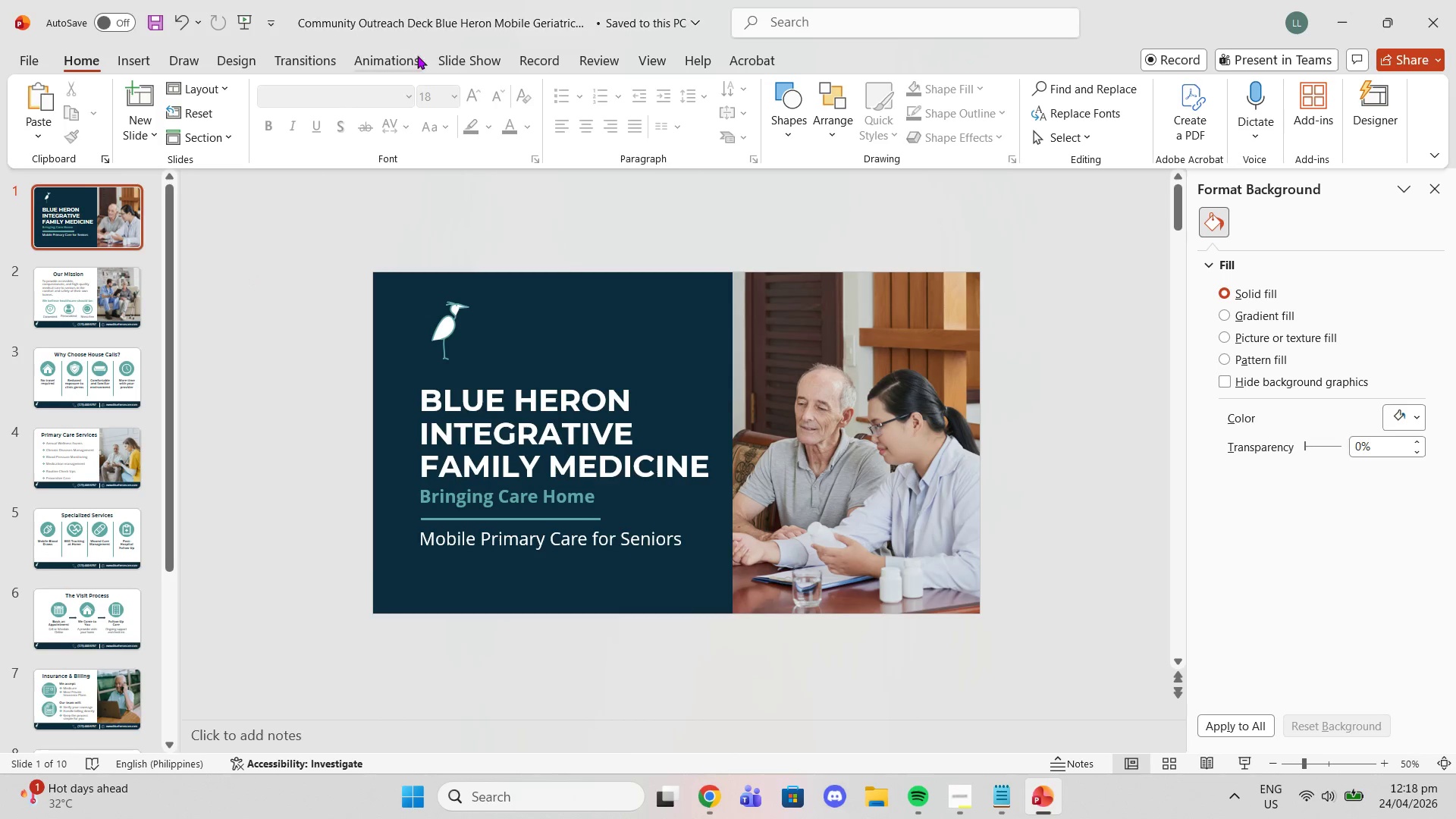 
mouse_move([165, 124])
 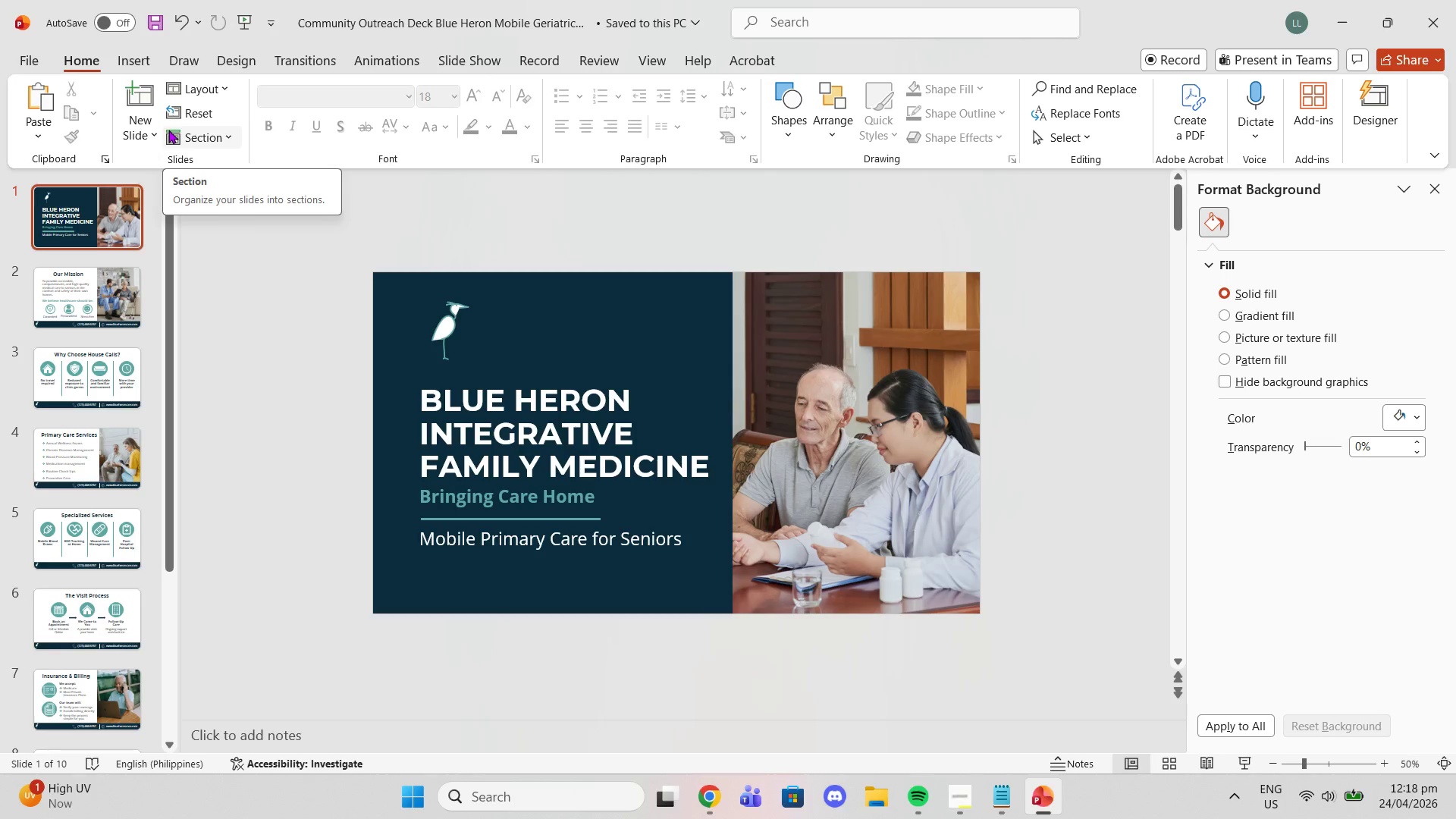 
mouse_move([165, 131])
 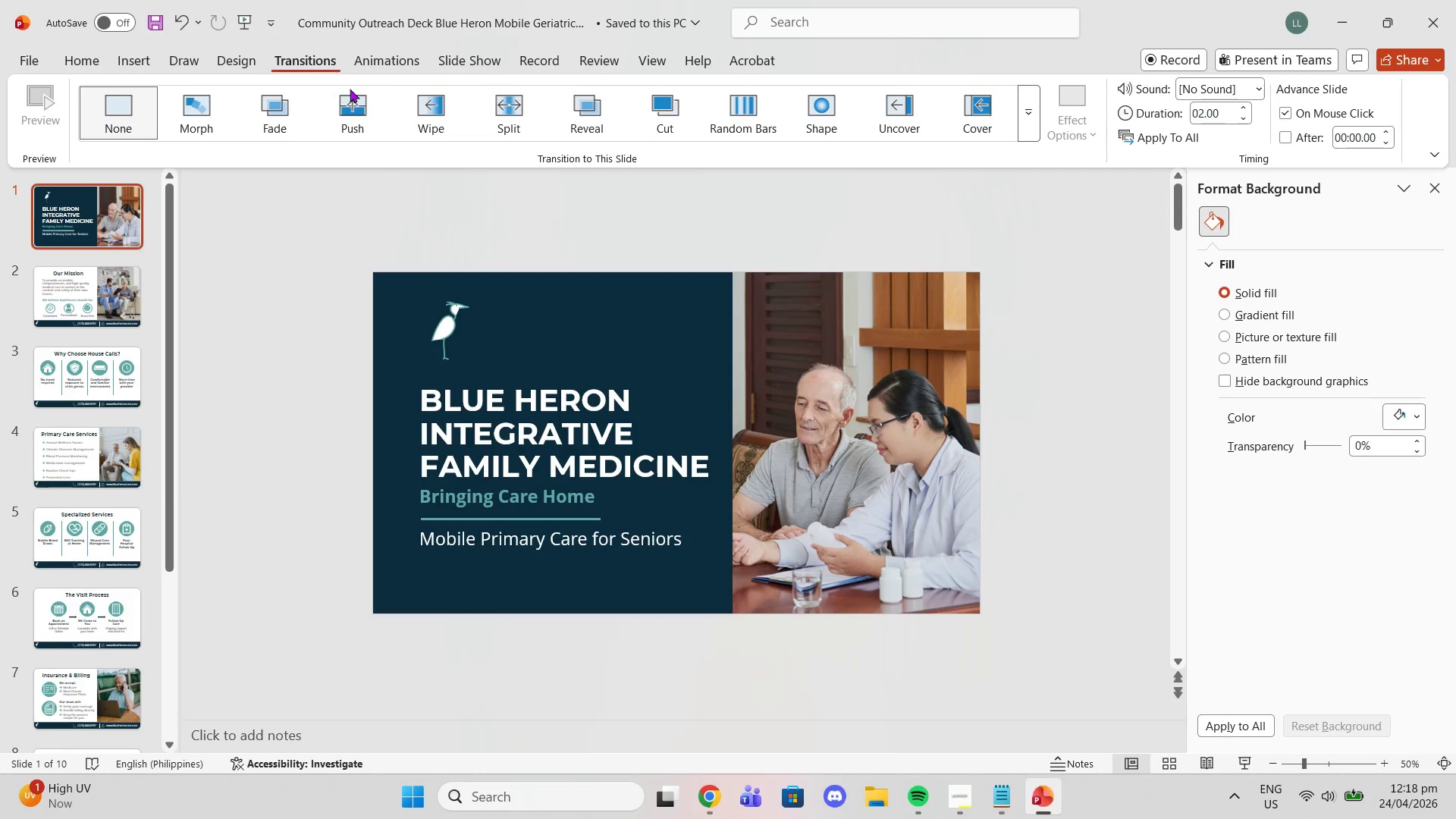 
left_click([208, 124])
 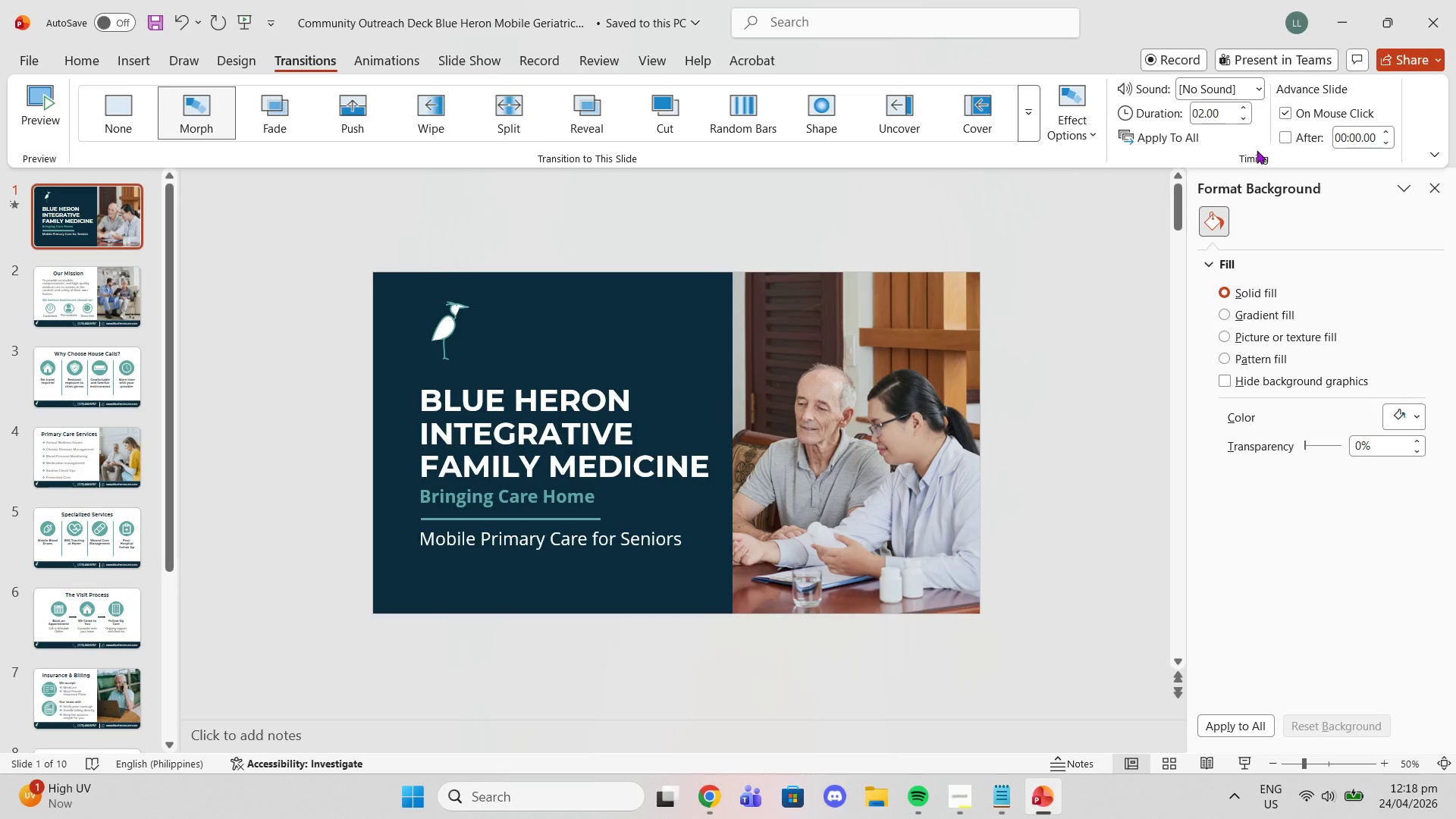 
left_click([1141, 140])
 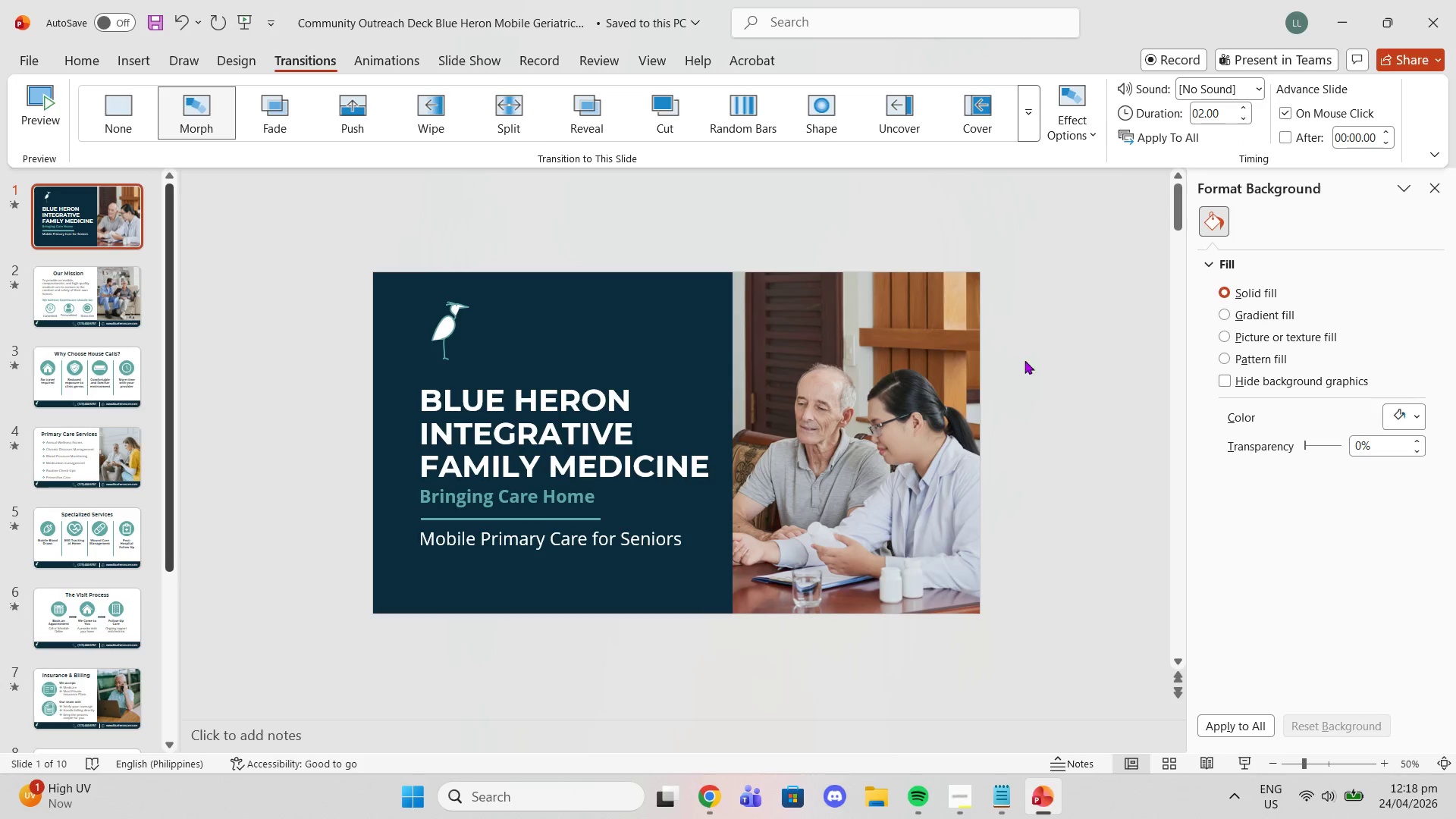 
left_click([1044, 365])
 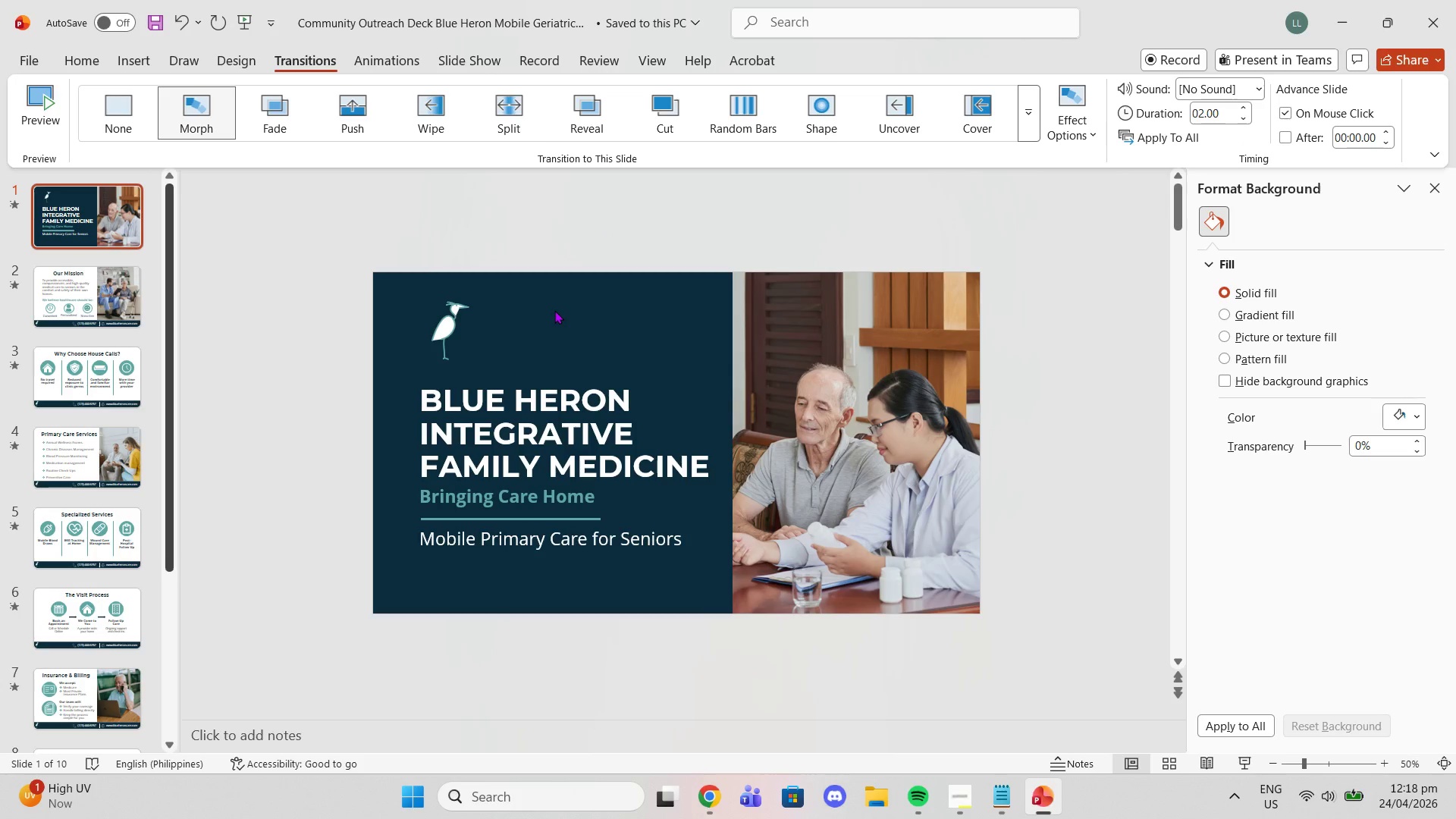 
left_click([554, 310])
 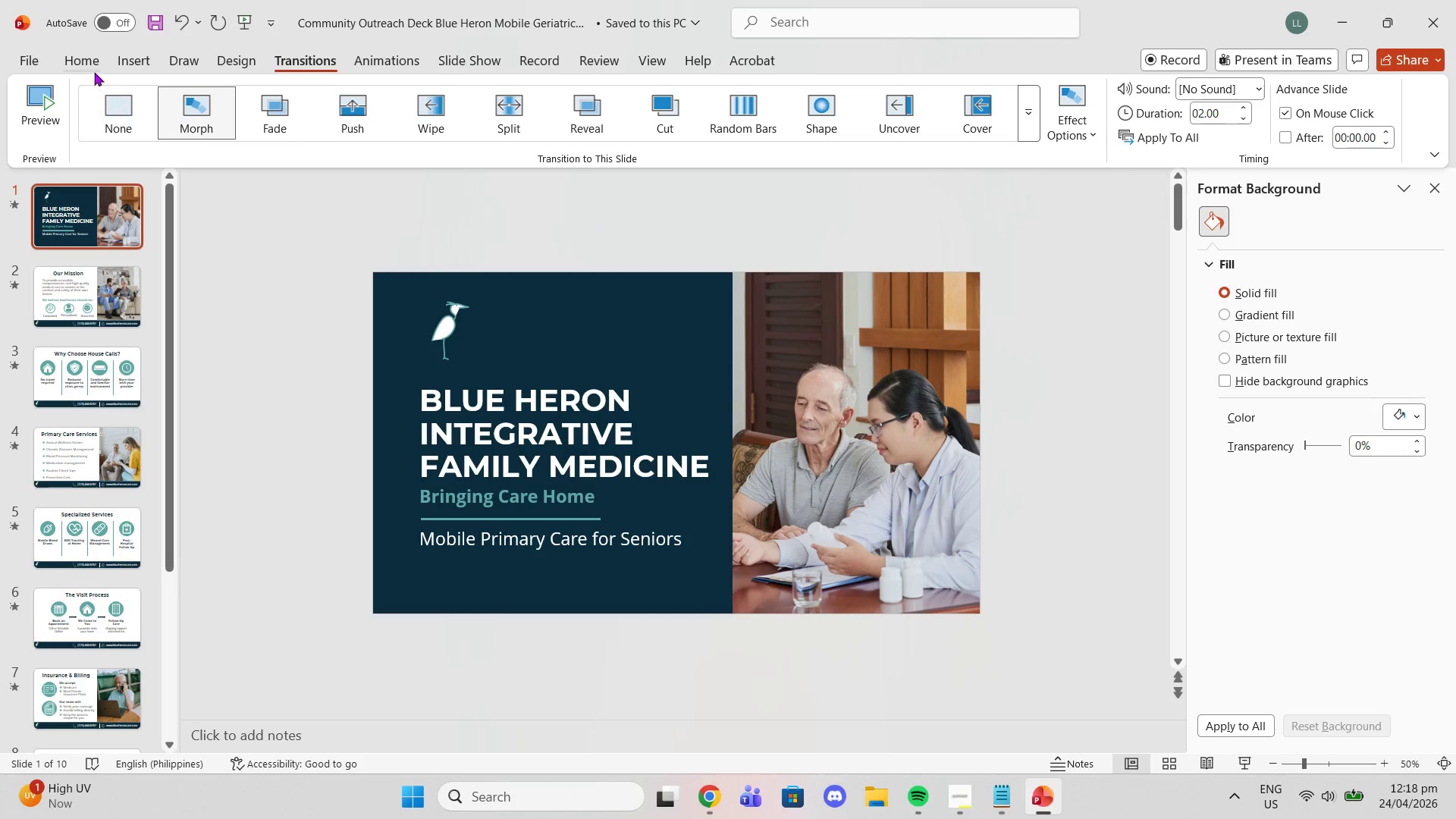 
left_click([87, 67])
 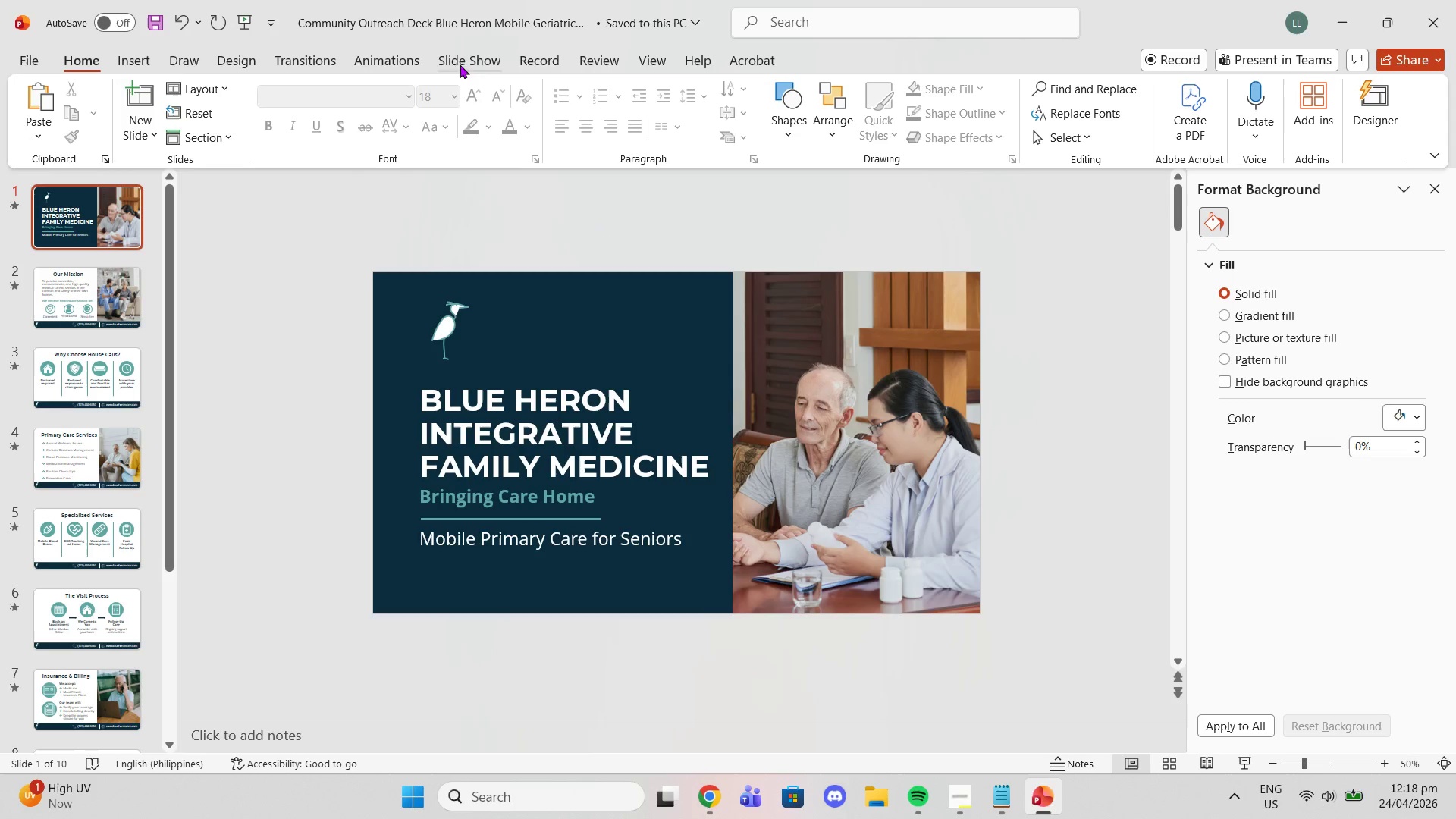 
left_click([461, 58])
 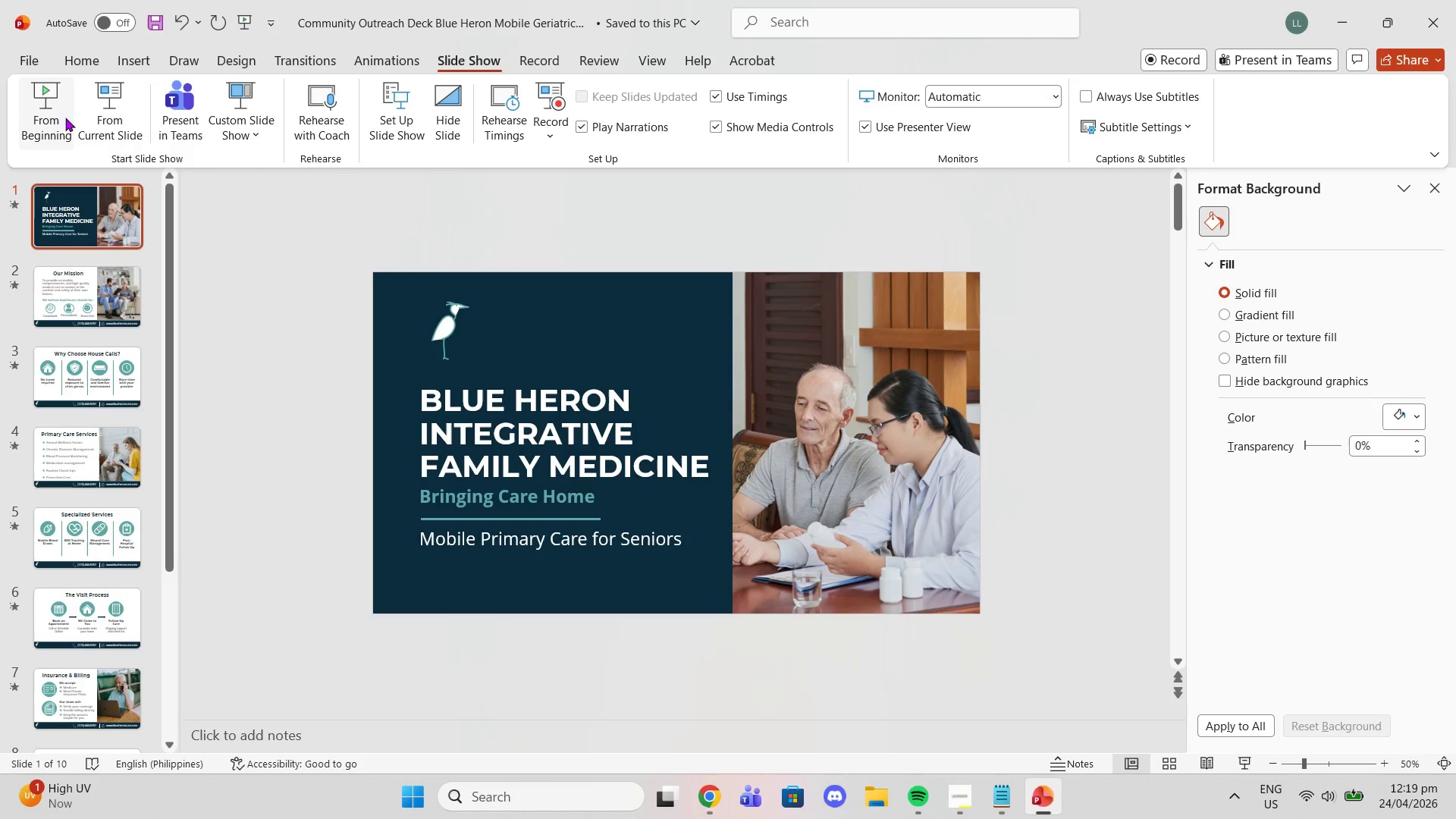 
left_click([65, 118])
 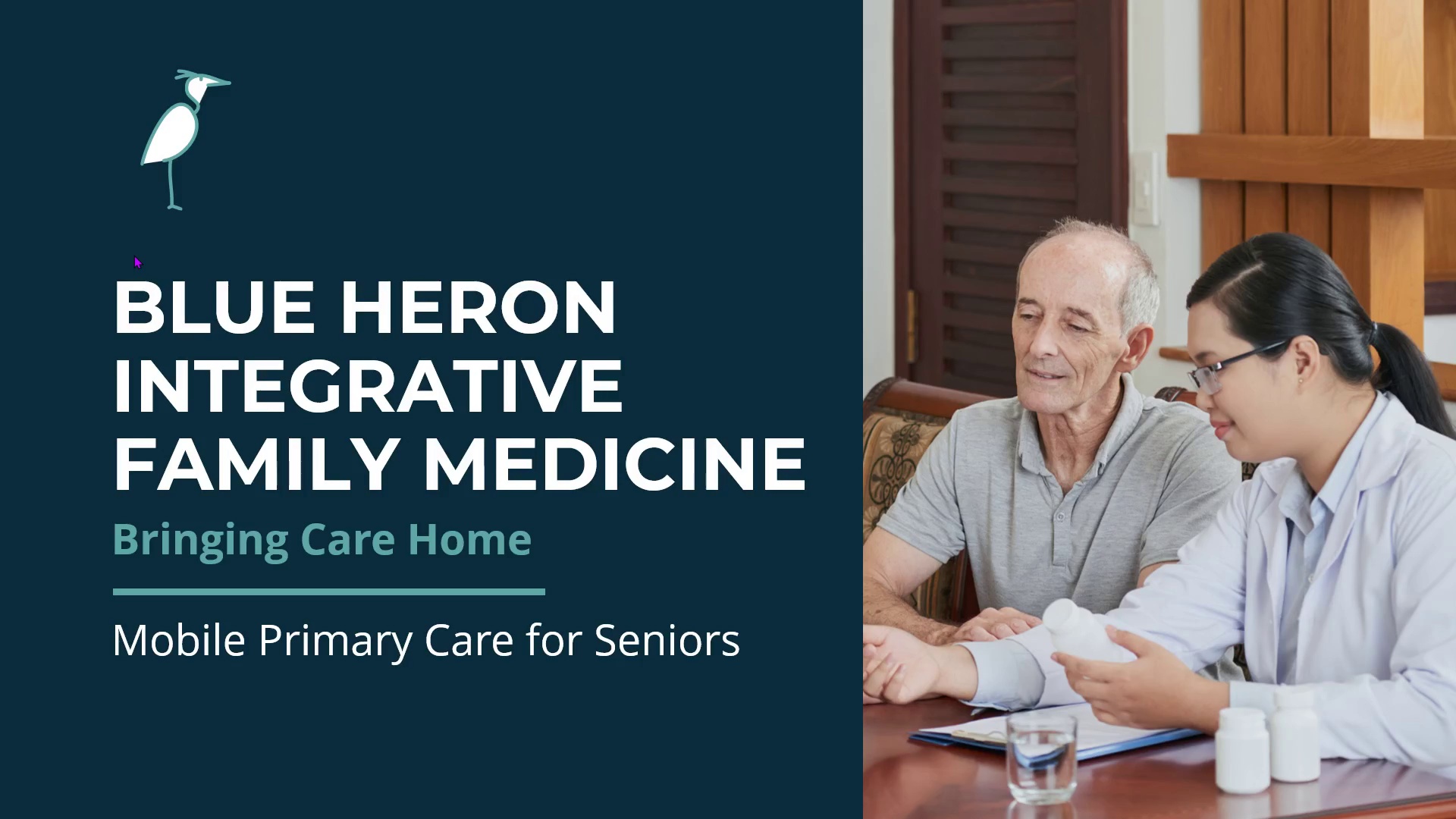 
key(ArrowRight)
 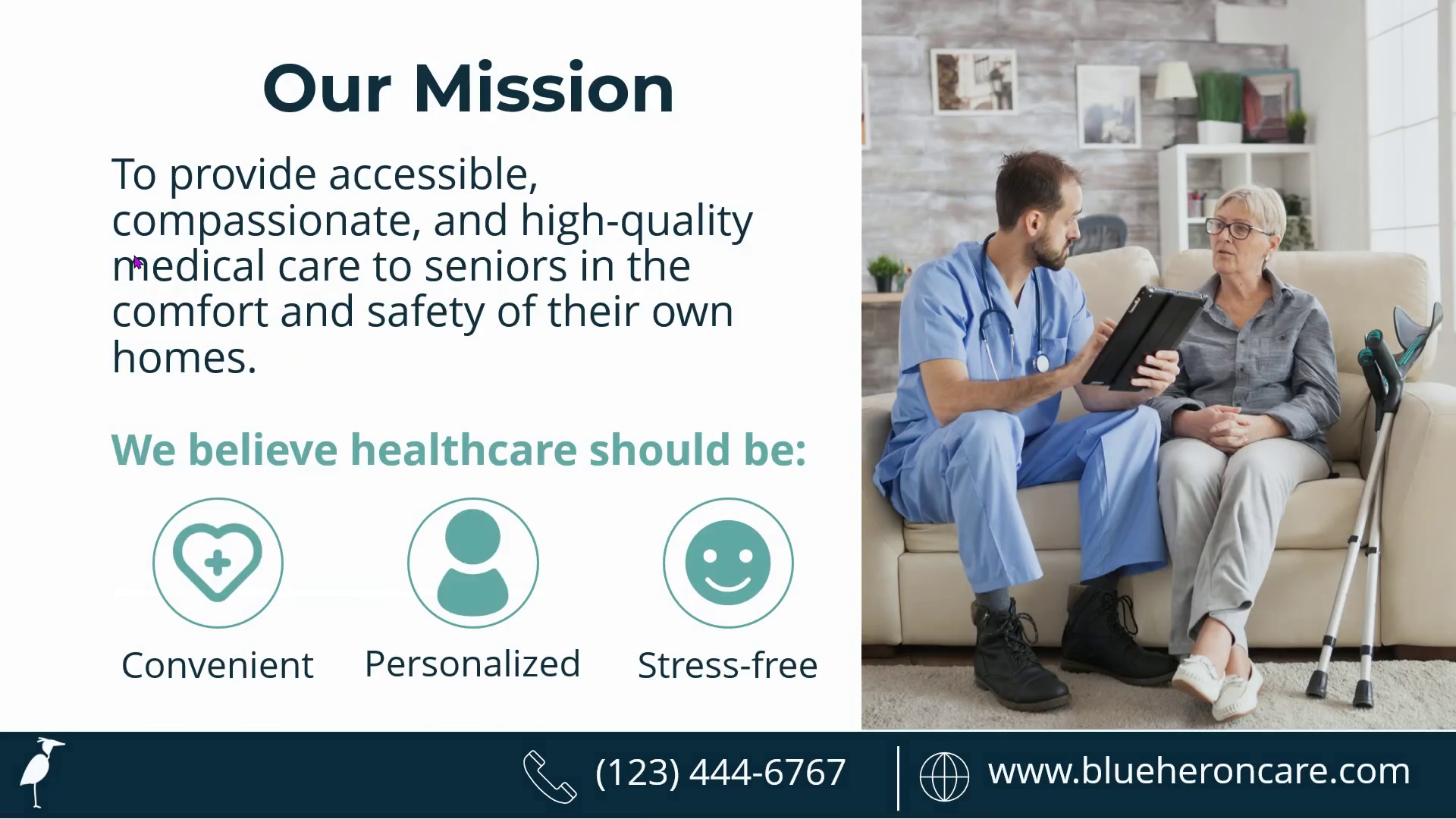 
key(ArrowRight)
 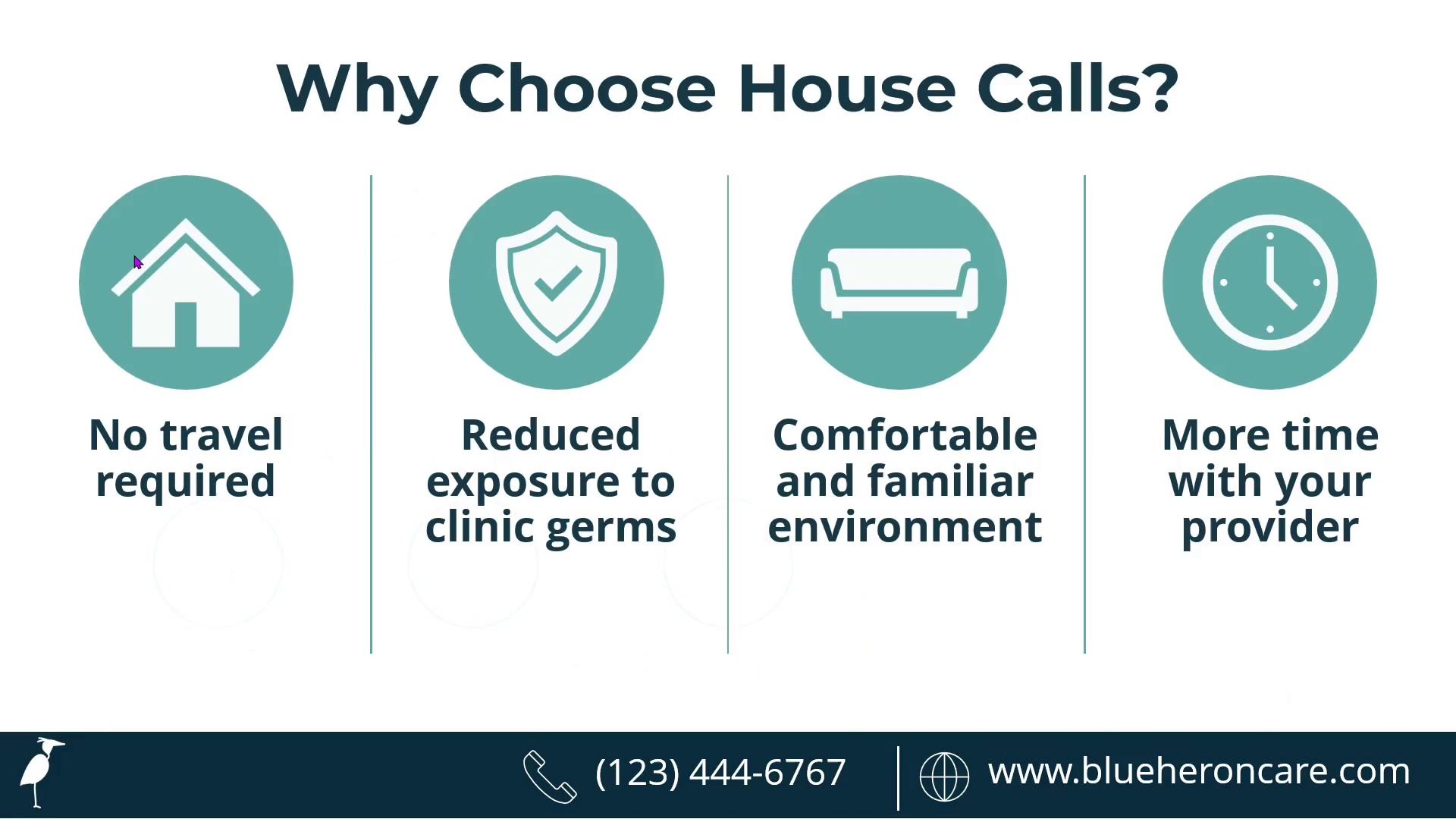 
key(ArrowRight)
 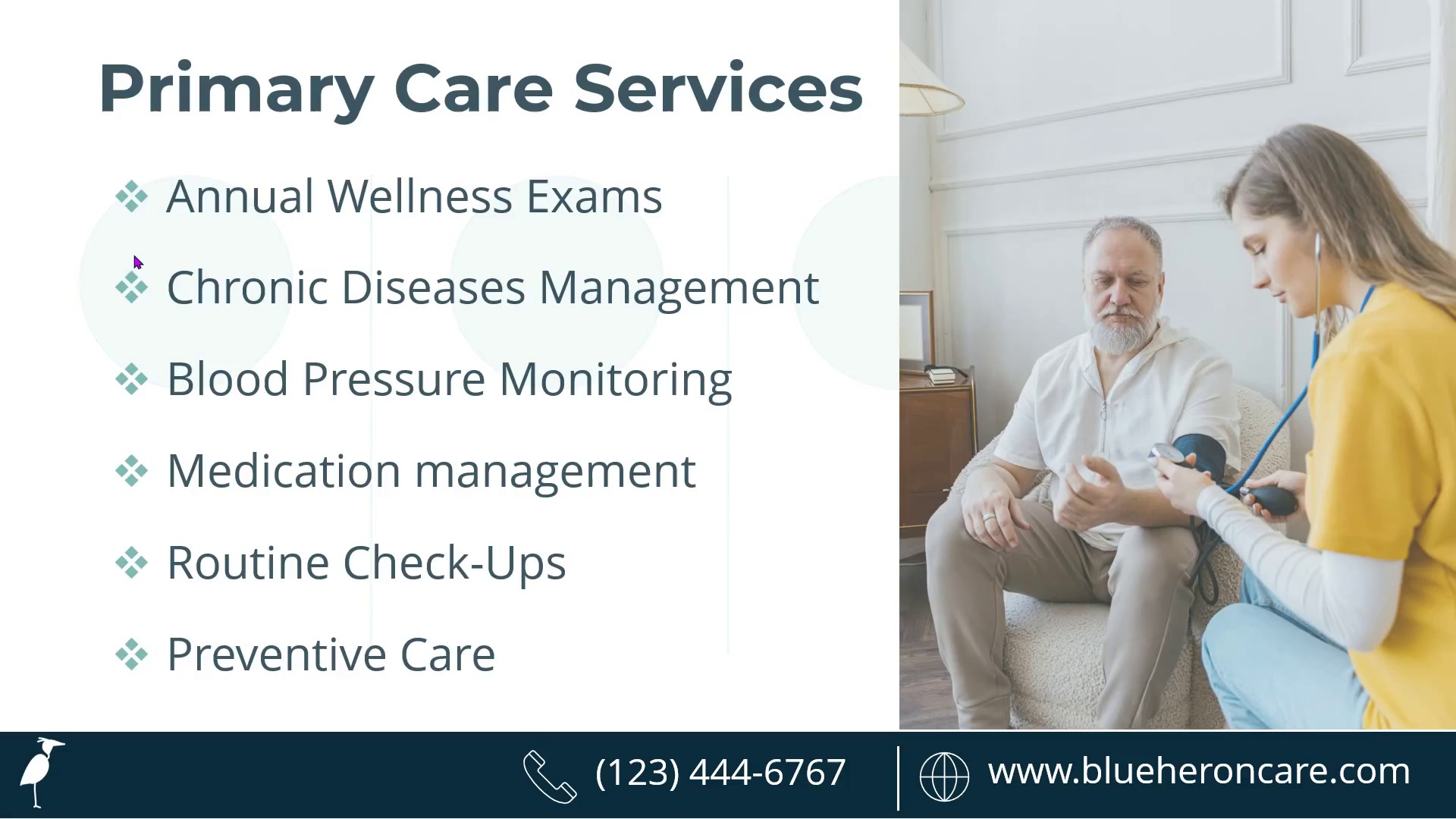 
key(ArrowRight)
 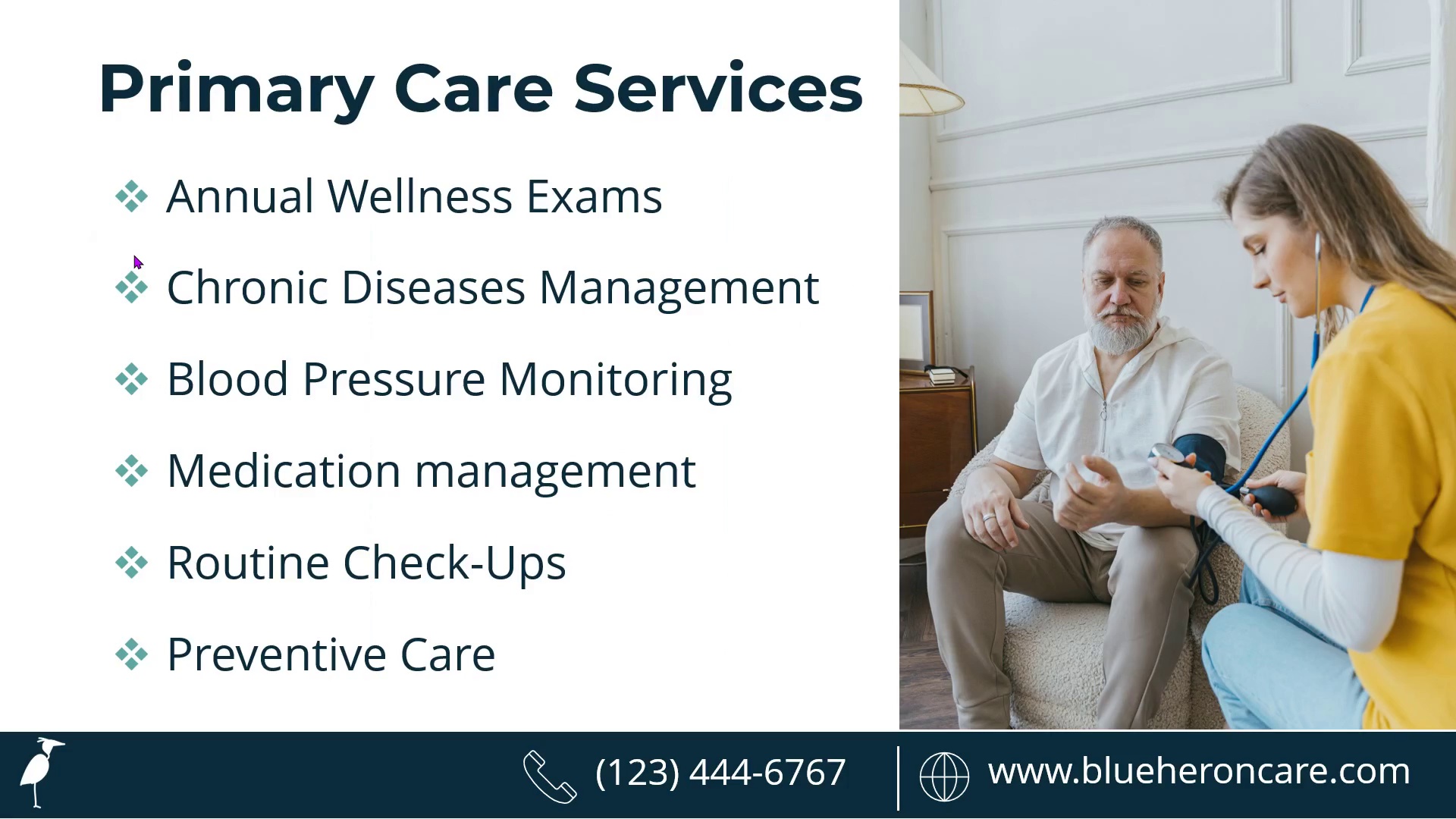 
key(ArrowRight)
 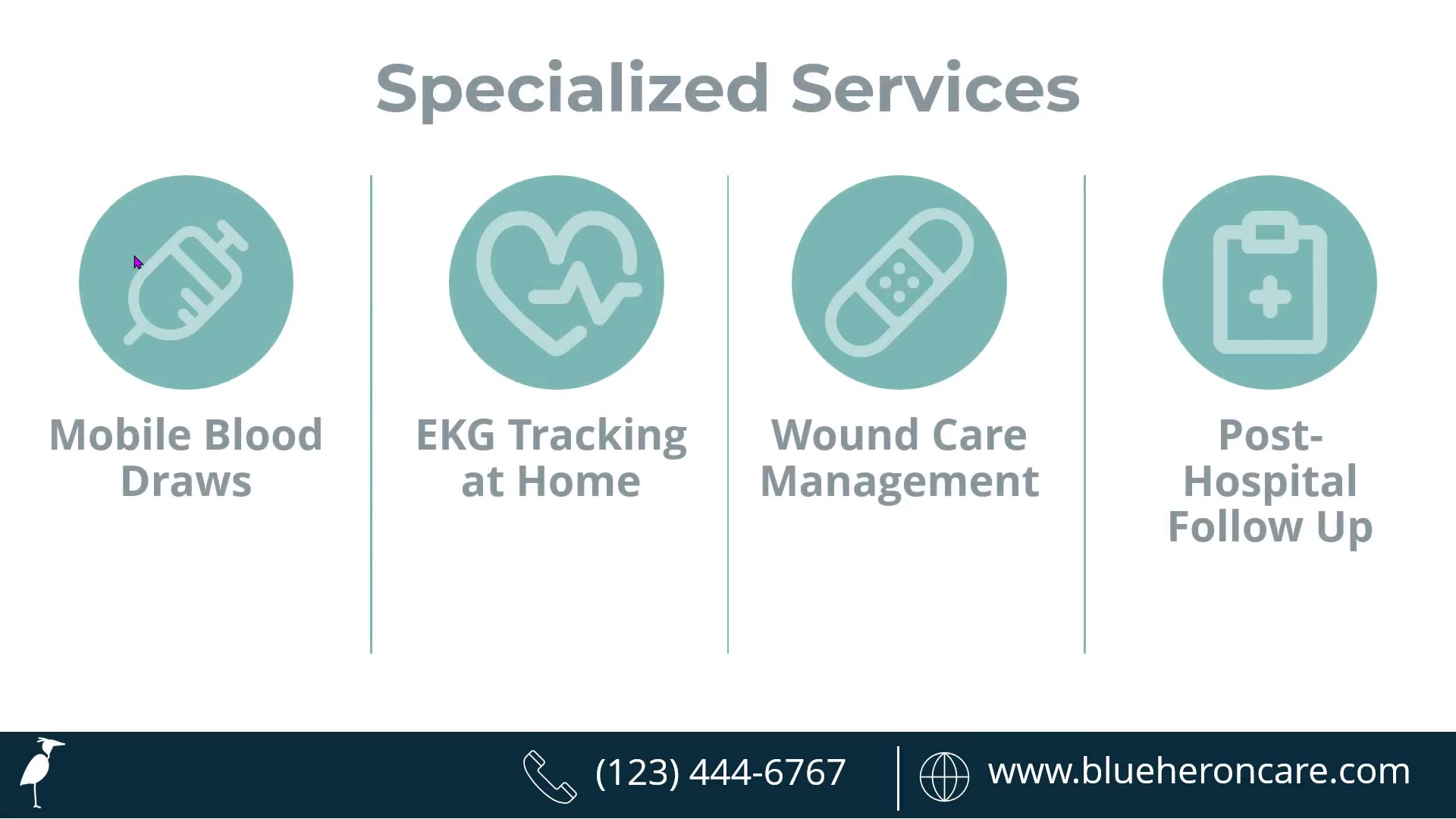 
key(ArrowRight)
 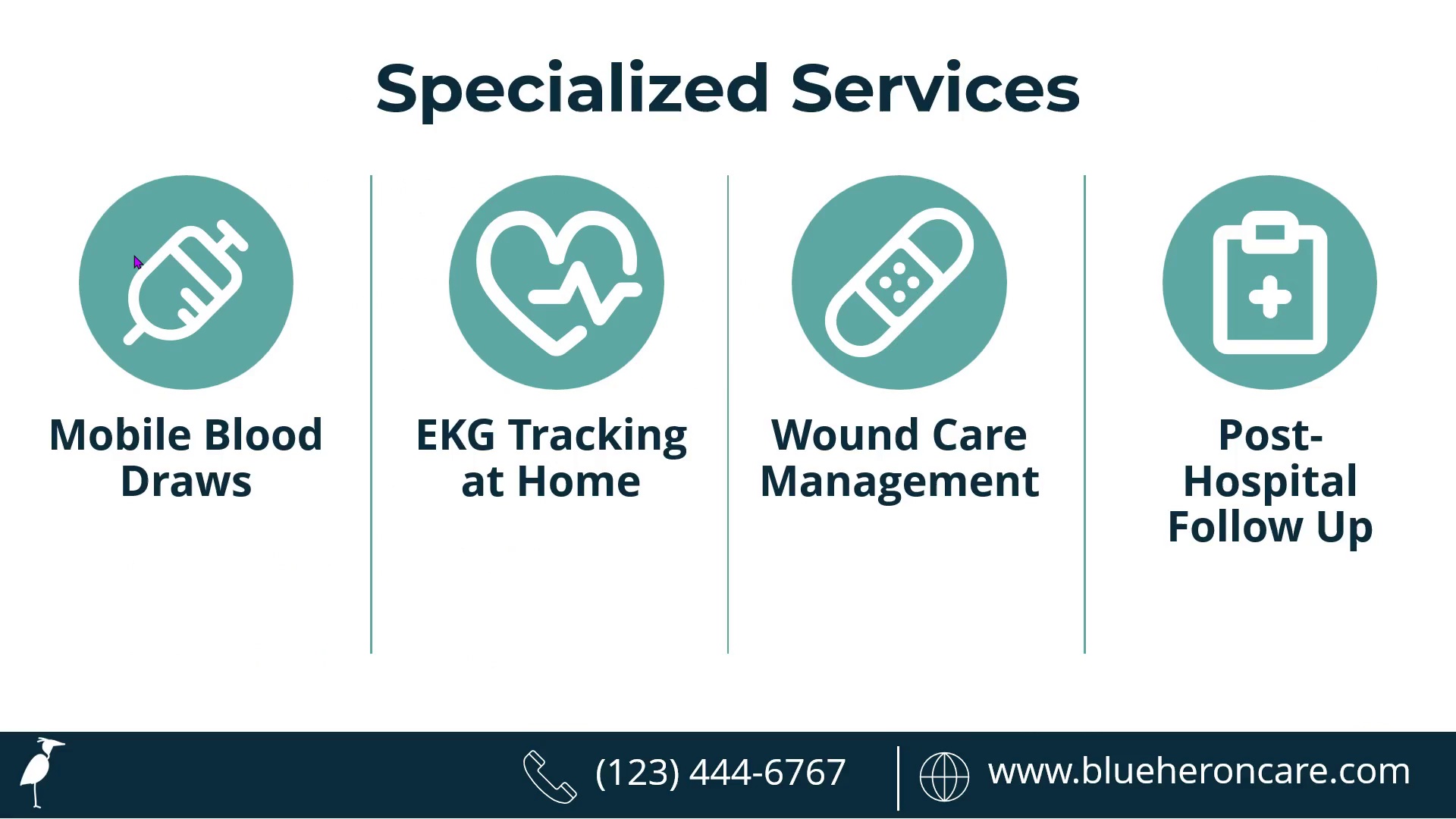 
key(ArrowRight)
 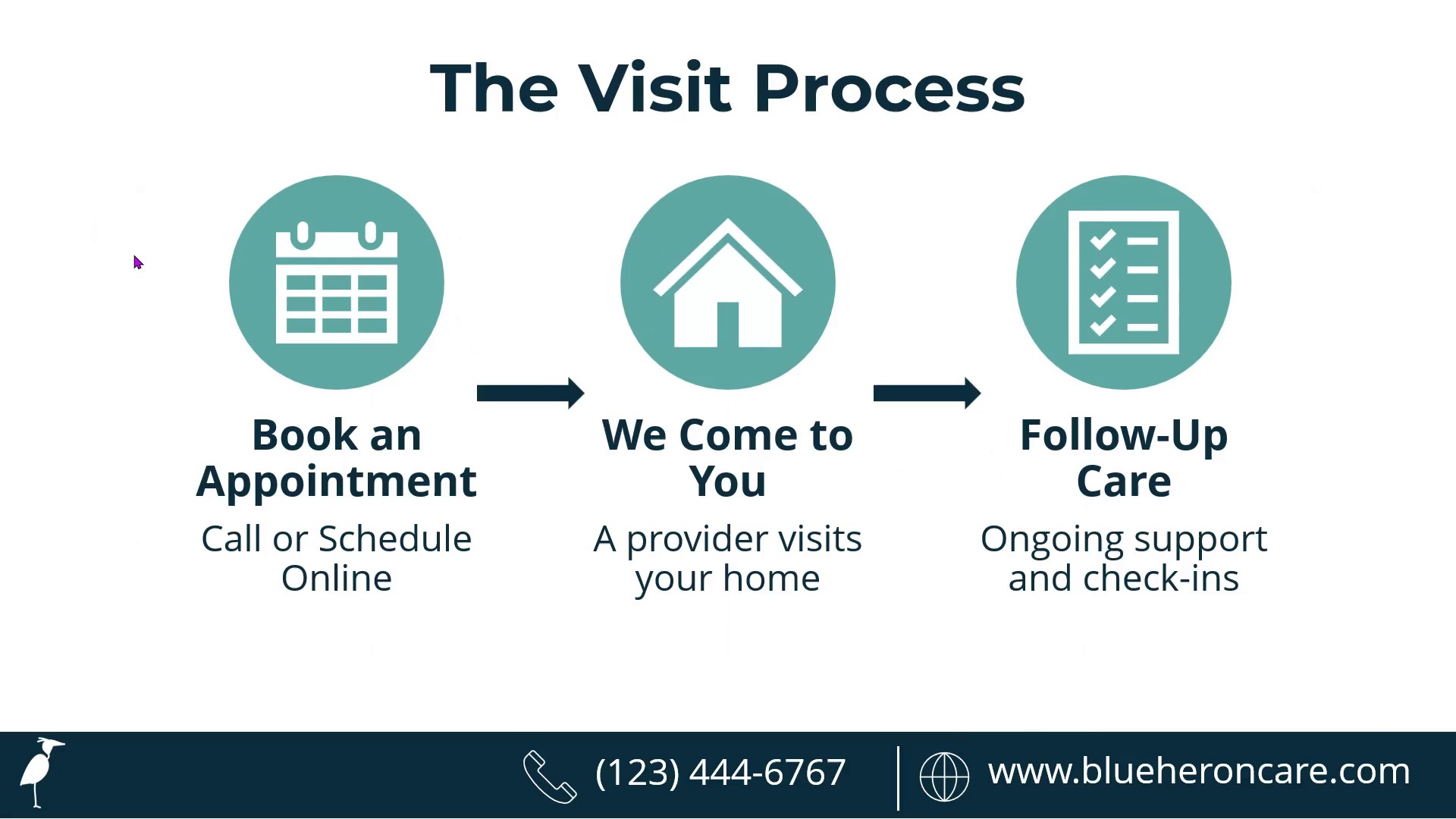 
key(ArrowLeft)
 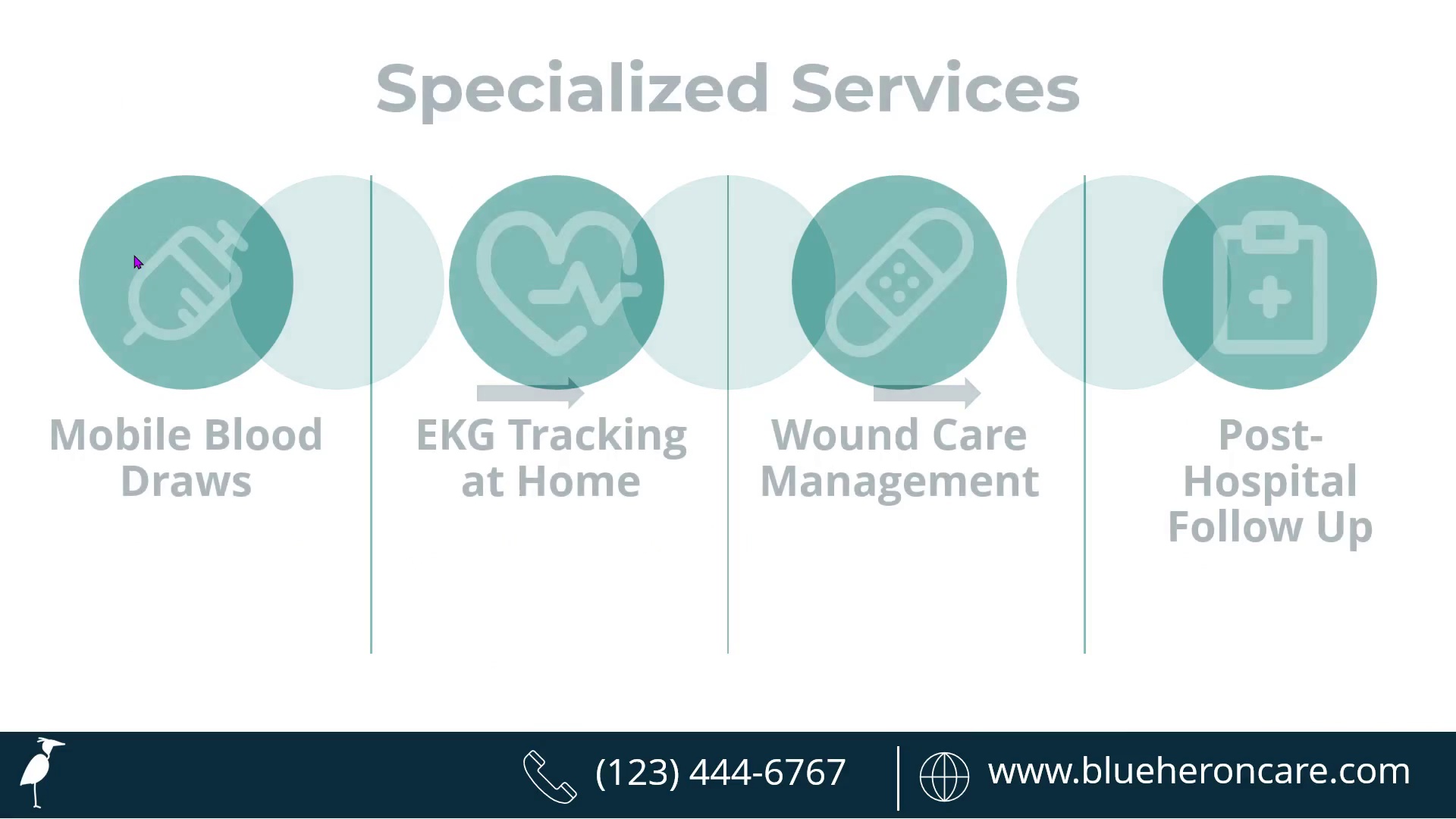 
key(ArrowRight)
 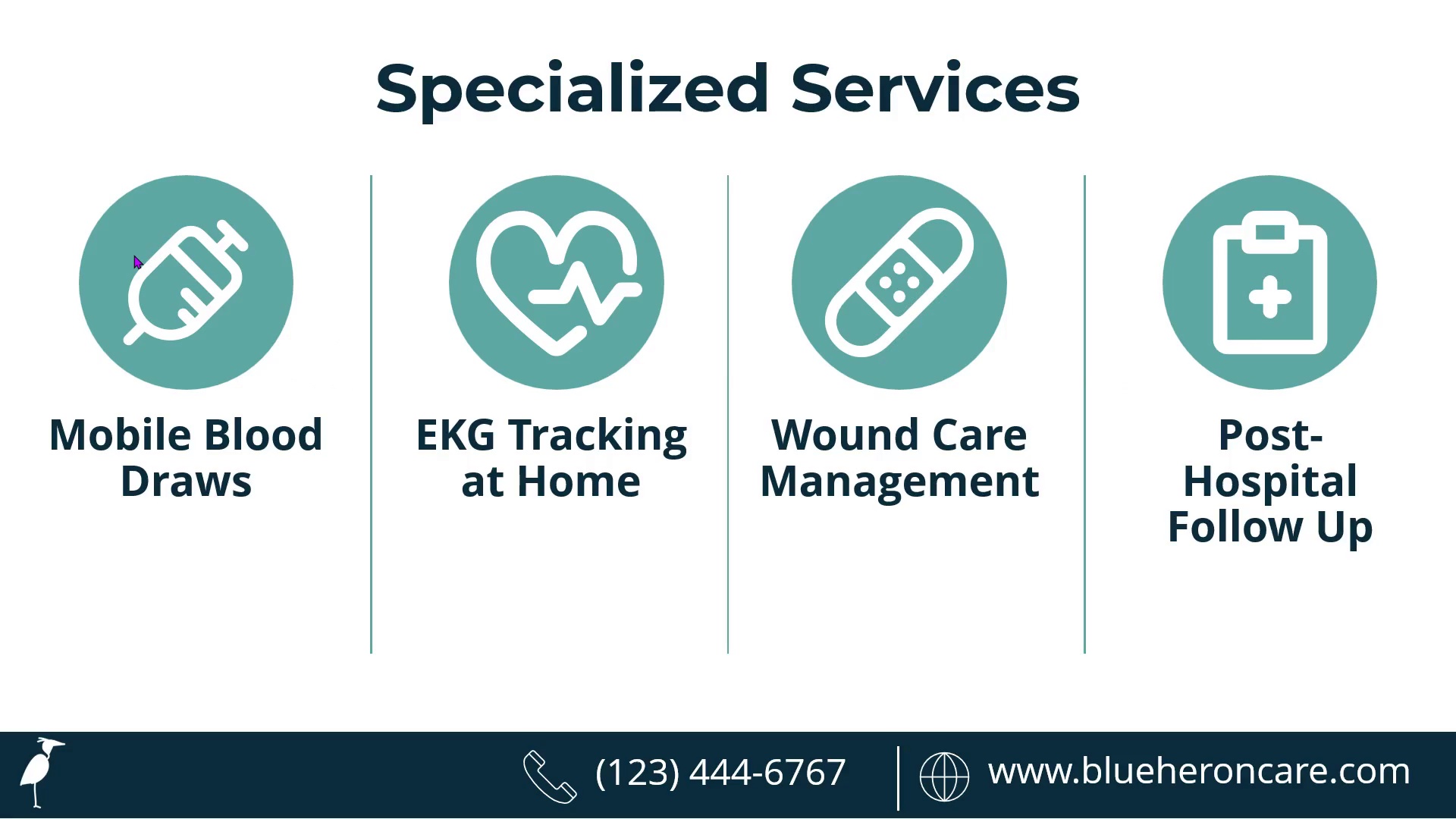 
key(ArrowRight)
 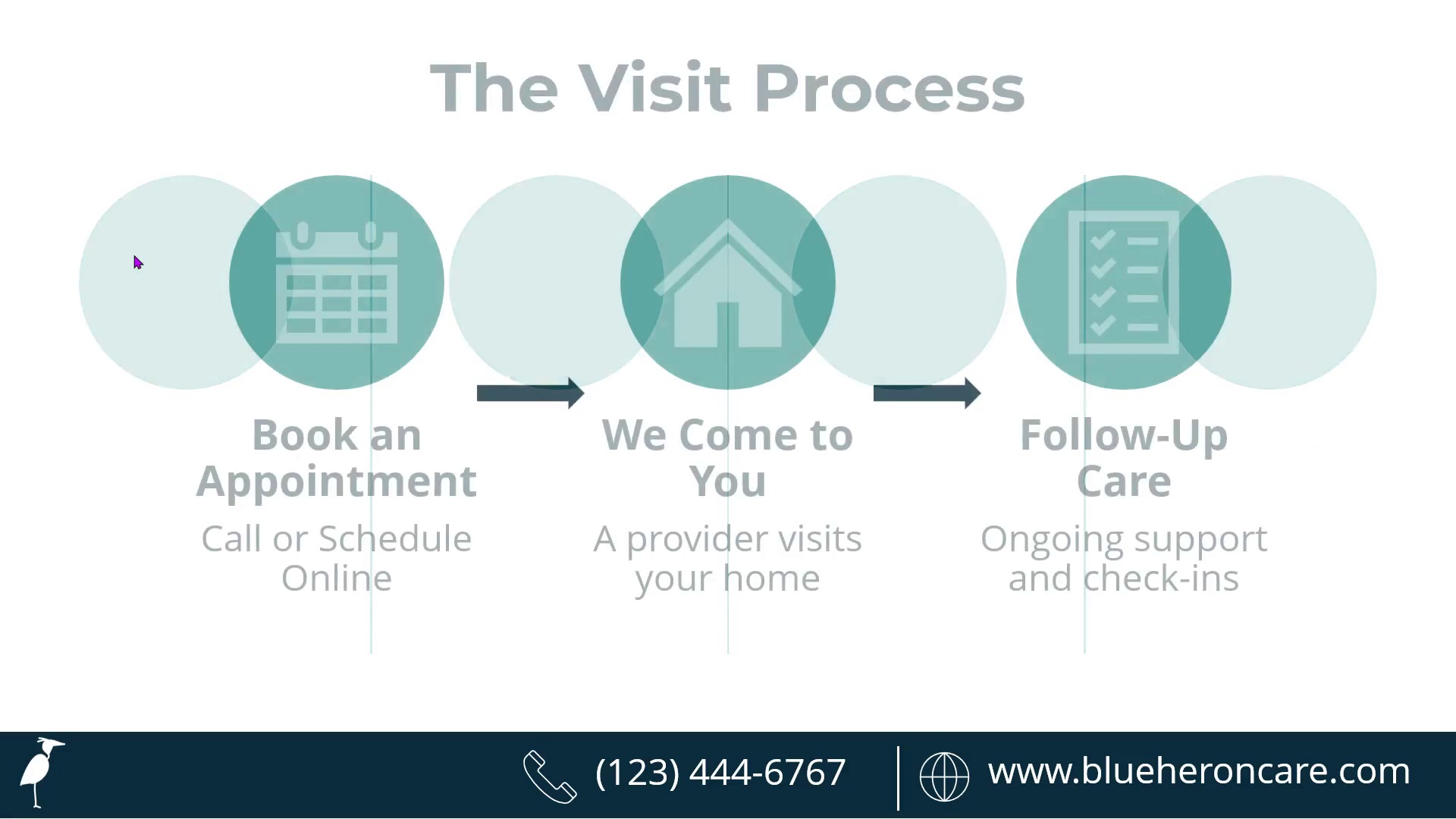 
key(ArrowRight)
 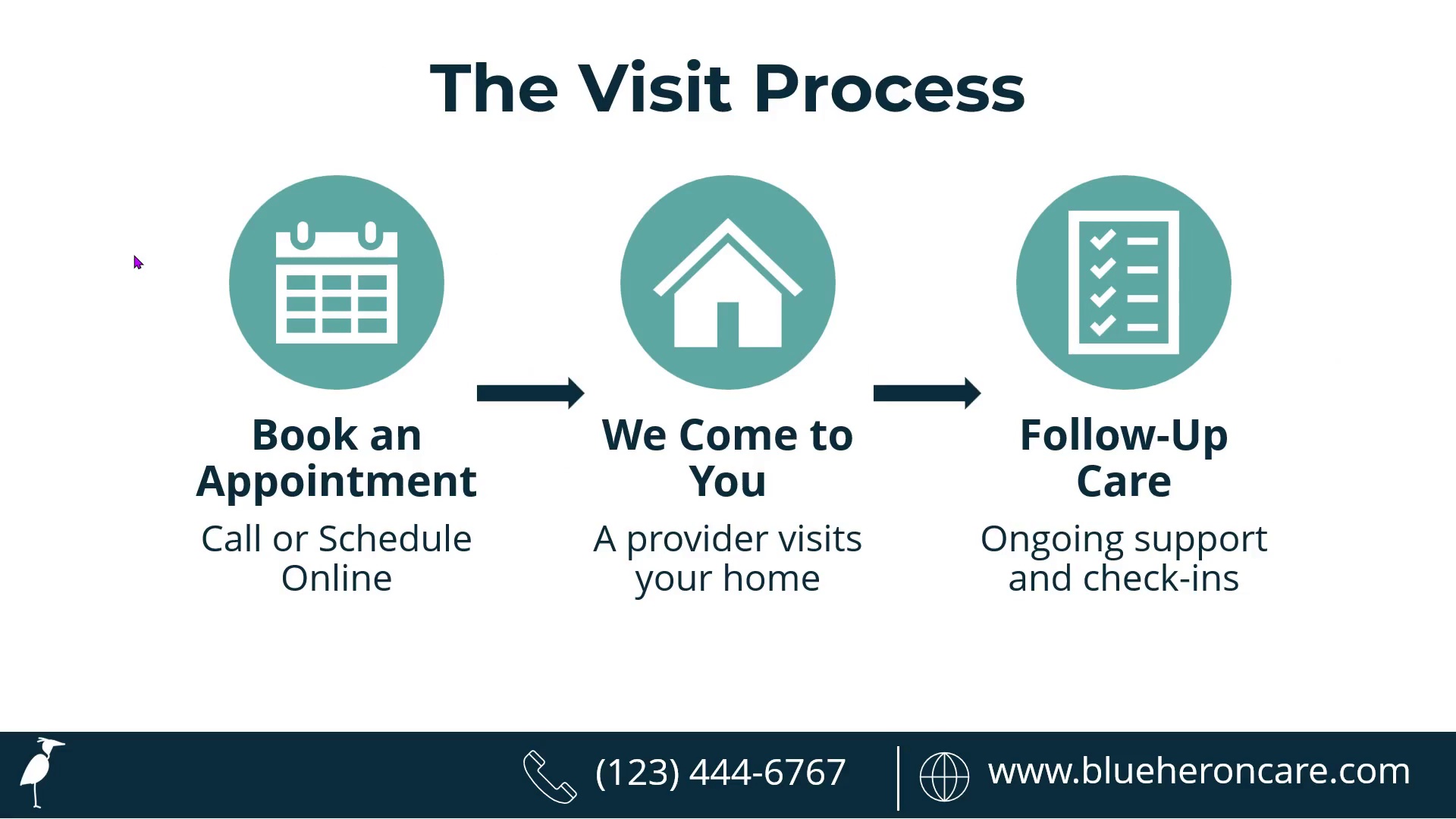 
key(ArrowRight)
 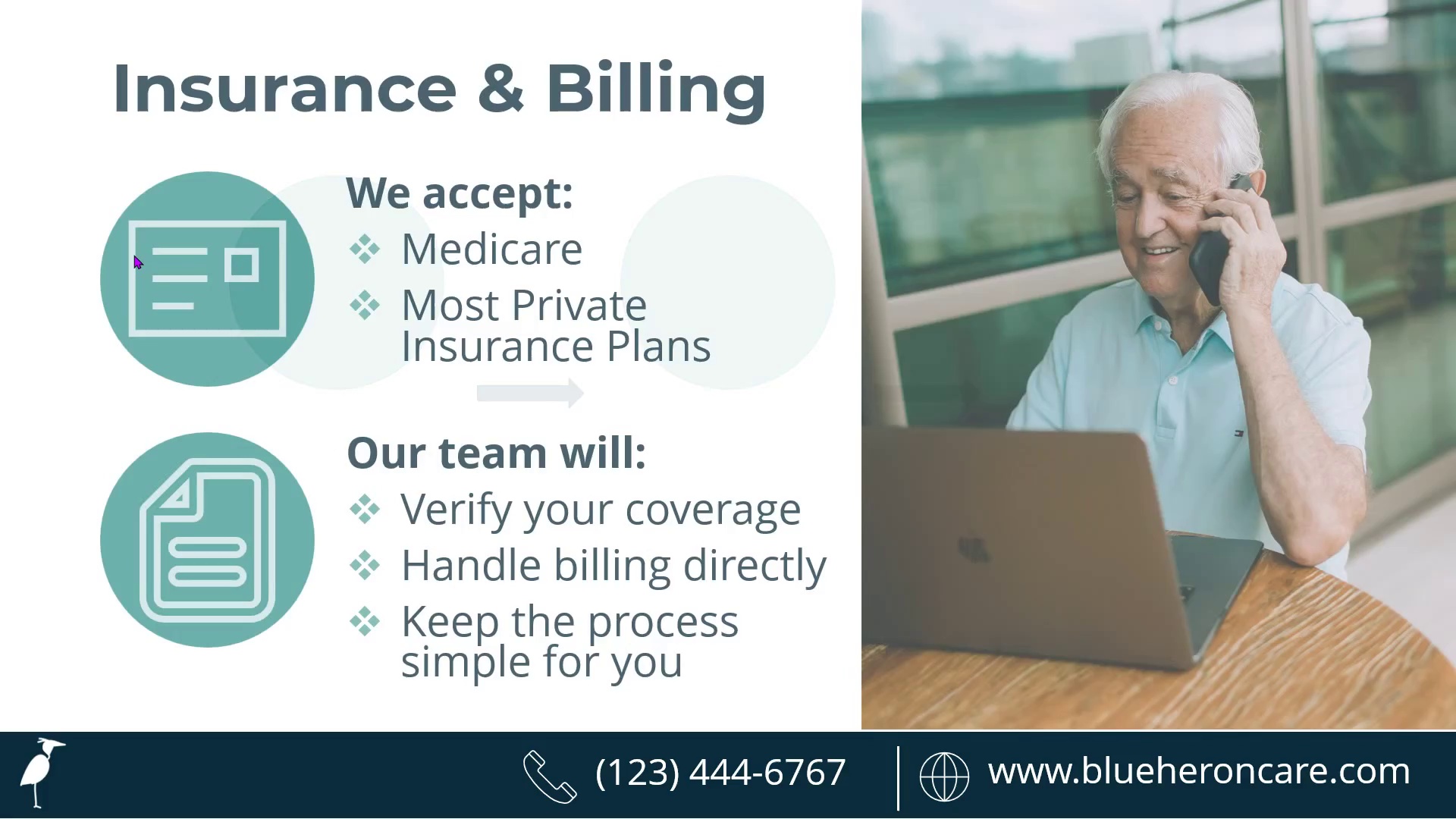 
key(ArrowRight)
 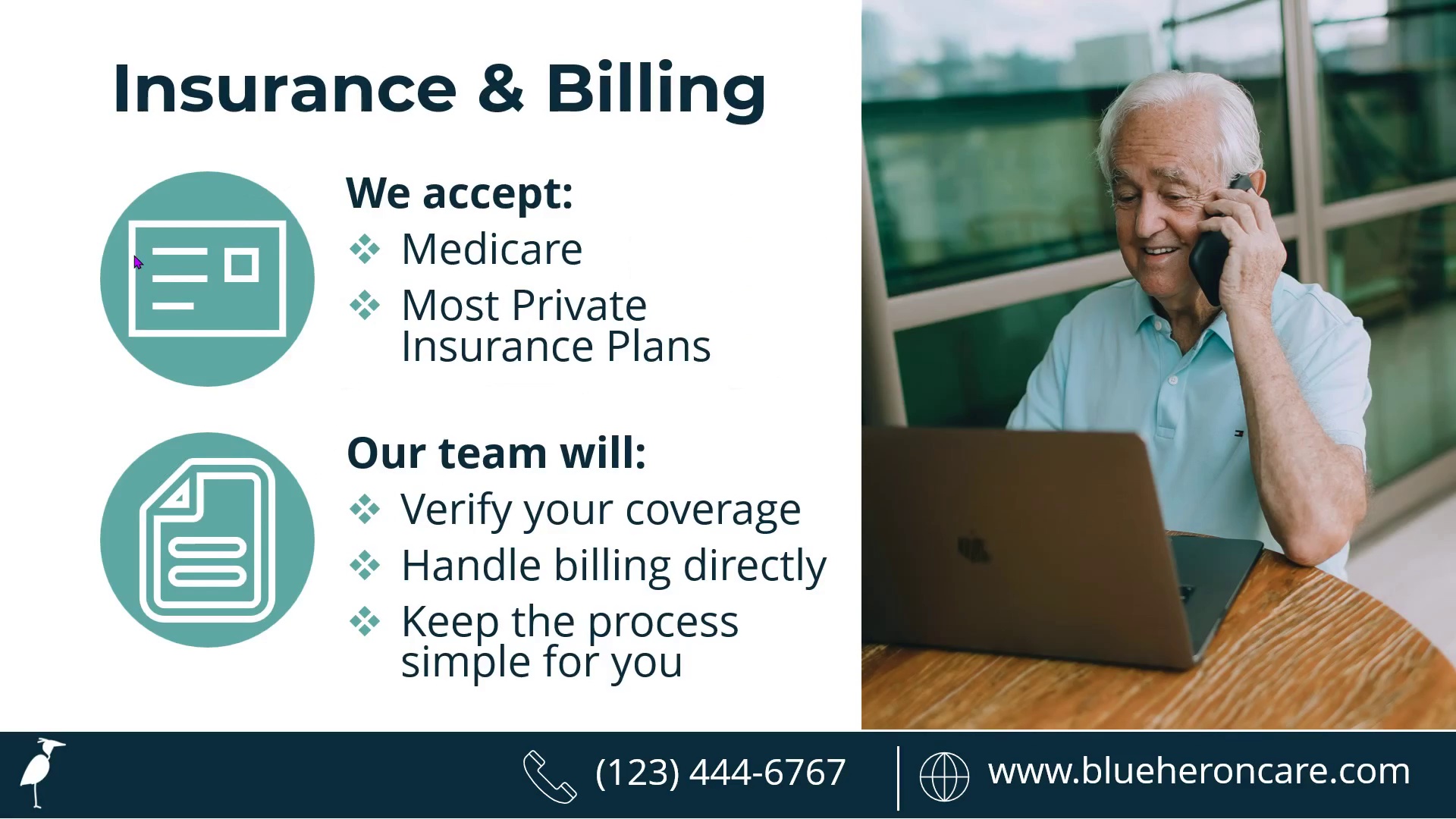 
key(Escape)
 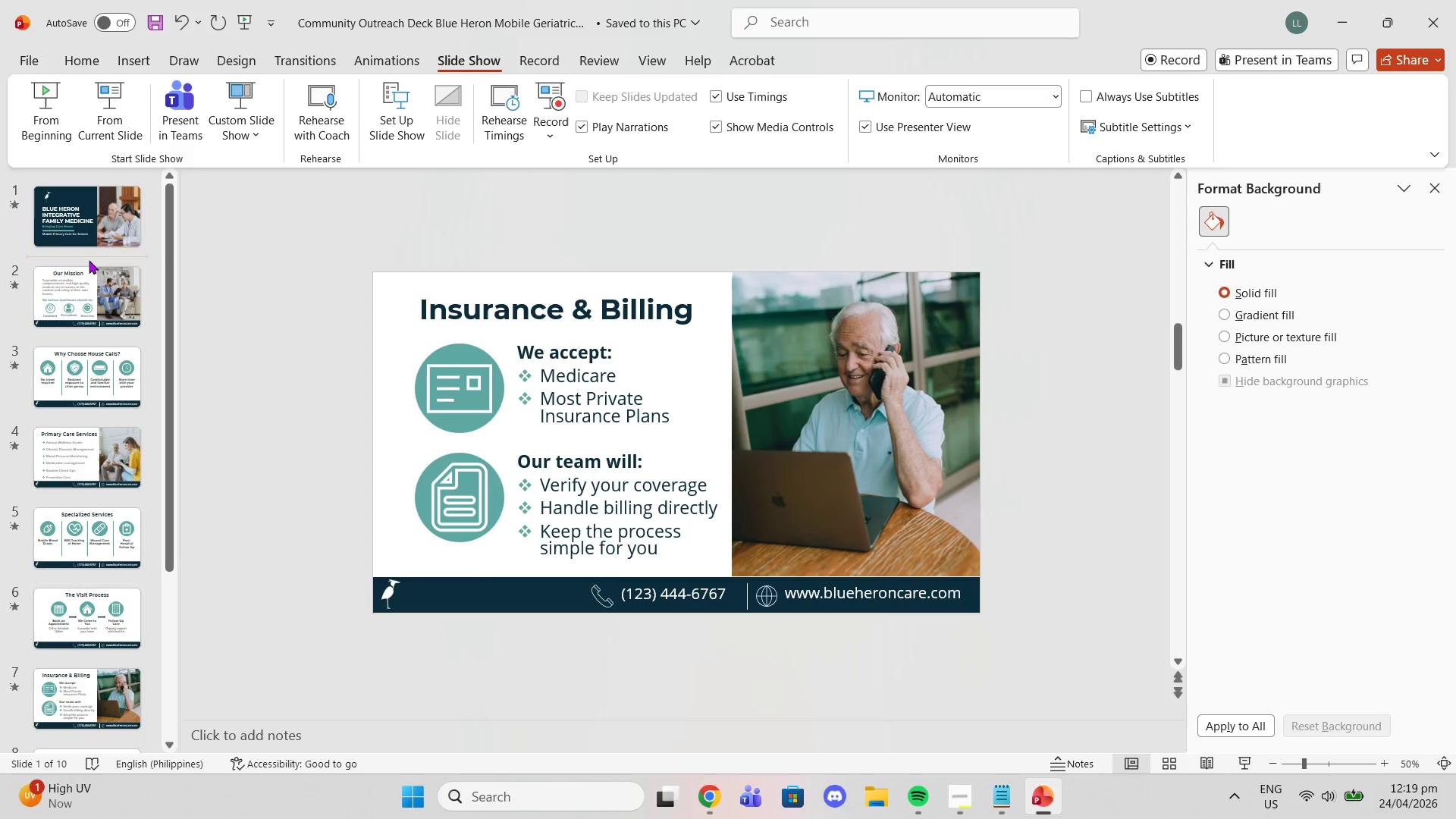 
double_click([86, 248])
 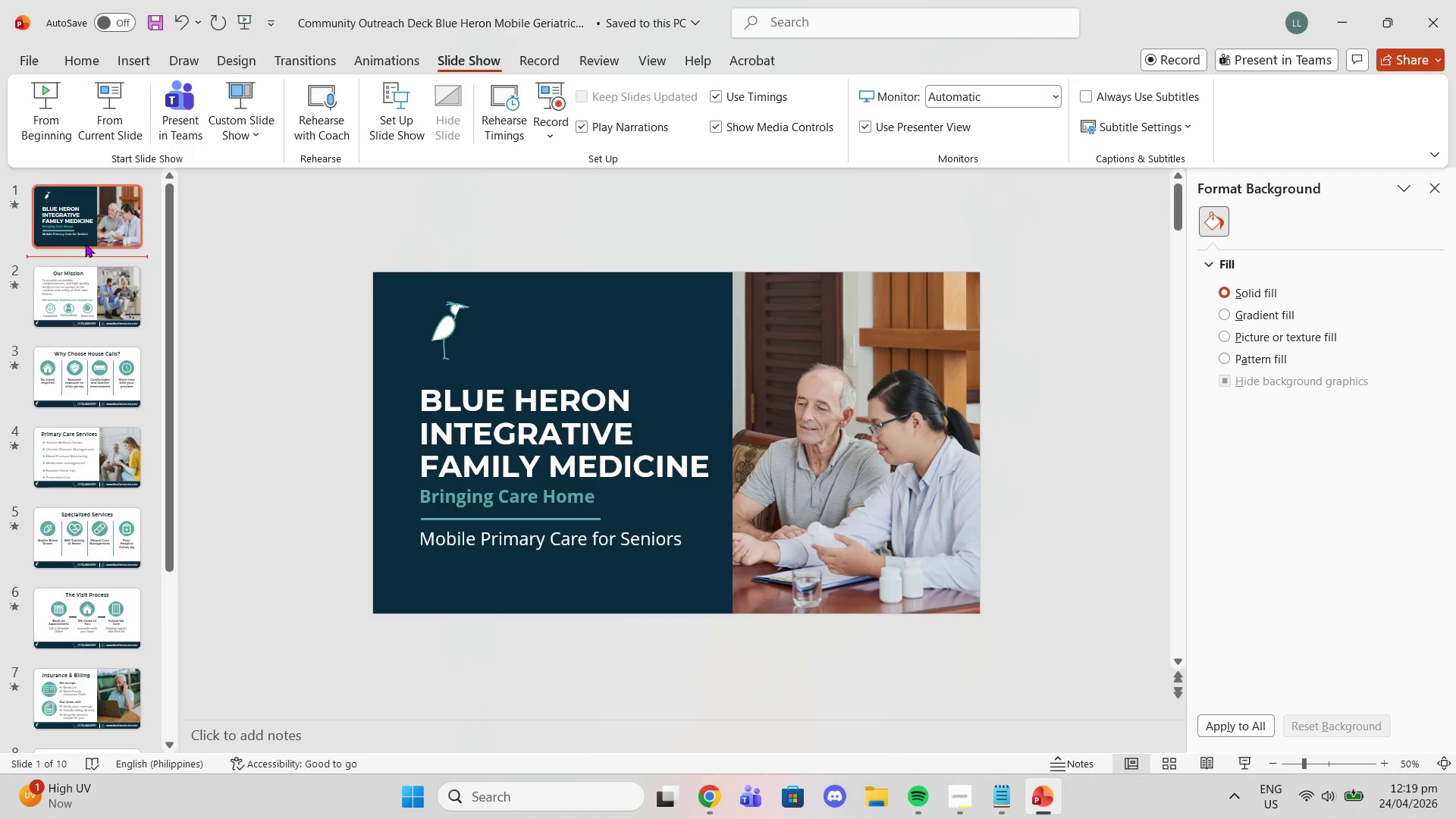 
left_click([85, 243])
 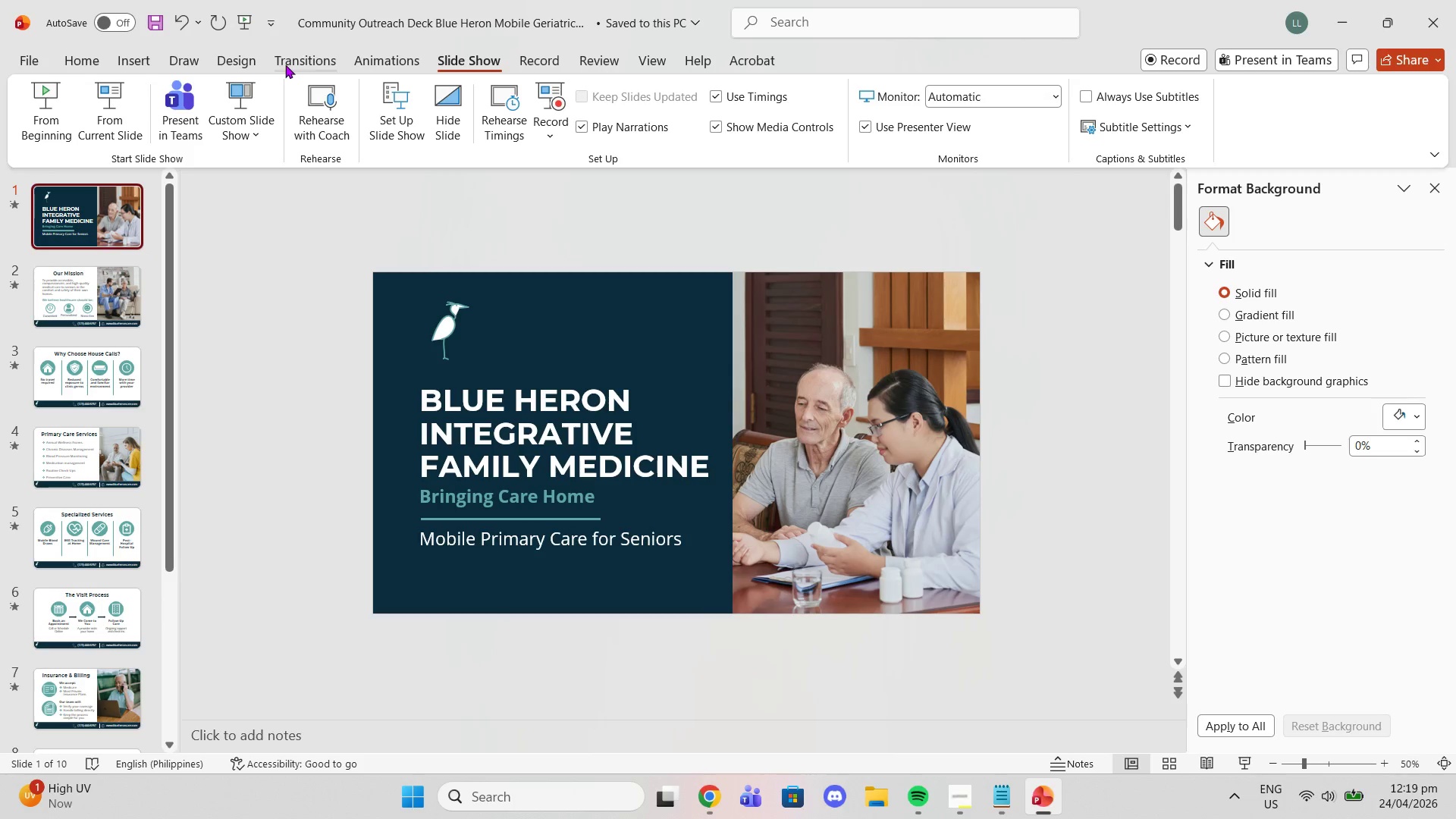 
left_click([296, 66])
 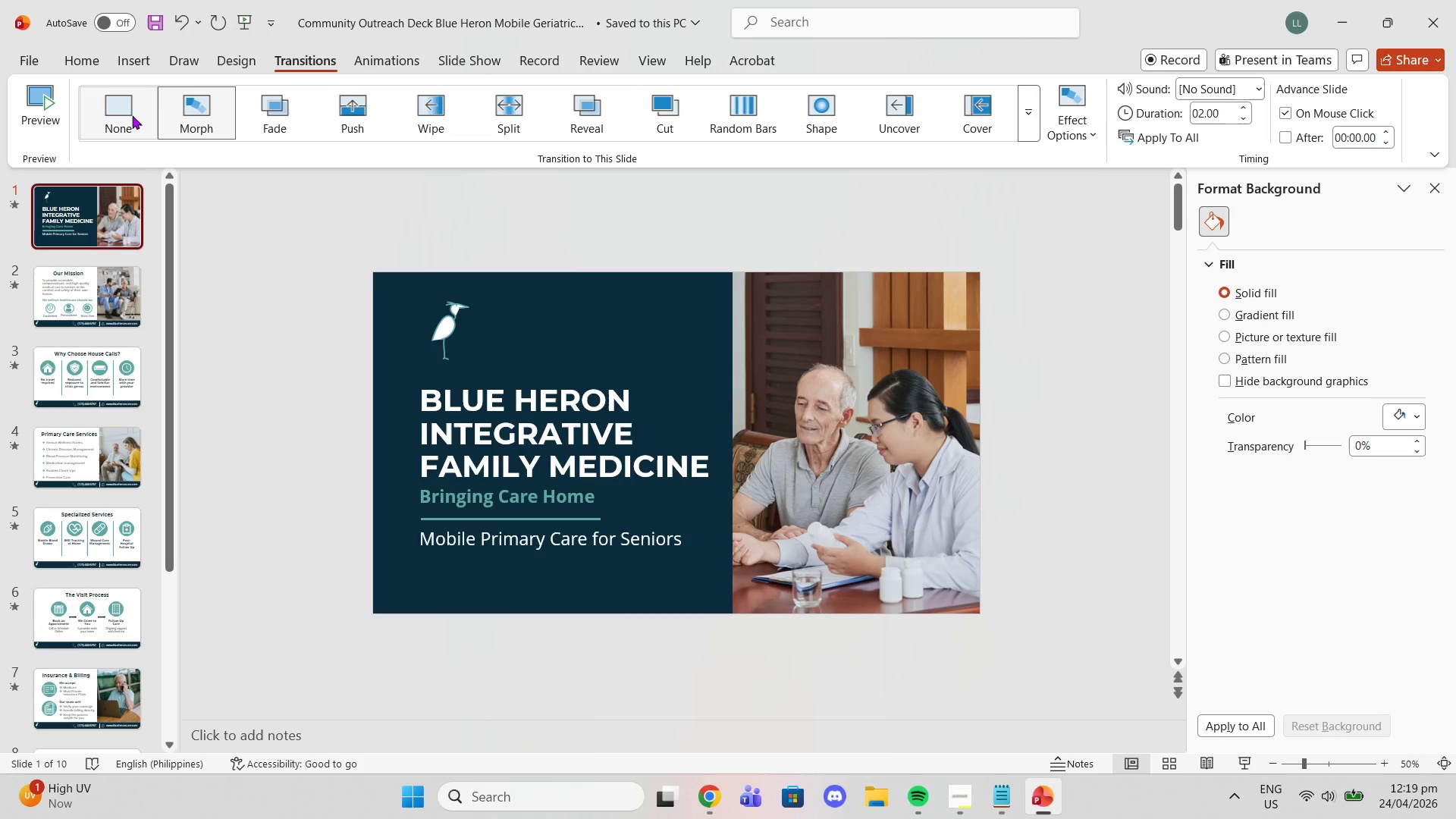 
left_click([132, 115])
 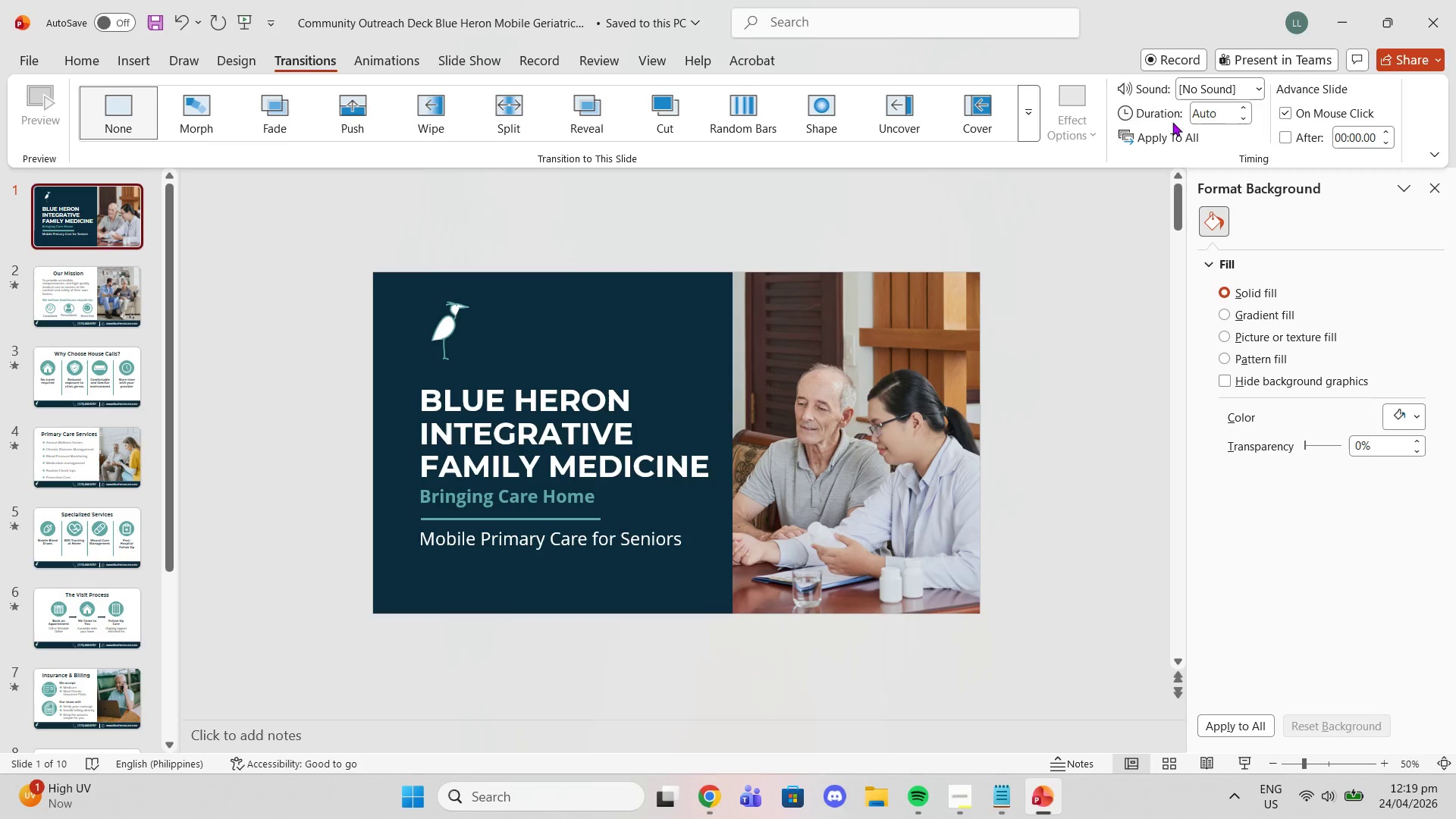 
left_click([1169, 136])
 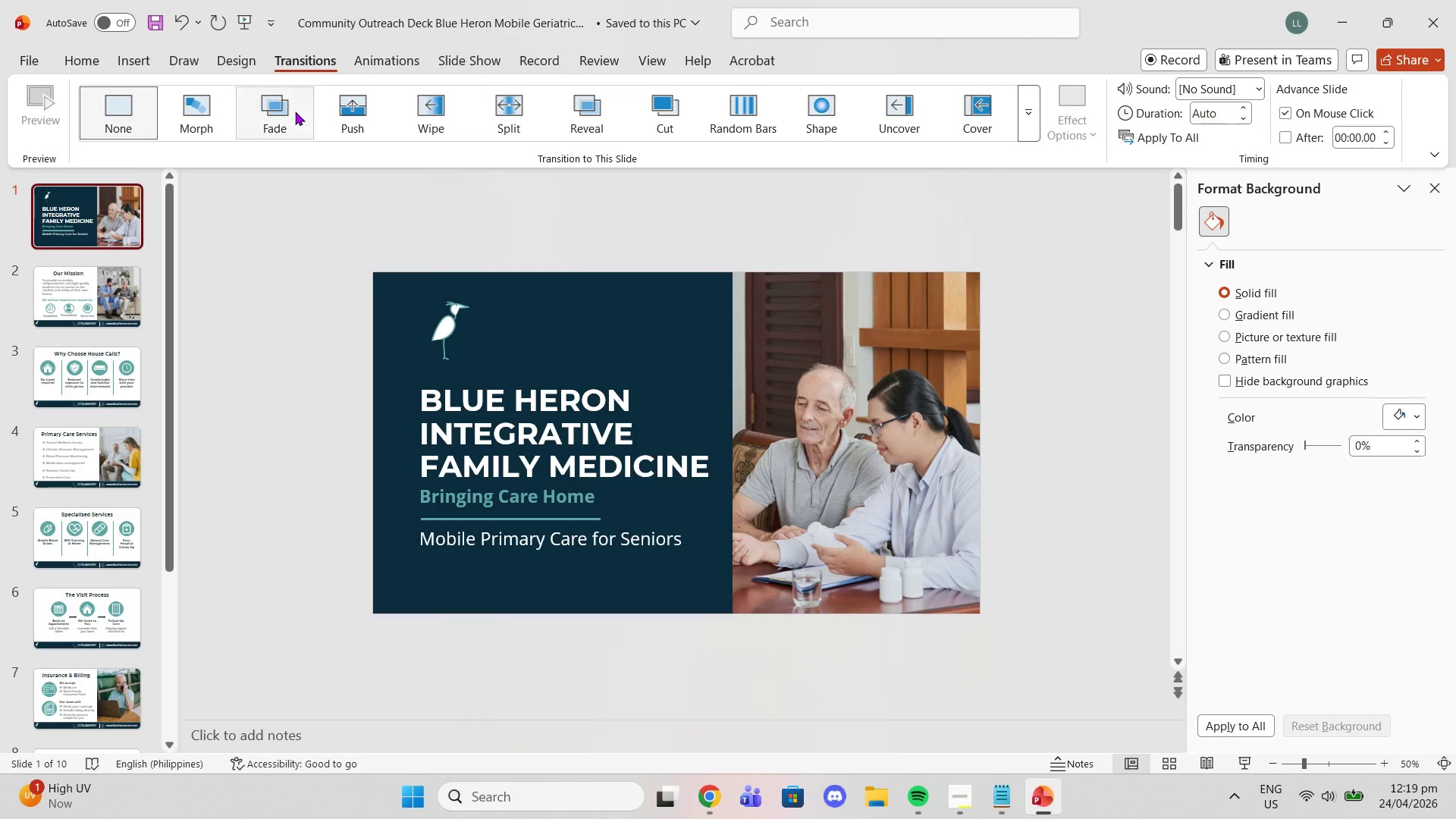 
left_click([283, 113])
 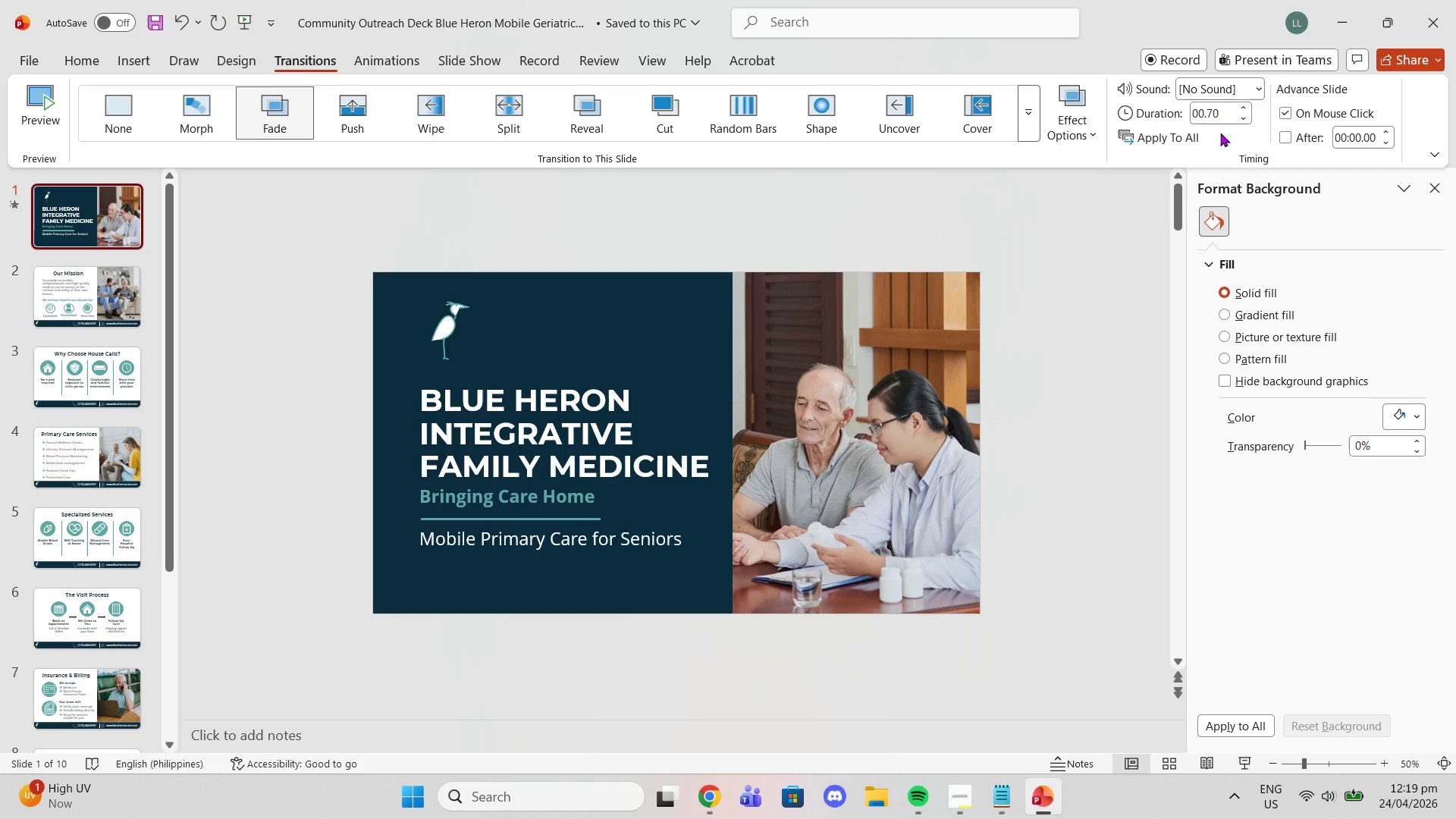 
left_click([1196, 136])
 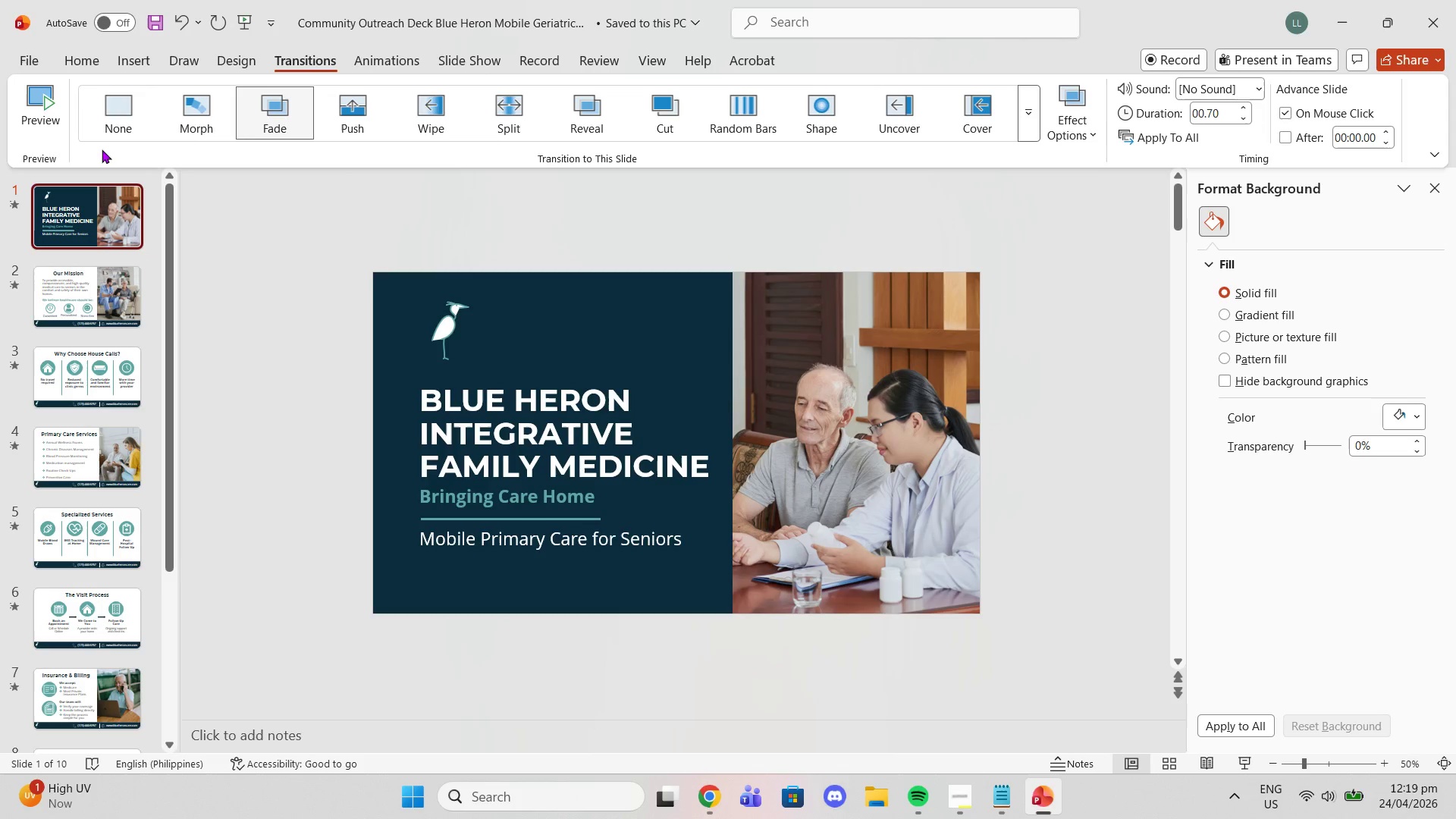 
left_click([112, 122])
 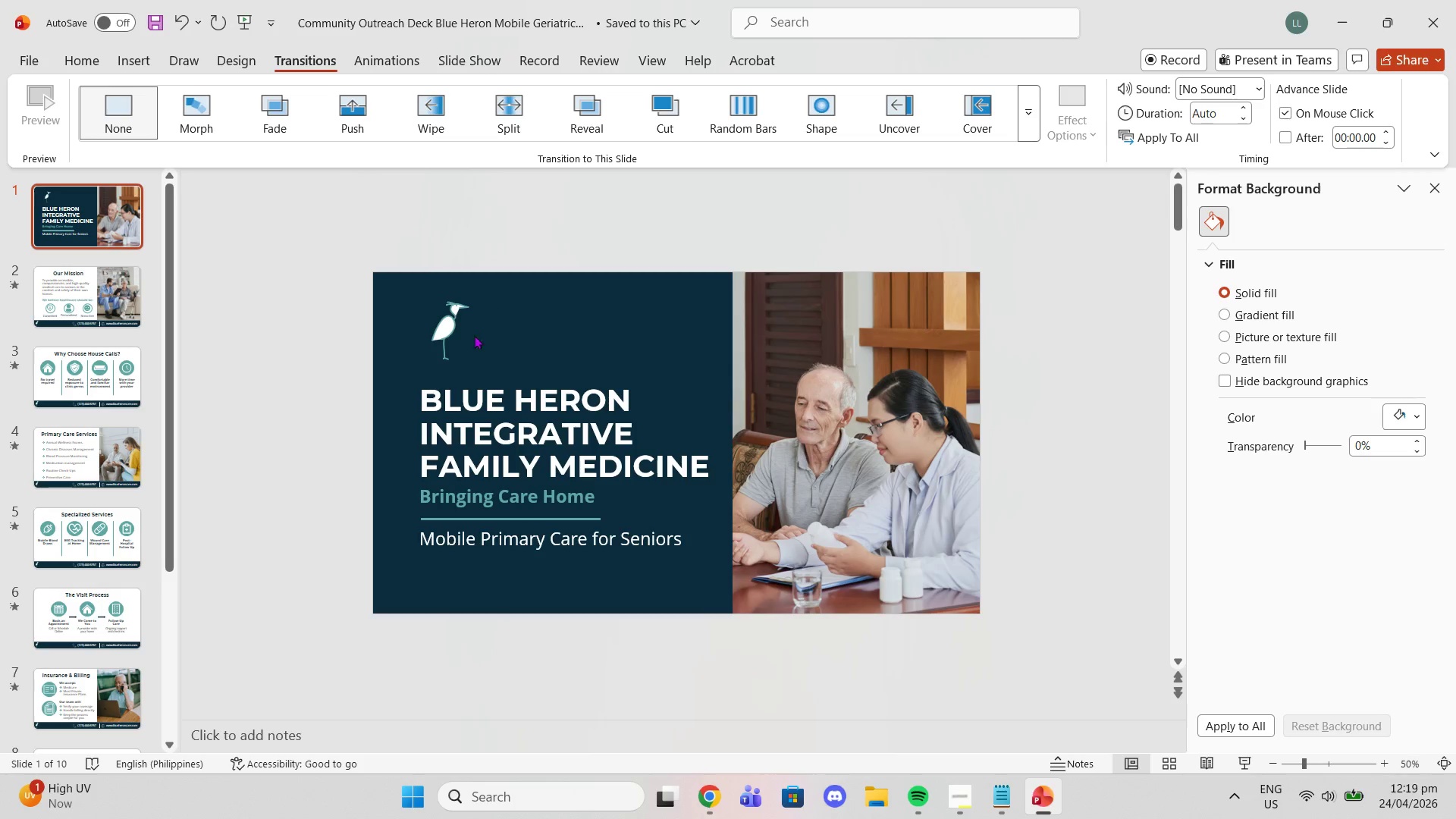 
wait(9.11)
 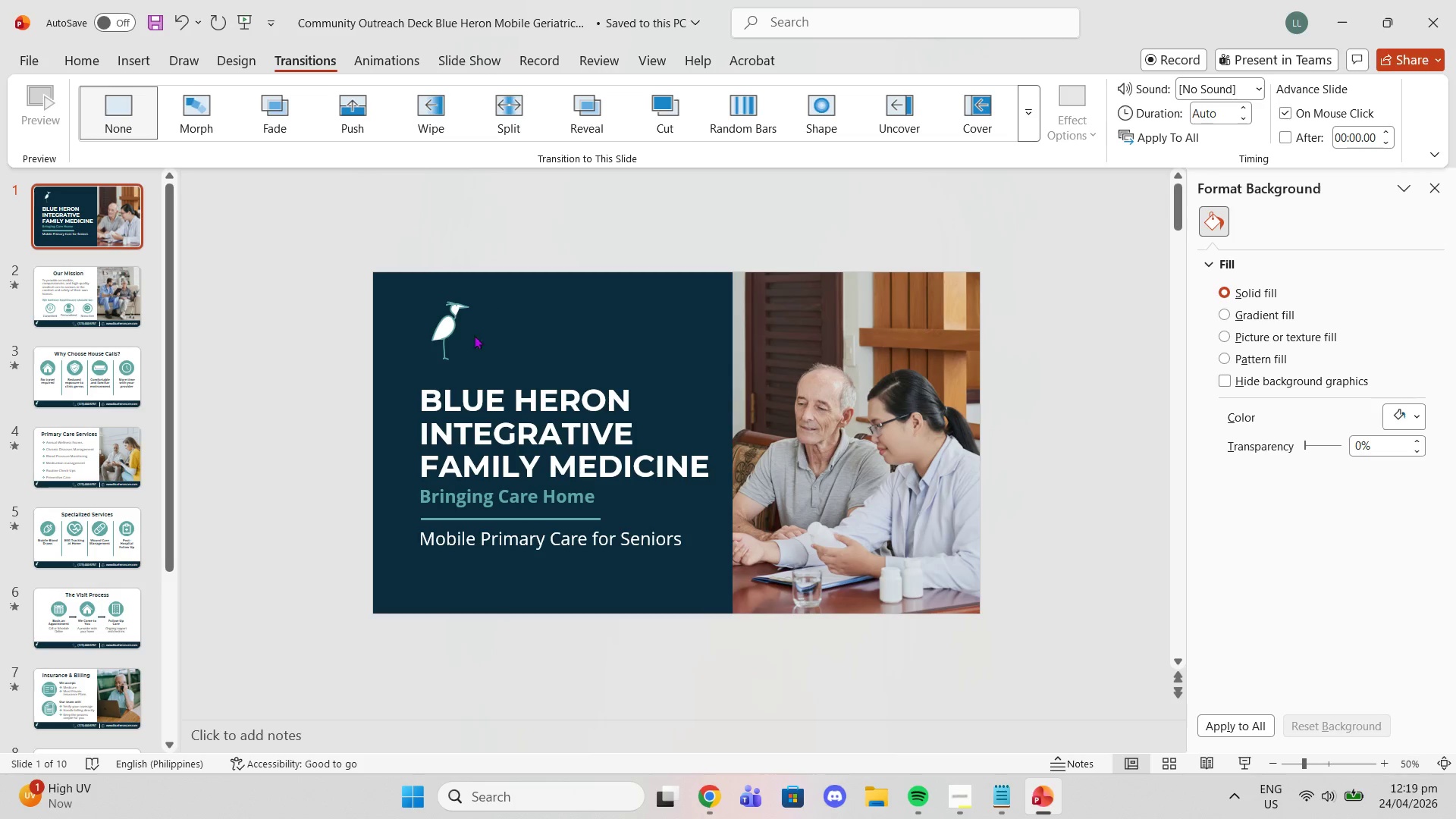 
left_click([87, 67])
 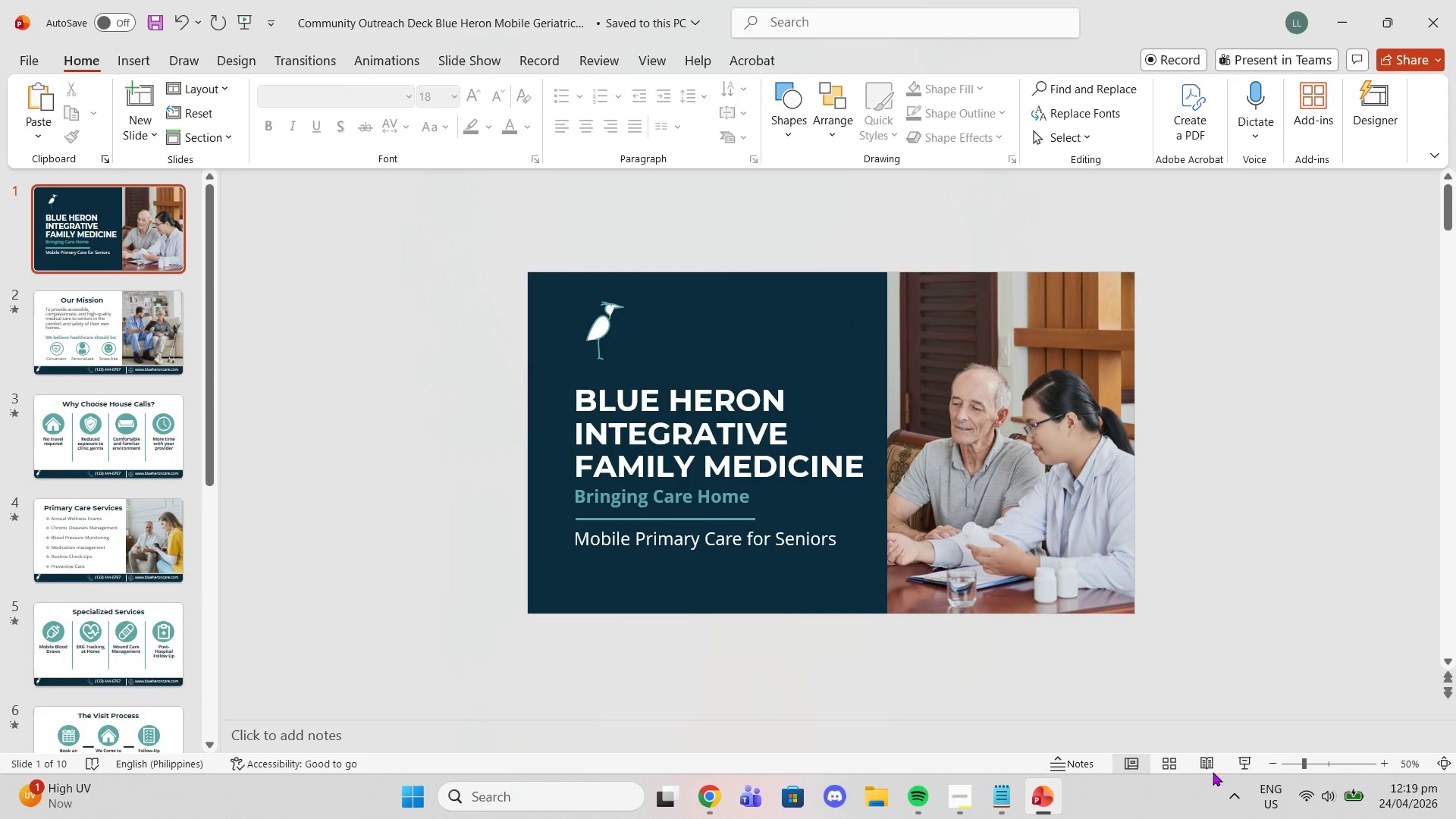 
left_click([1244, 756])
 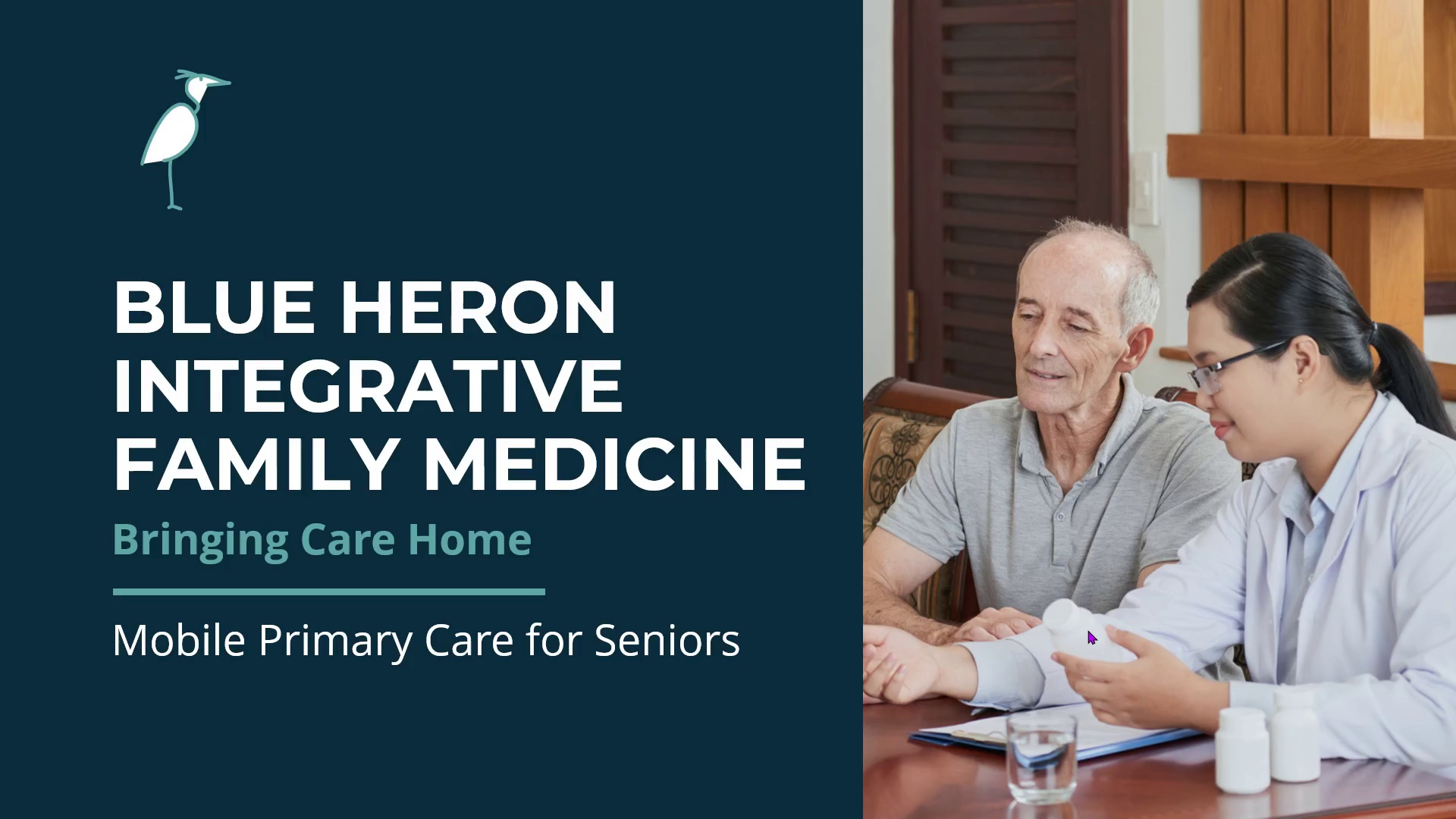 
key(ArrowRight)
 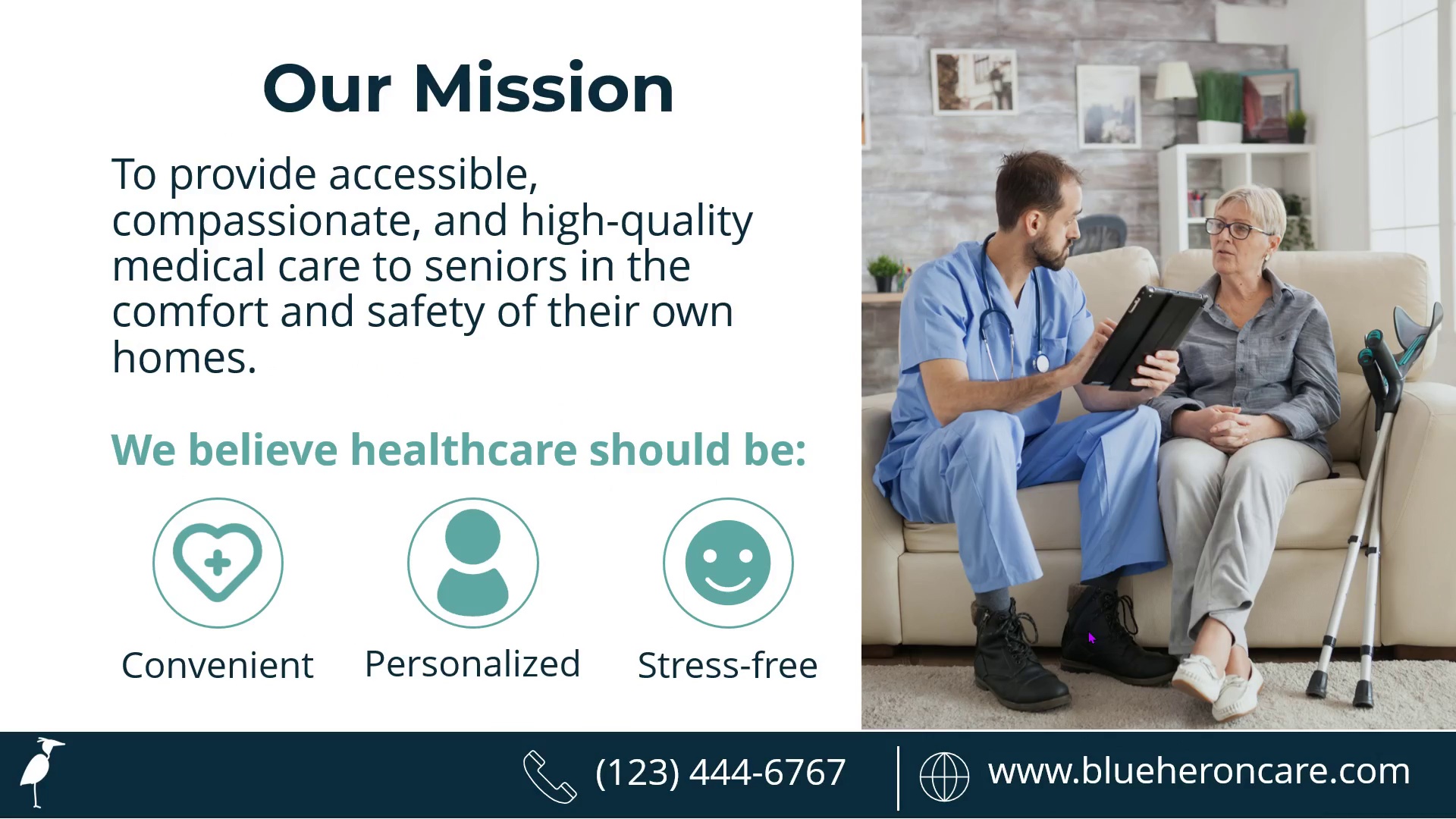 
wait(16.62)
 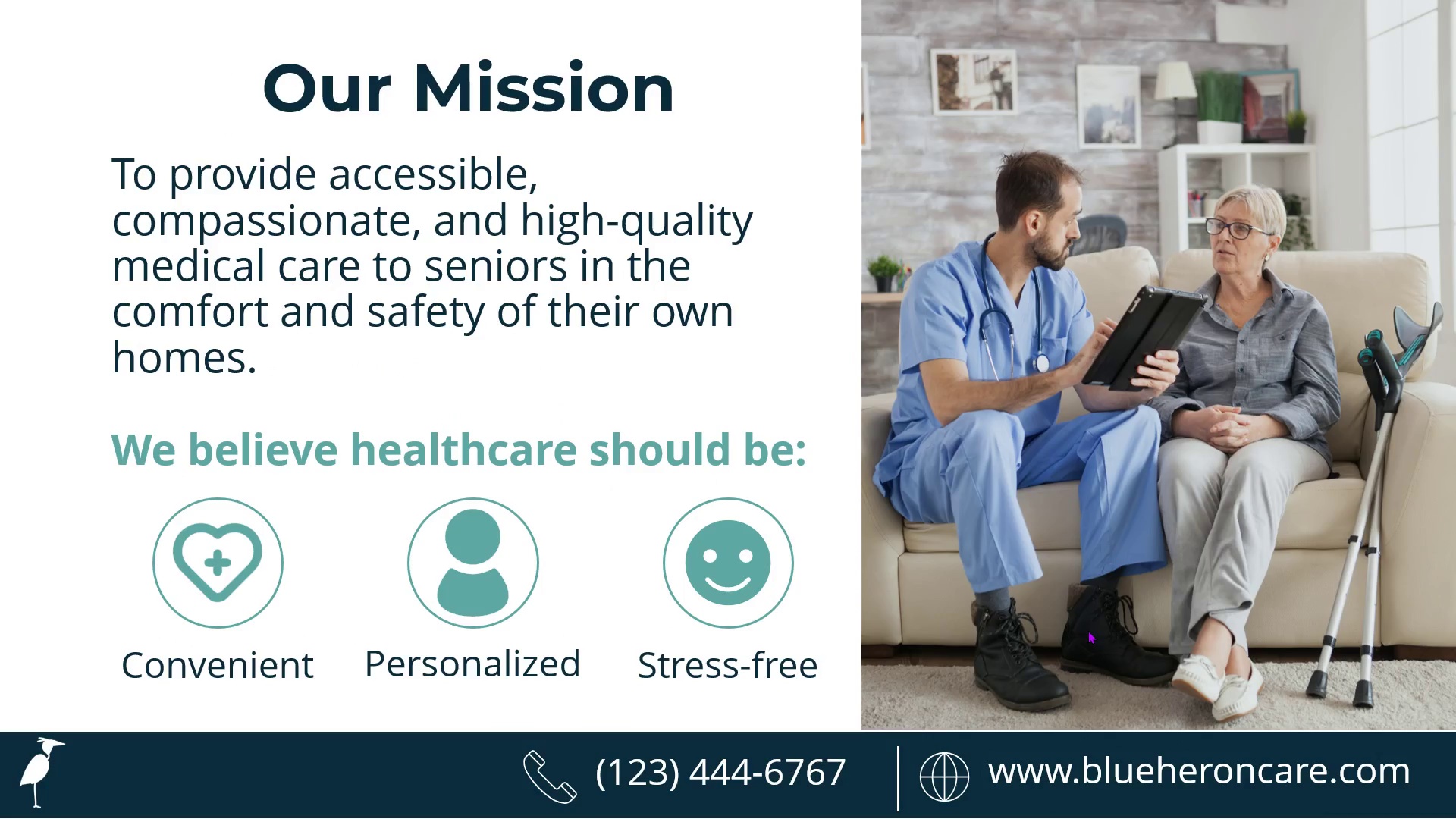 
key(ArrowRight)
 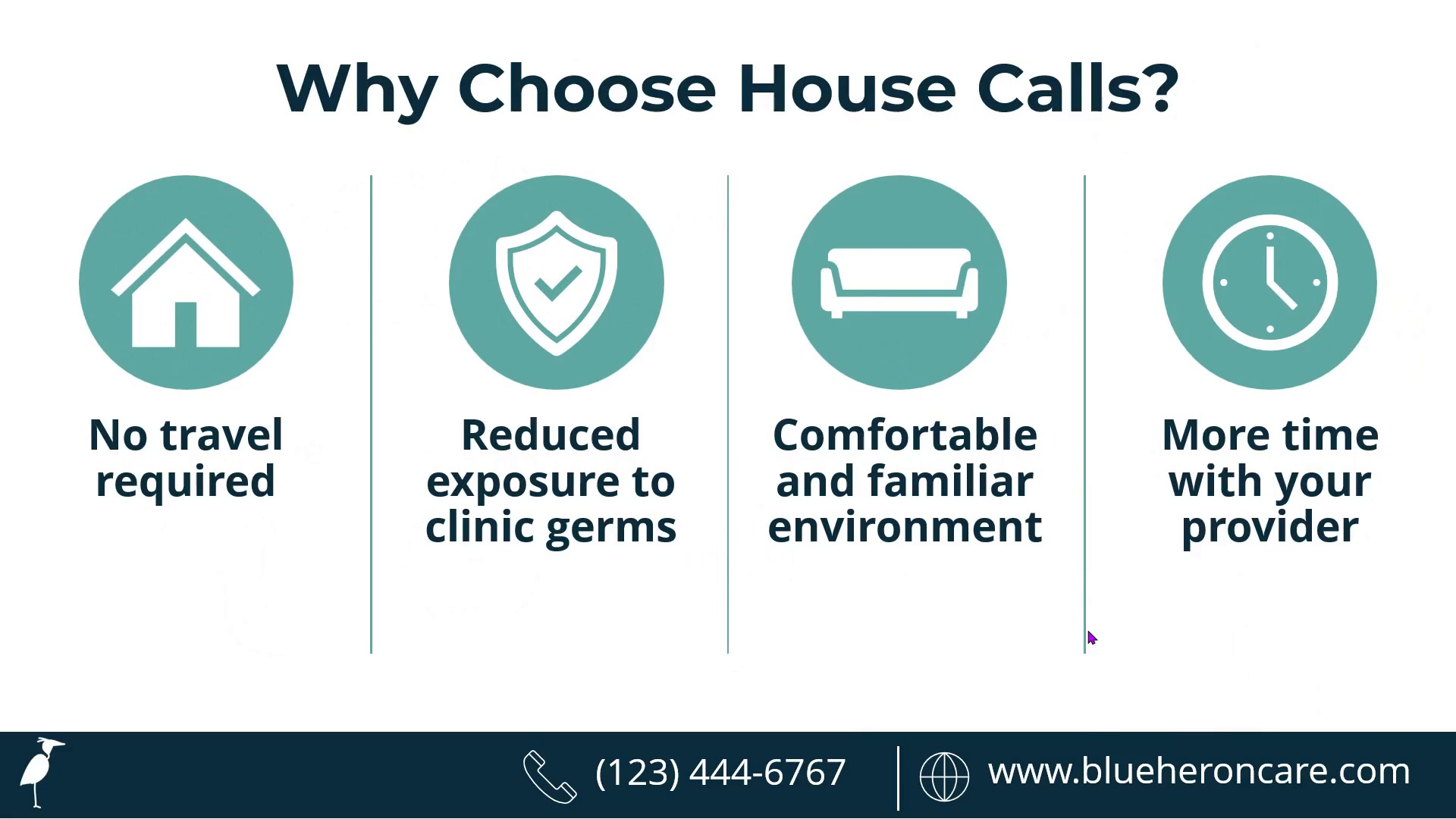 
key(ArrowLeft)
 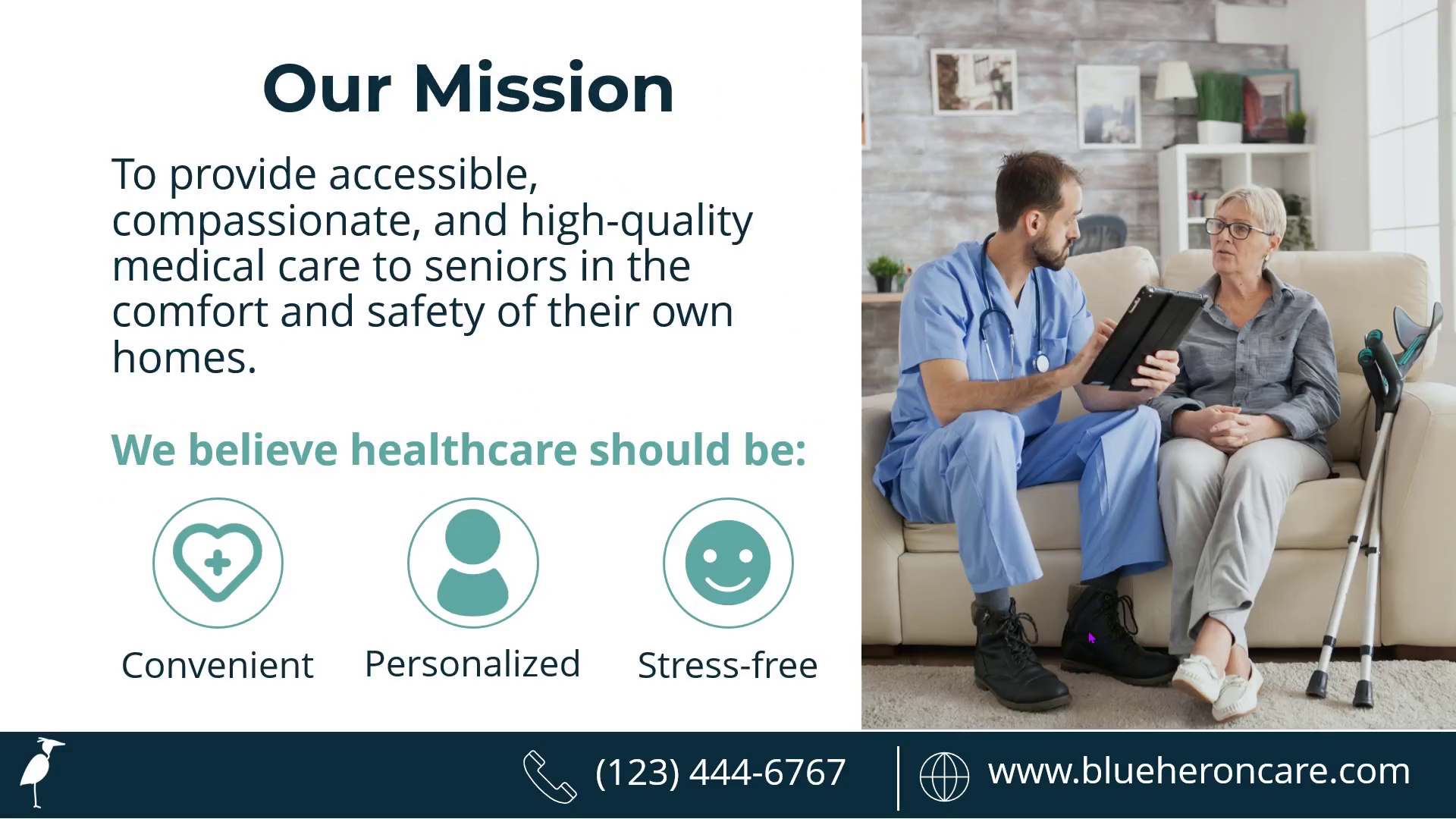 
key(ArrowLeft)
 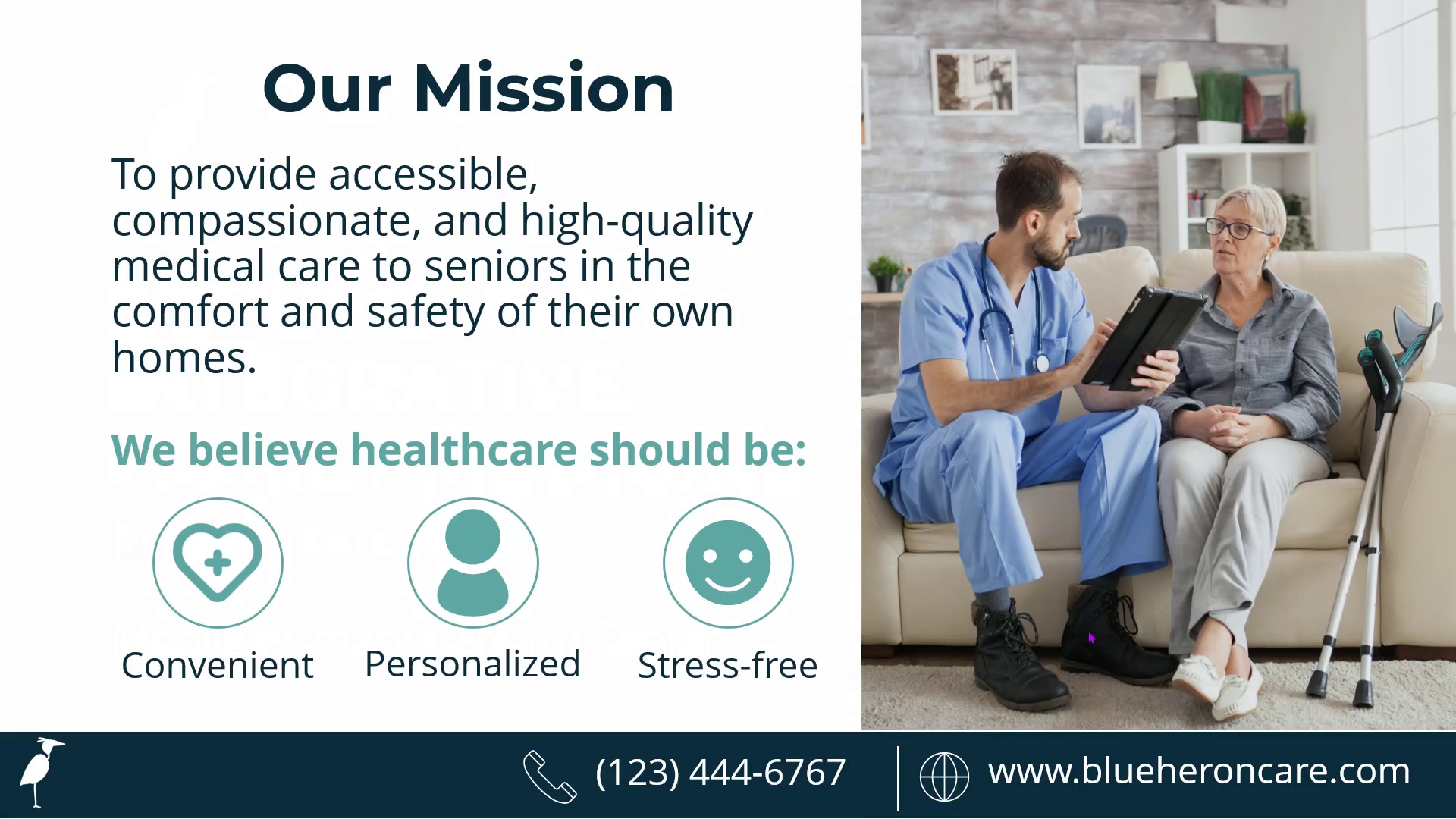 
key(ArrowLeft)
 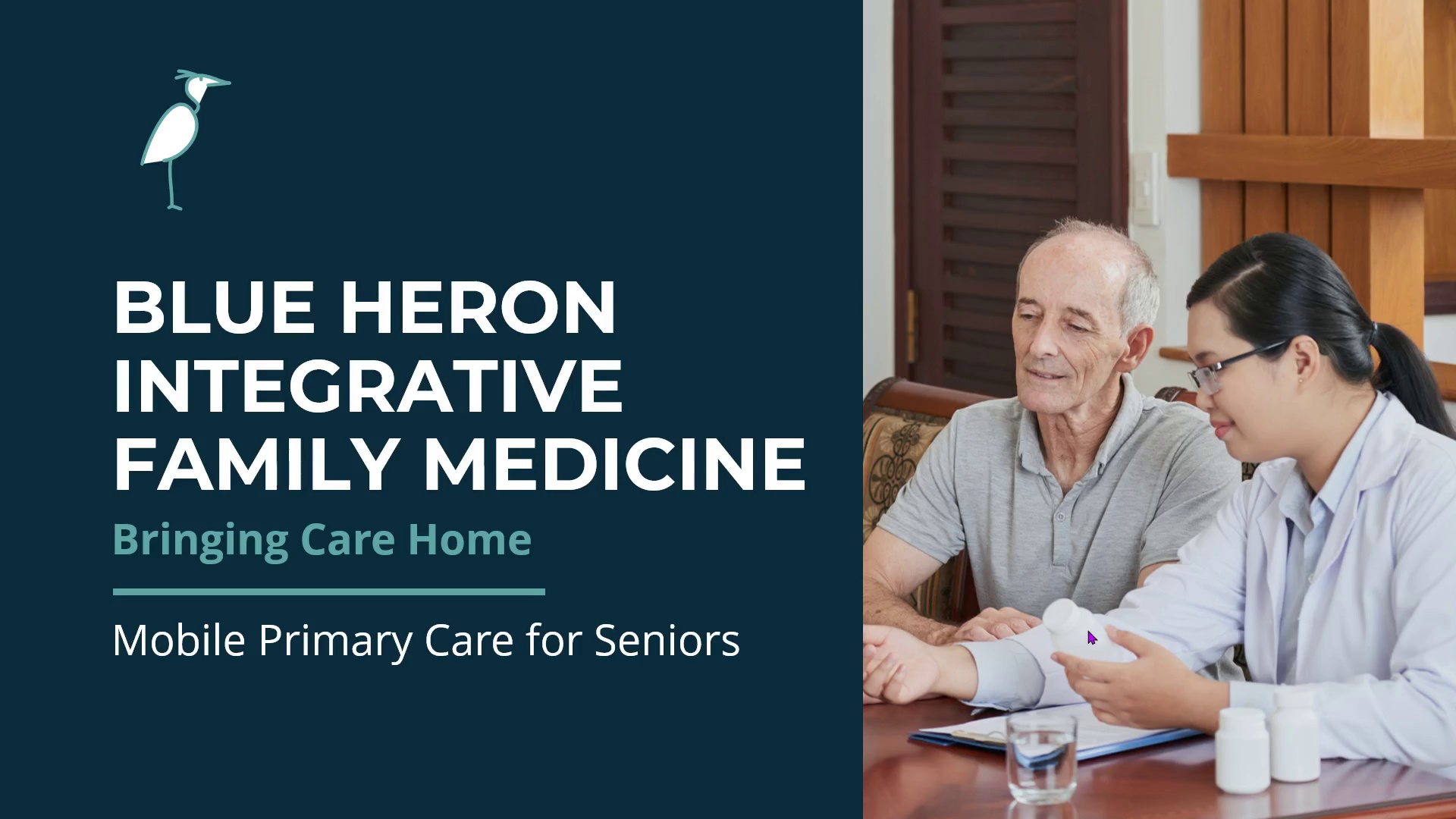 
key(ArrowLeft)
 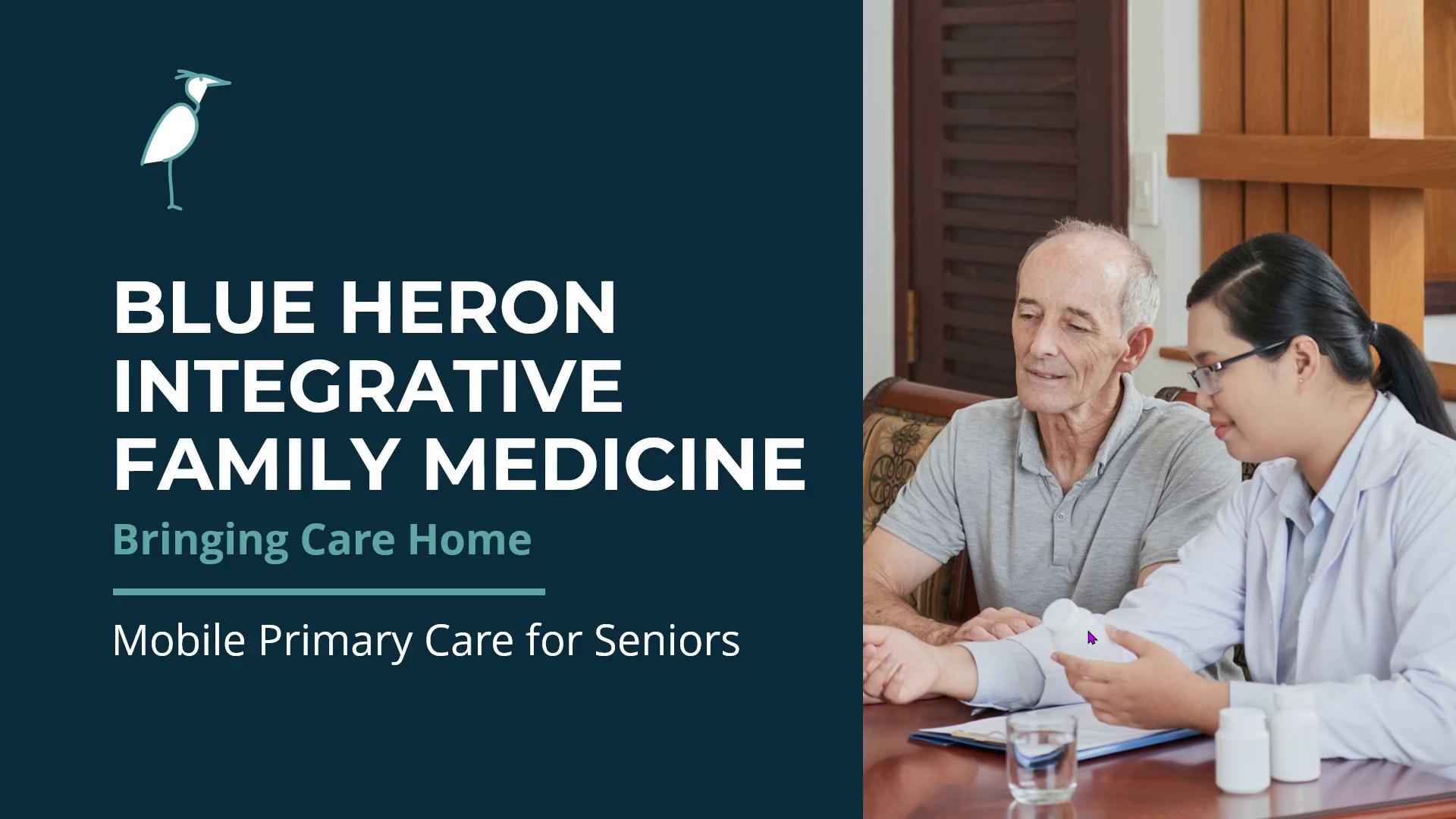 
key(ArrowLeft)
 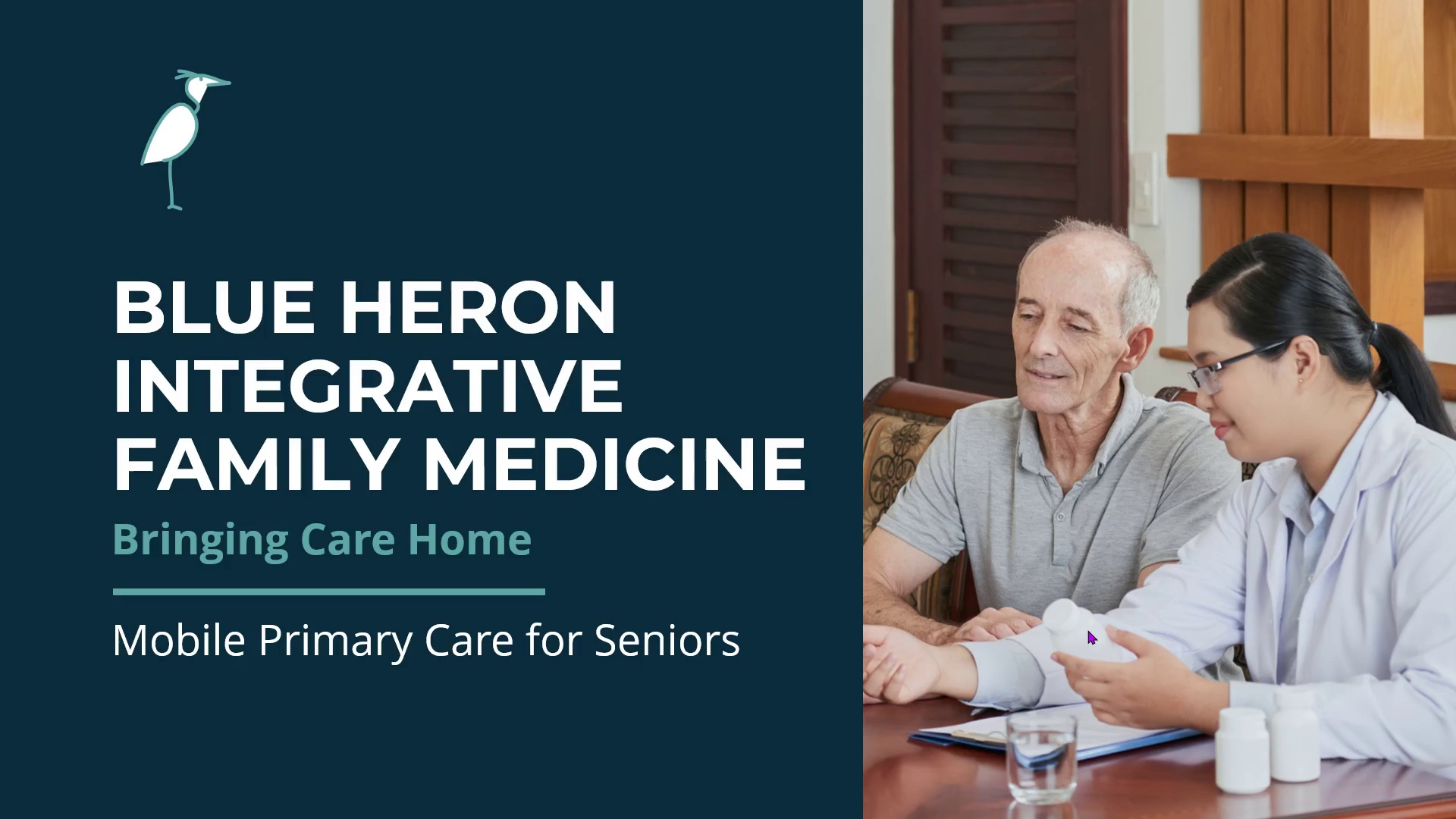 
key(ArrowLeft)
 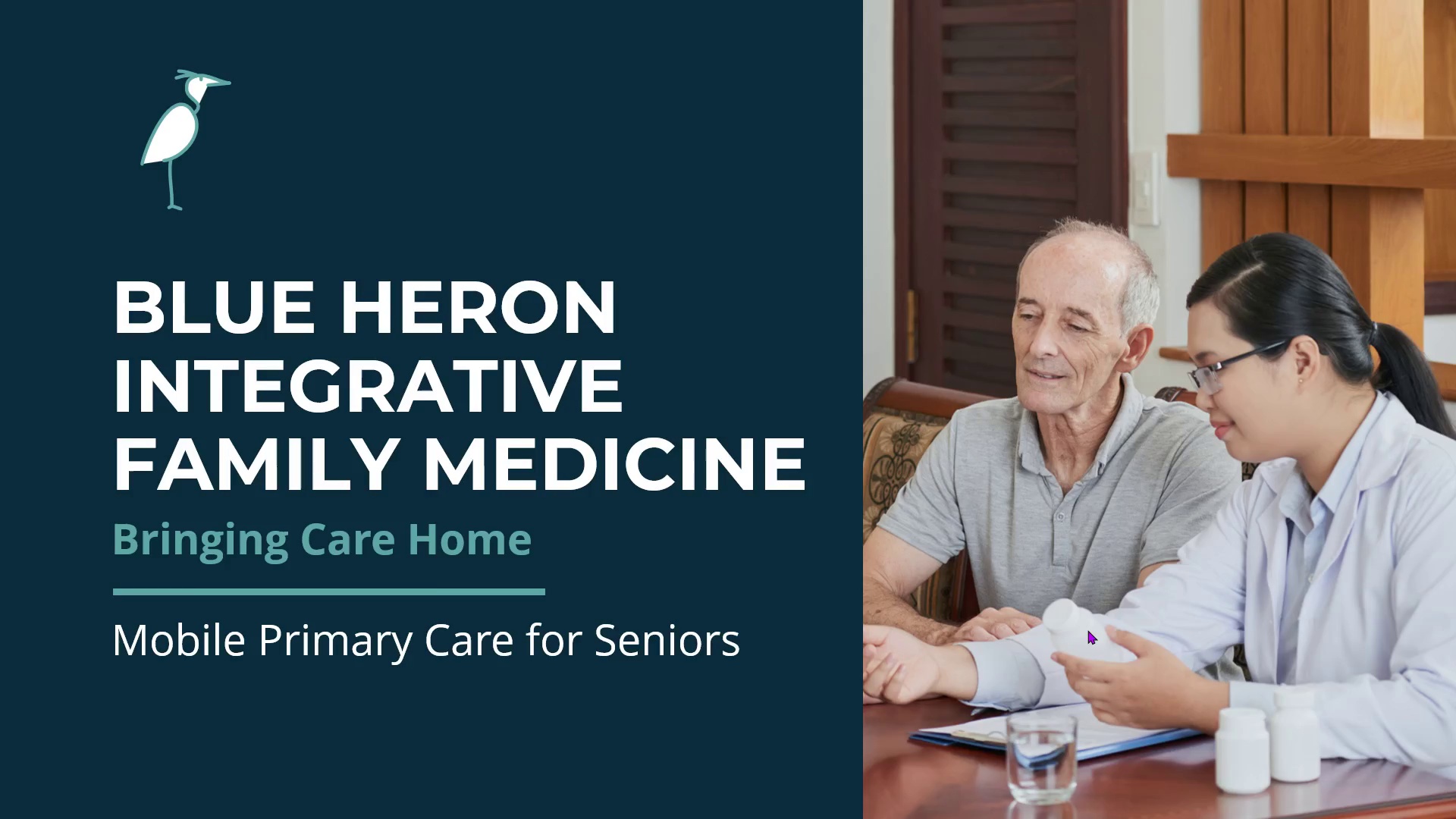 
key(ArrowRight)
 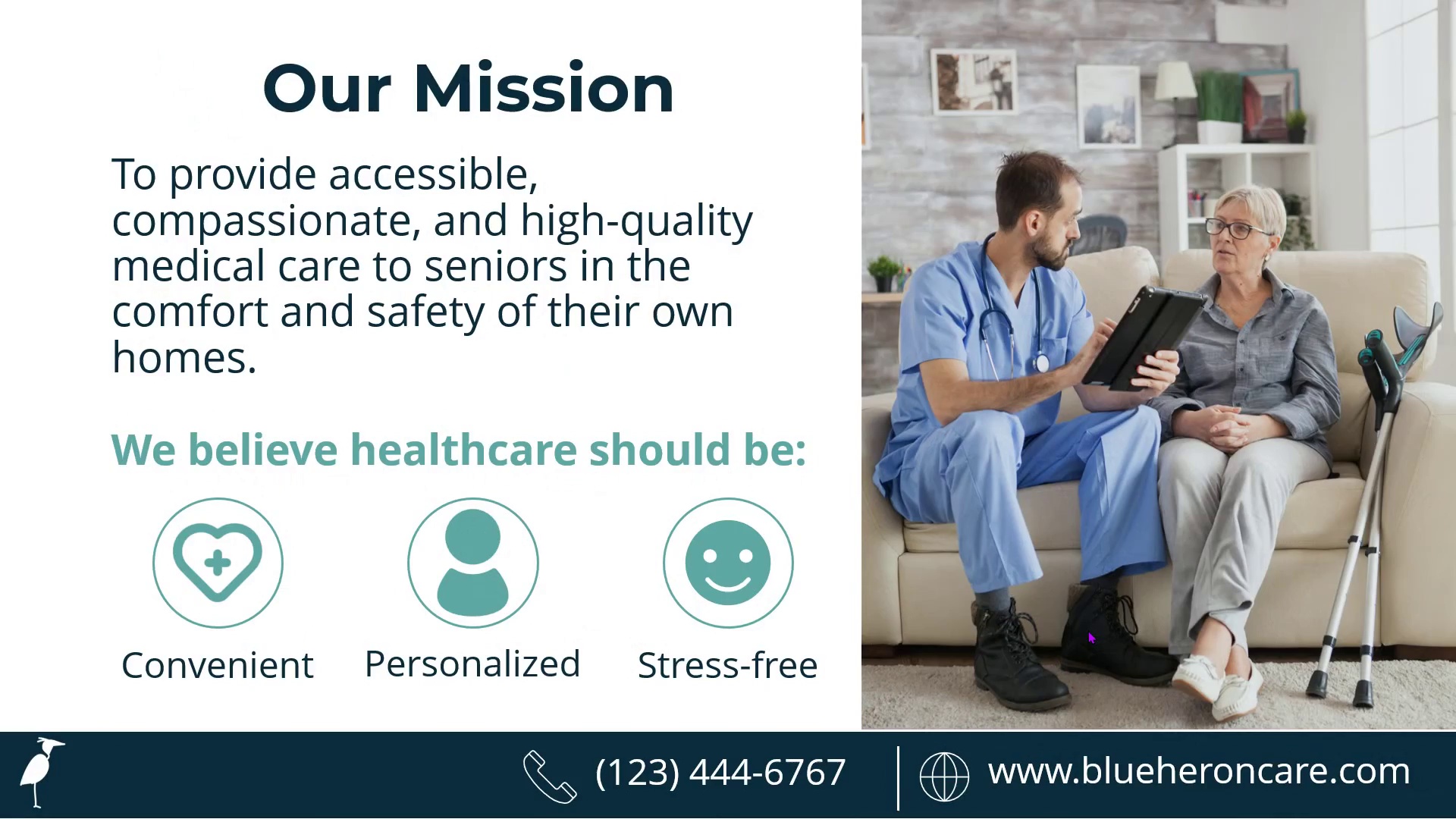 
key(ArrowRight)
 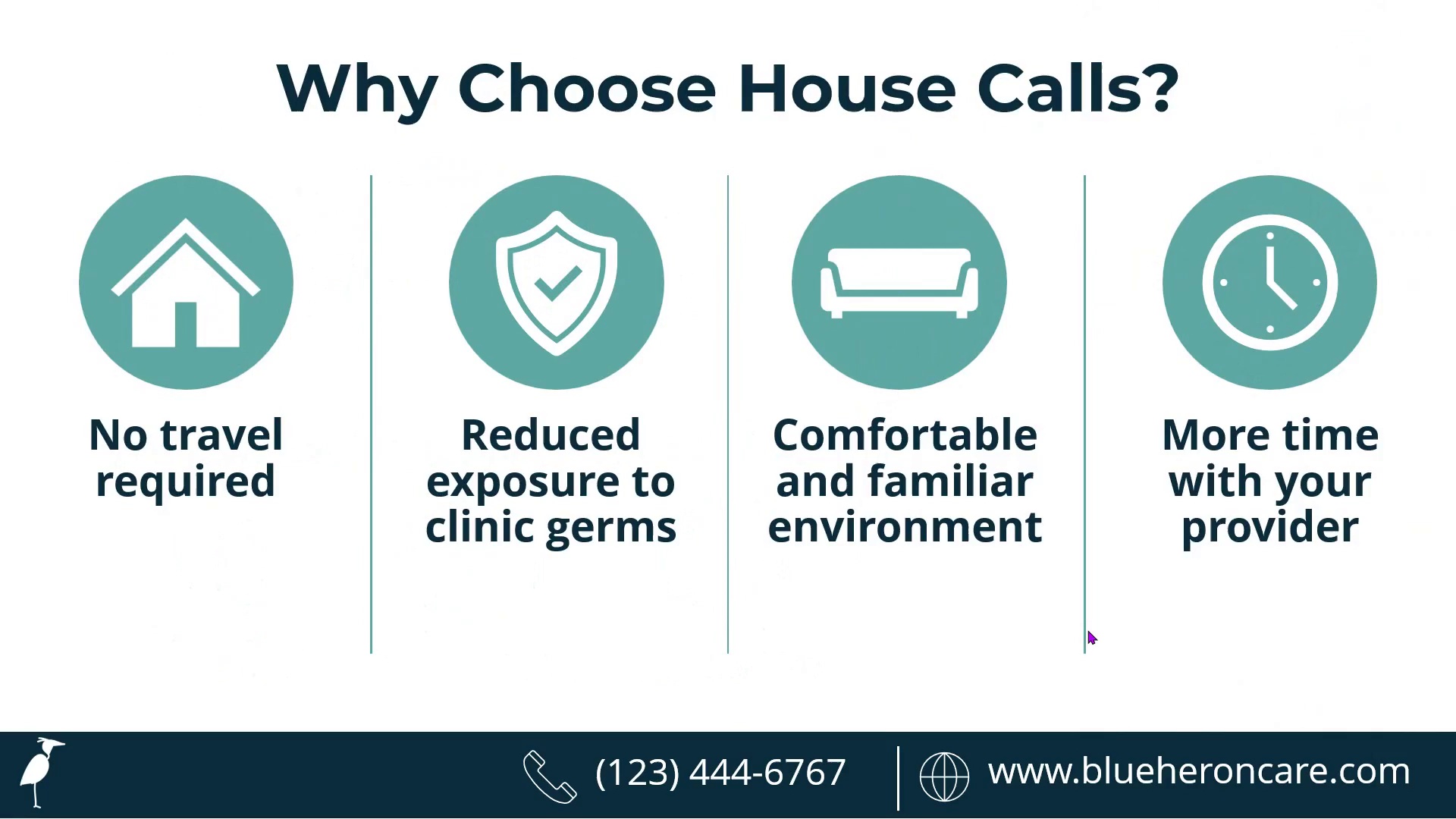 
key(ArrowRight)
 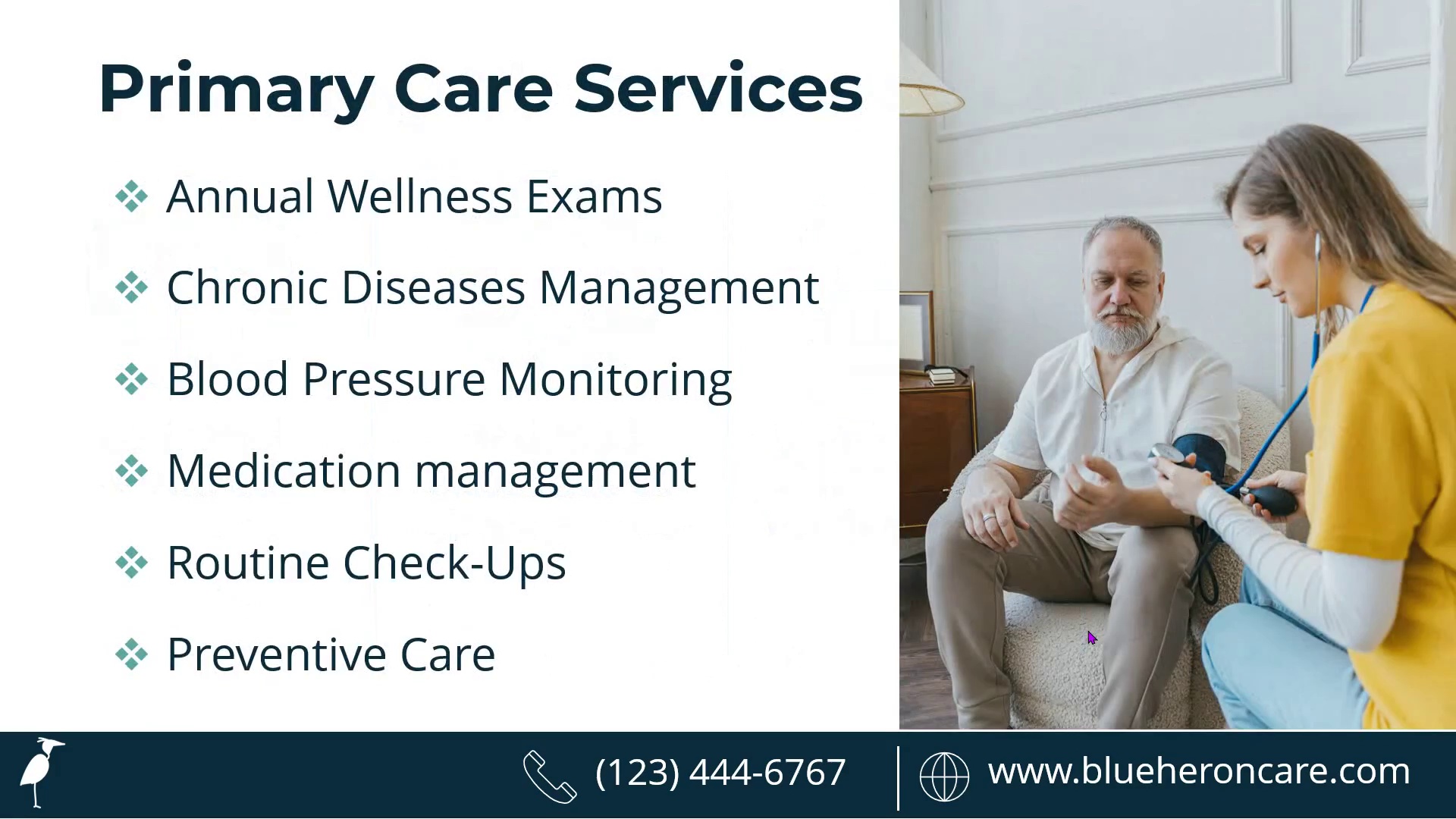 
key(ArrowRight)
 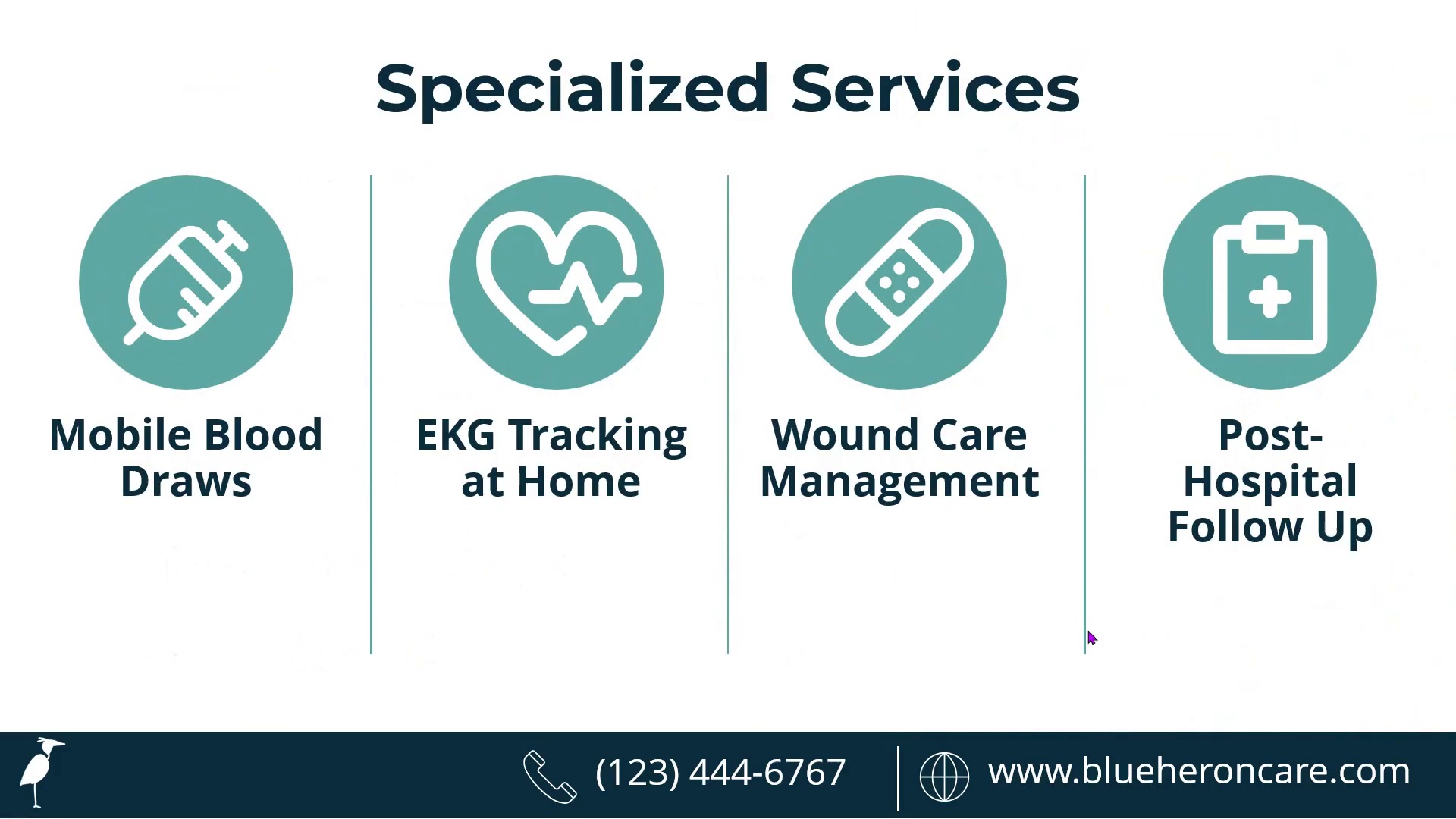 
key(ArrowRight)
 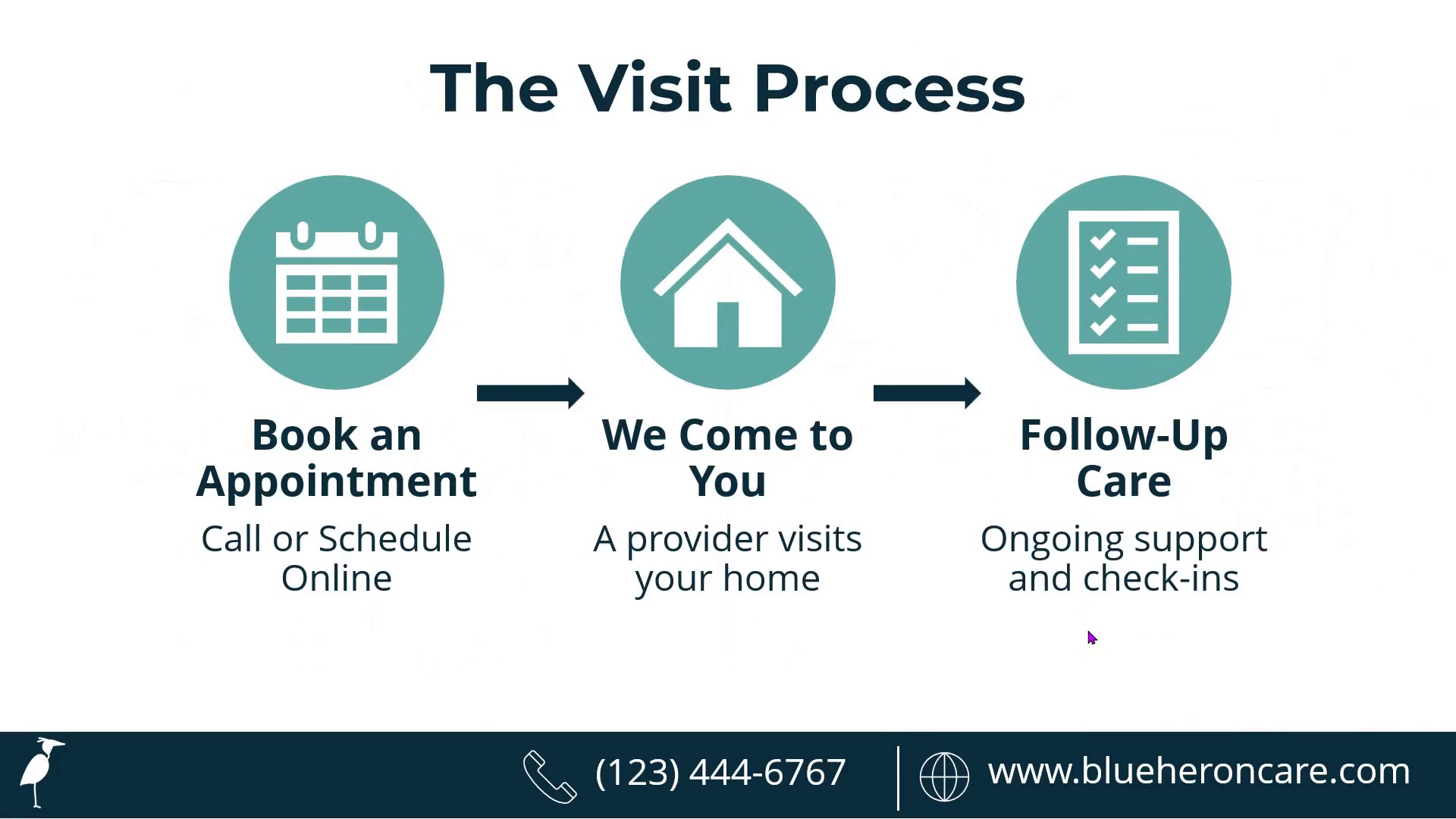 
key(ArrowRight)
 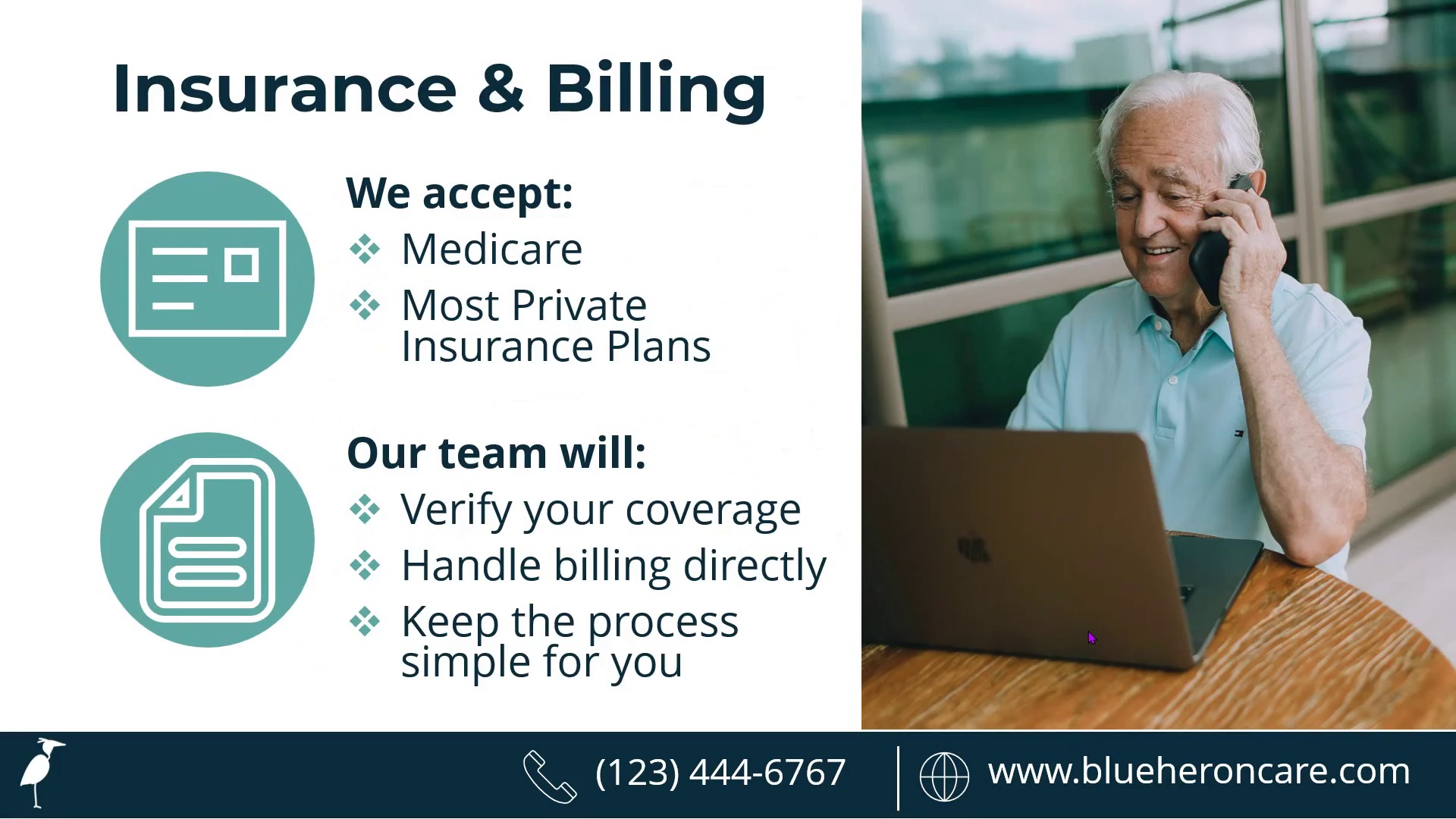 
key(ArrowRight)
 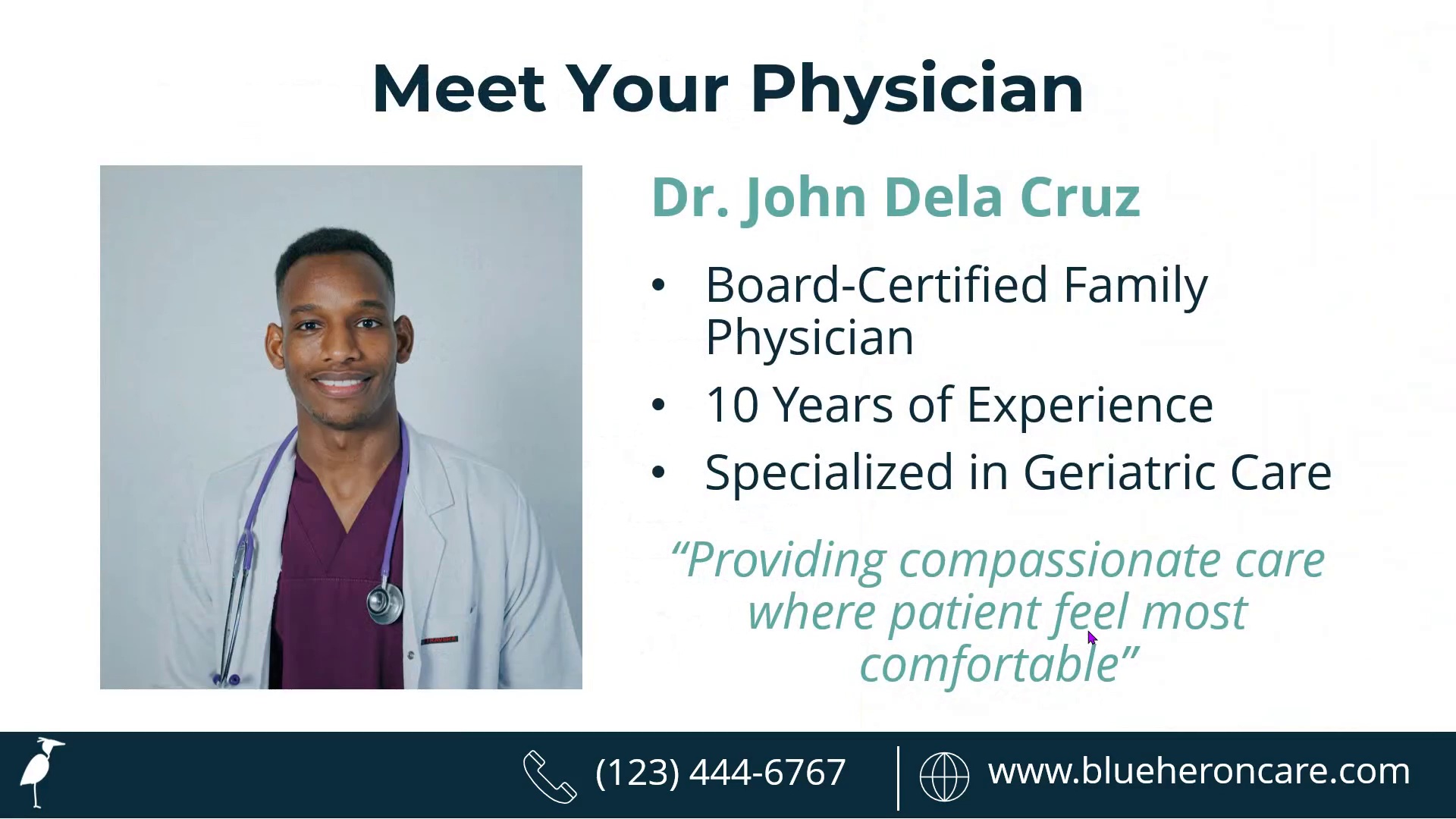 
key(ArrowRight)
 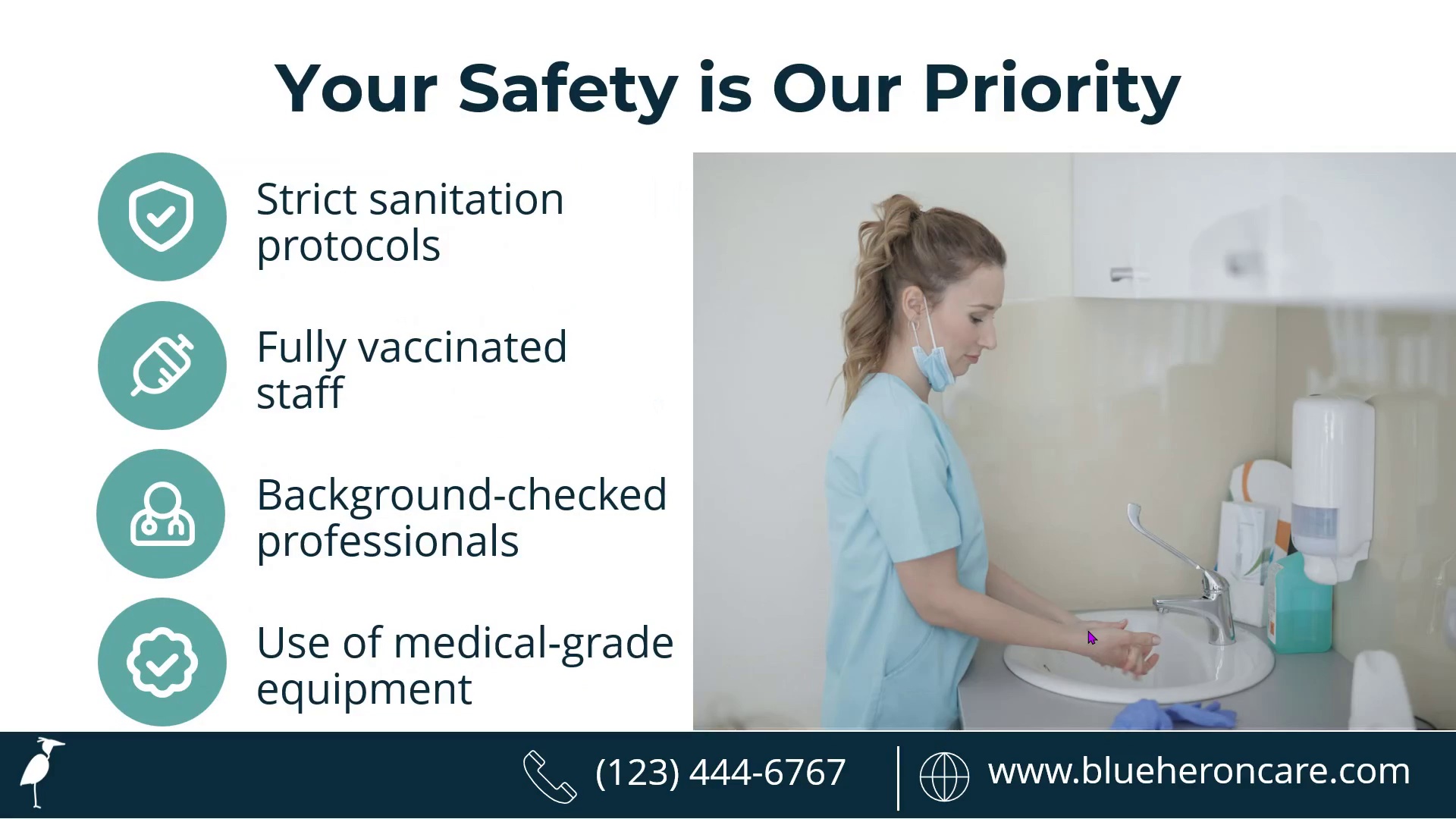 
key(ArrowRight)
 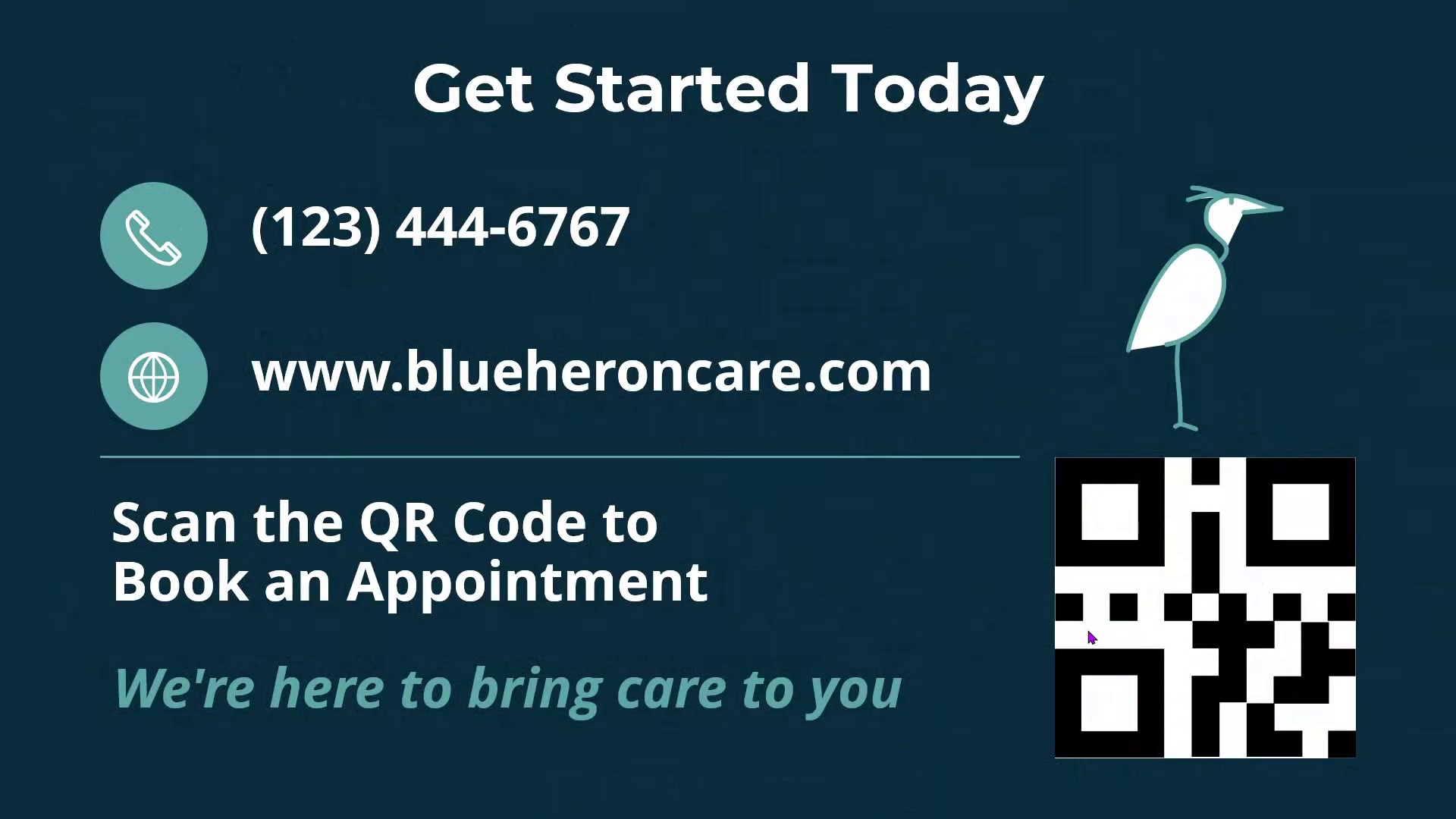 
wait(33.47)
 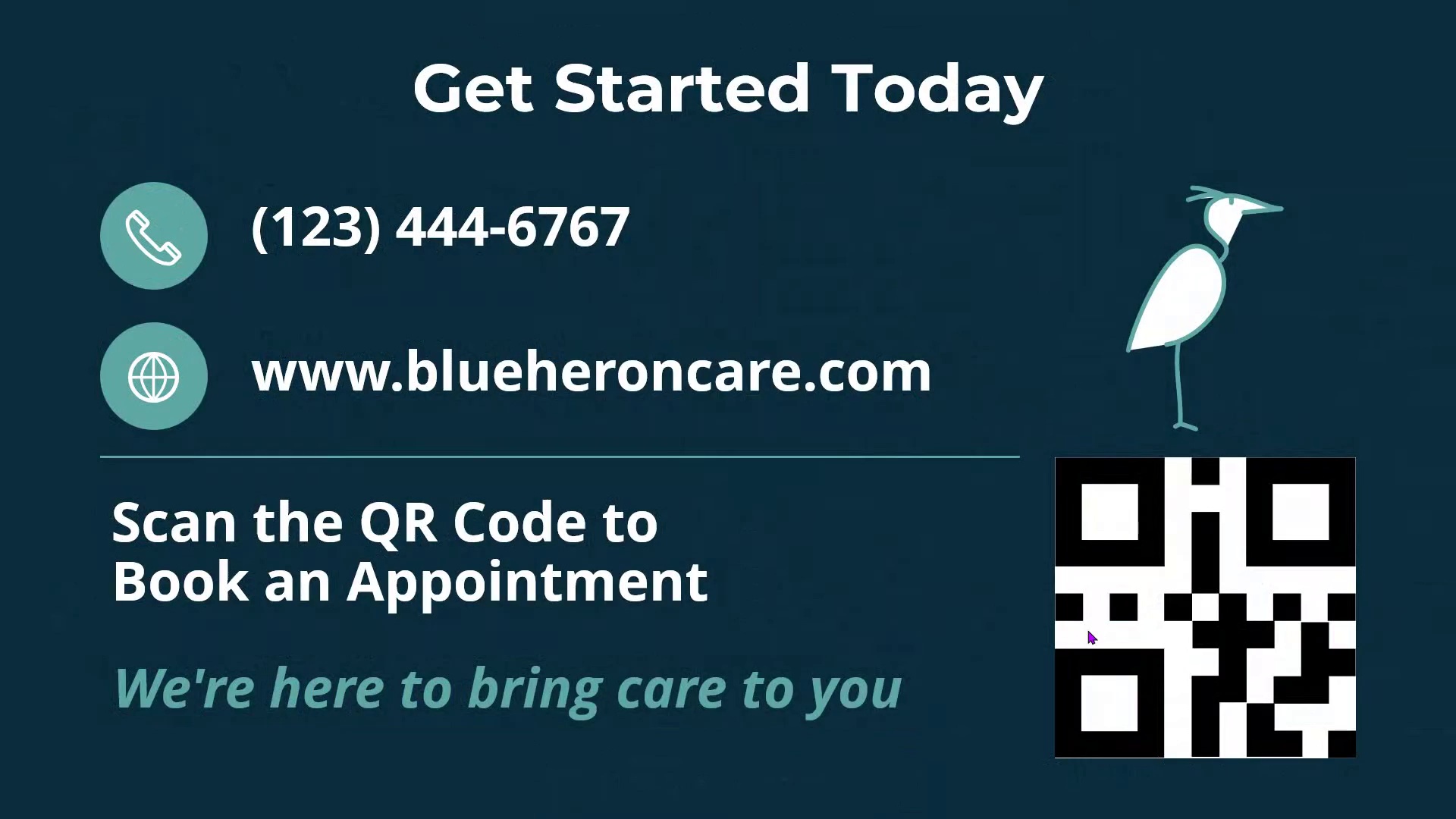 
key(Escape)
 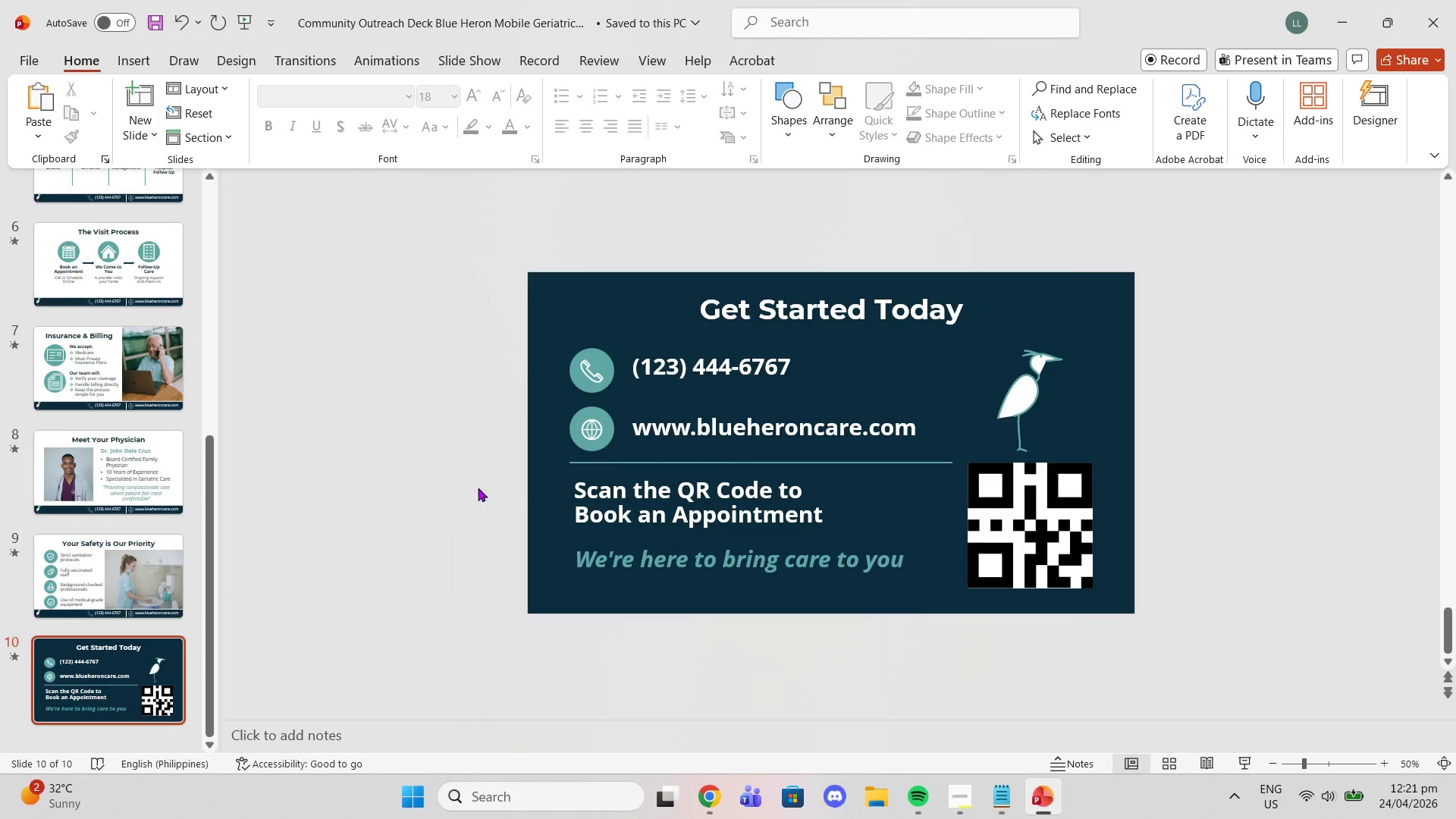 
scroll: coordinate [366, 438], scroll_direction: up, amount: 9.0
 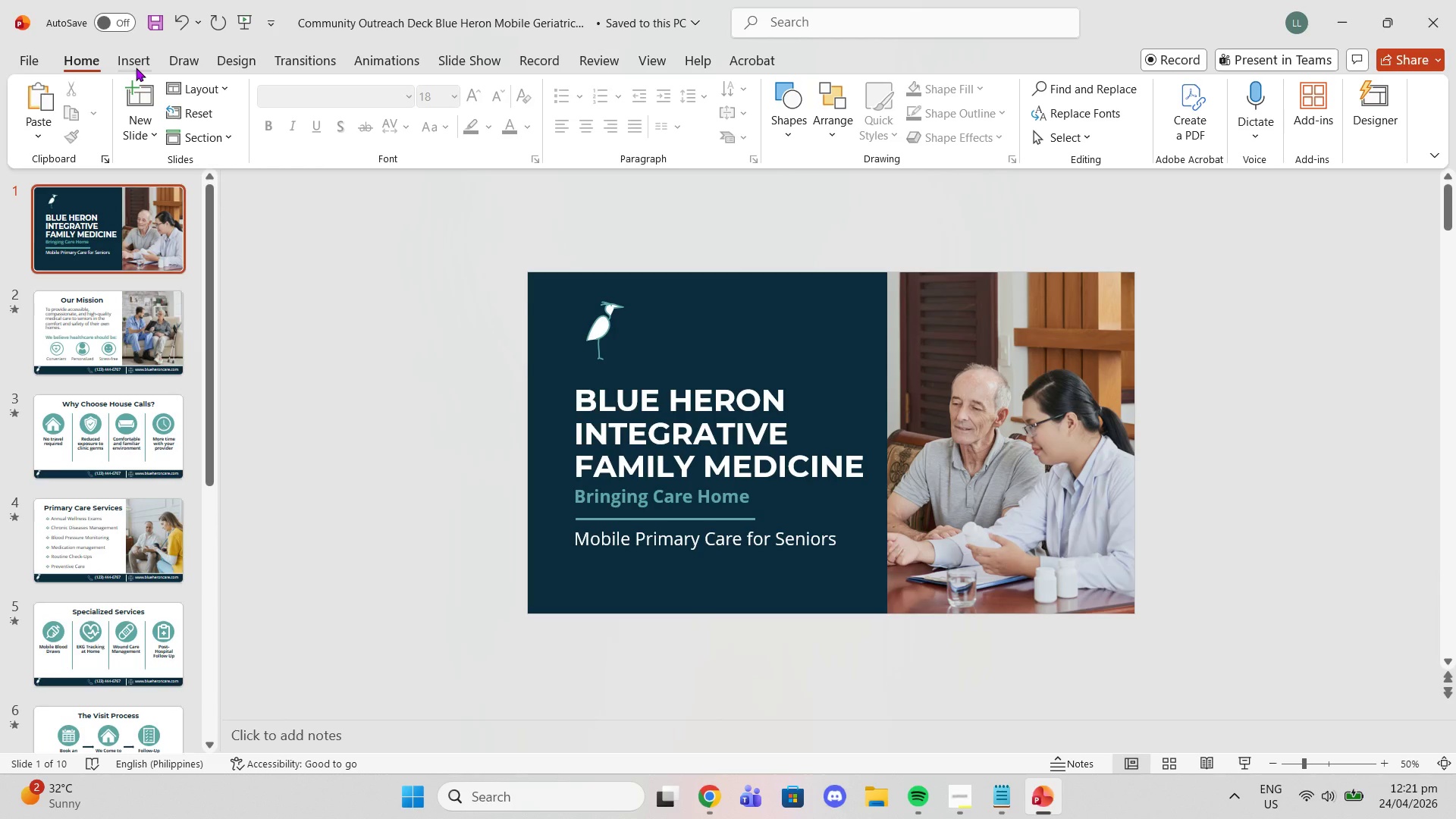 
scroll: coordinate [197, 329], scroll_direction: down, amount: 1.0
 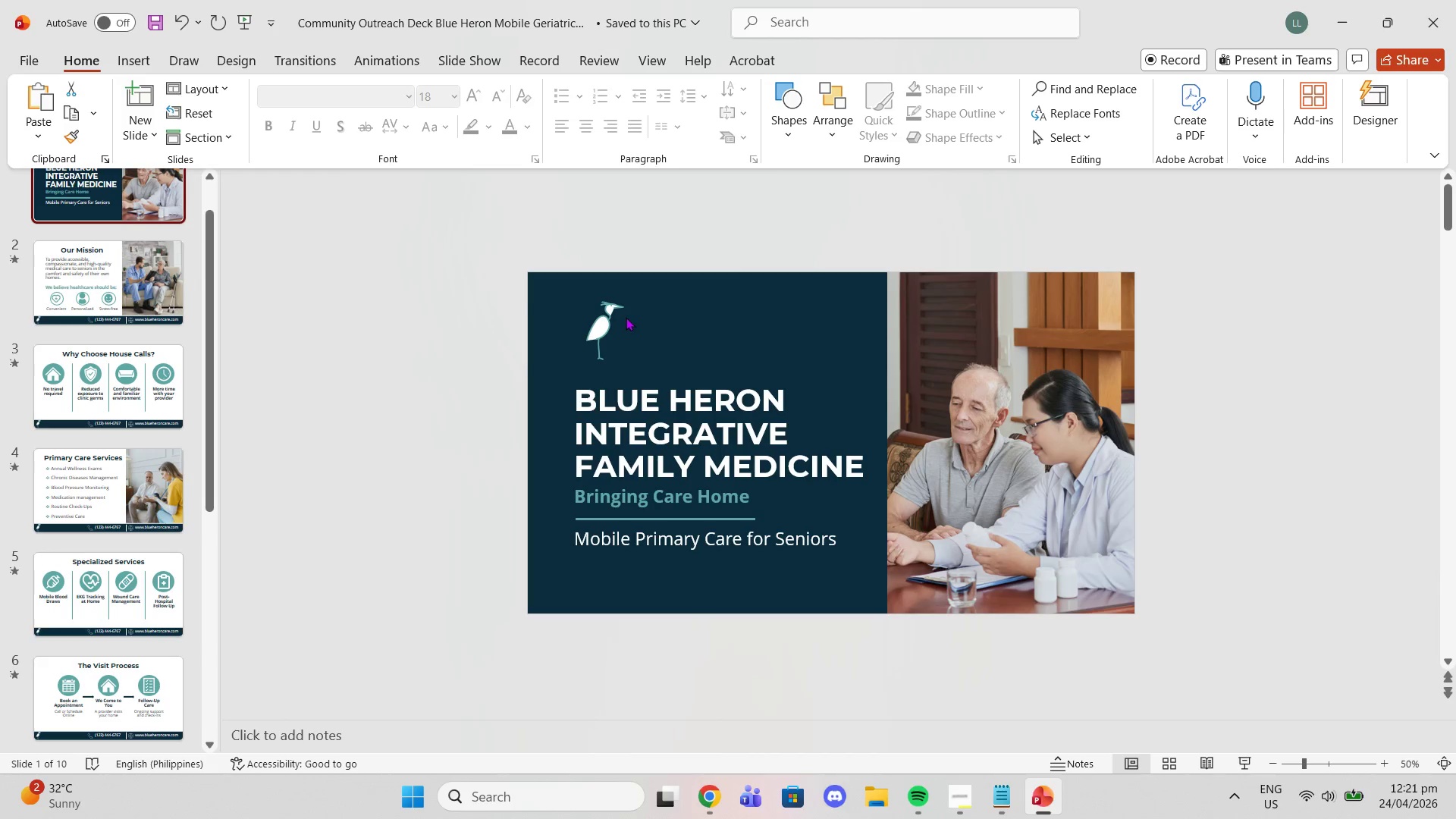 
left_click([609, 318])
 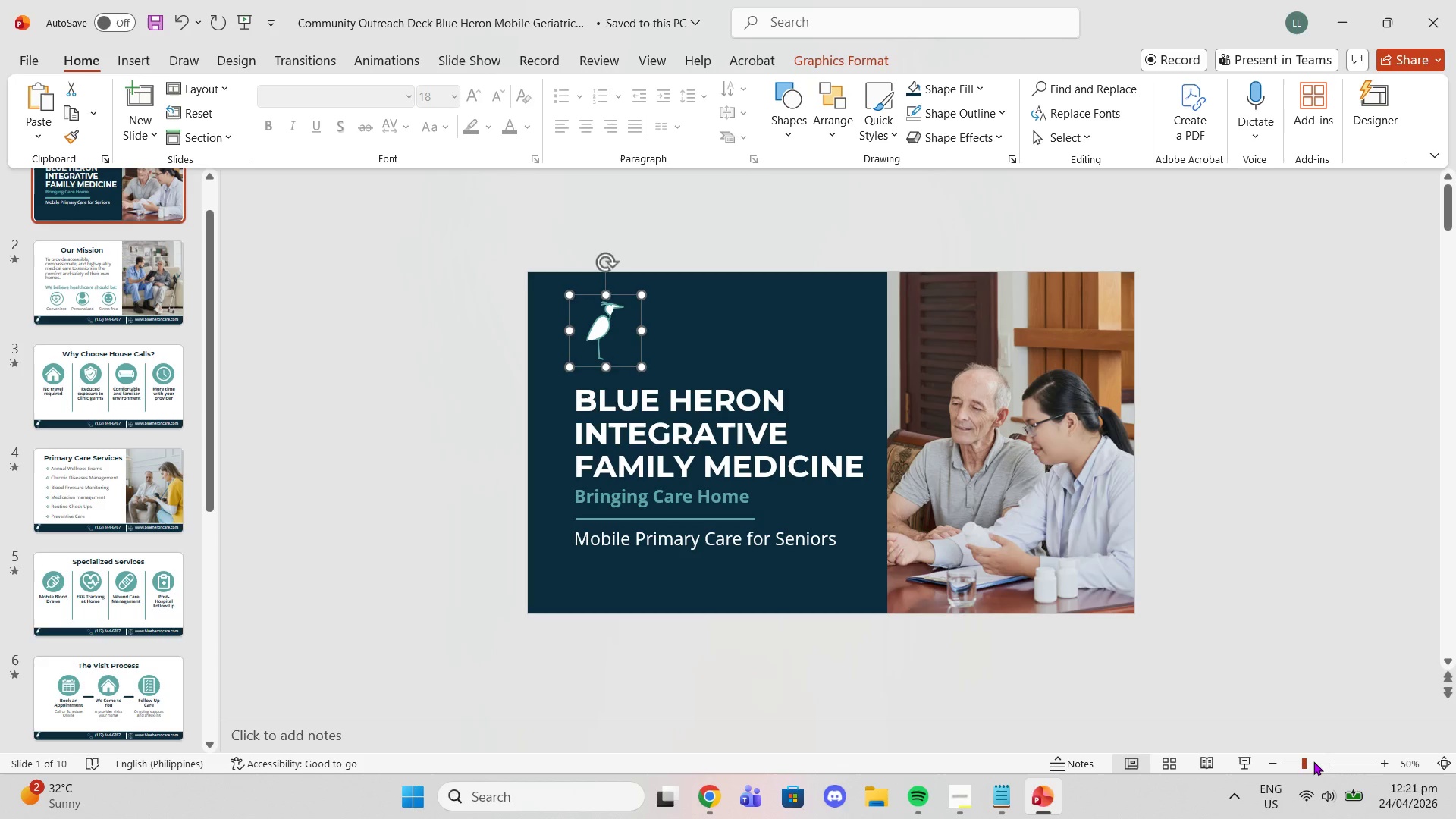 
left_click_drag(start_coordinate=[1306, 763], to_coordinate=[1326, 764])
 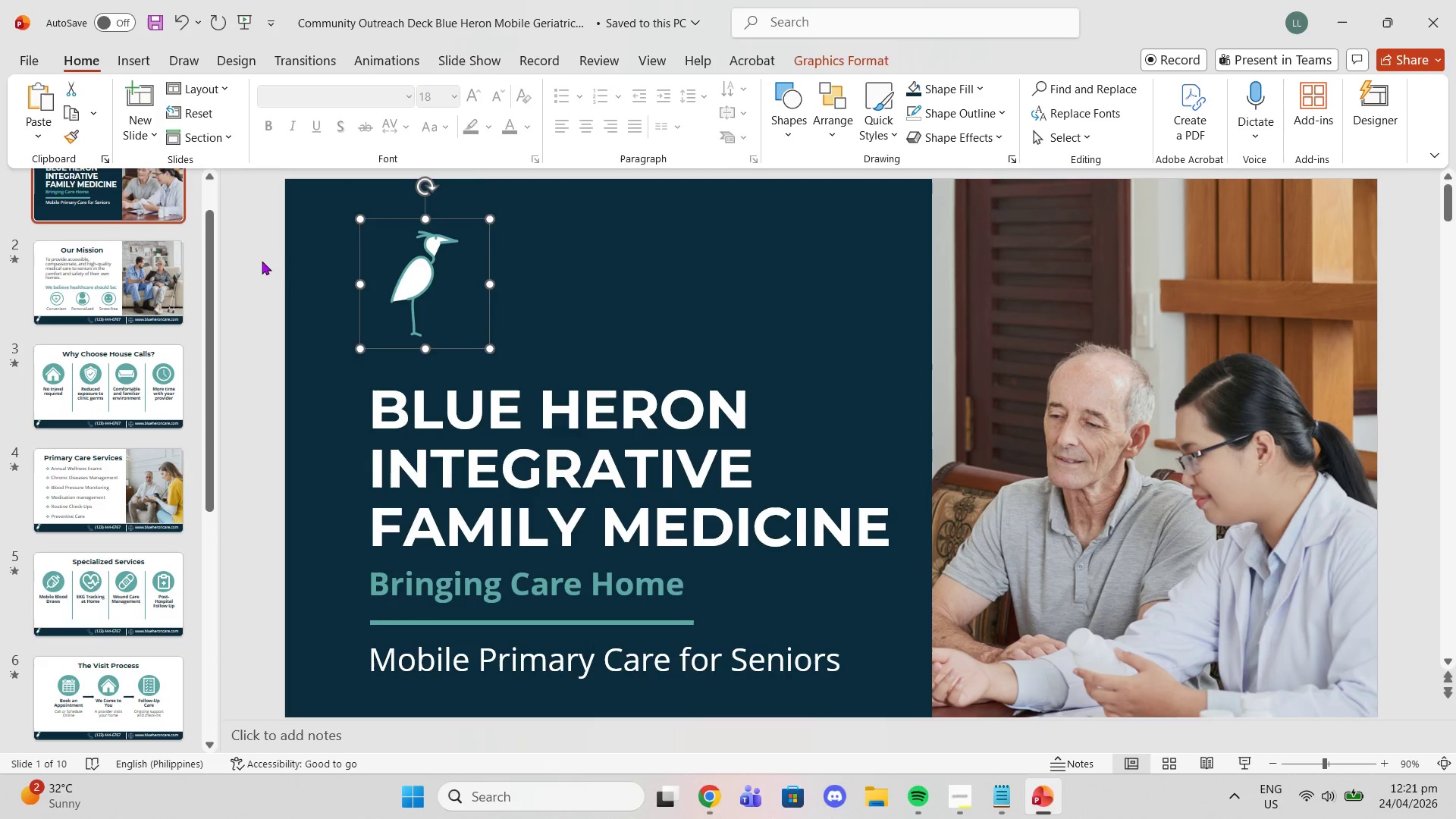 
left_click([256, 259])
 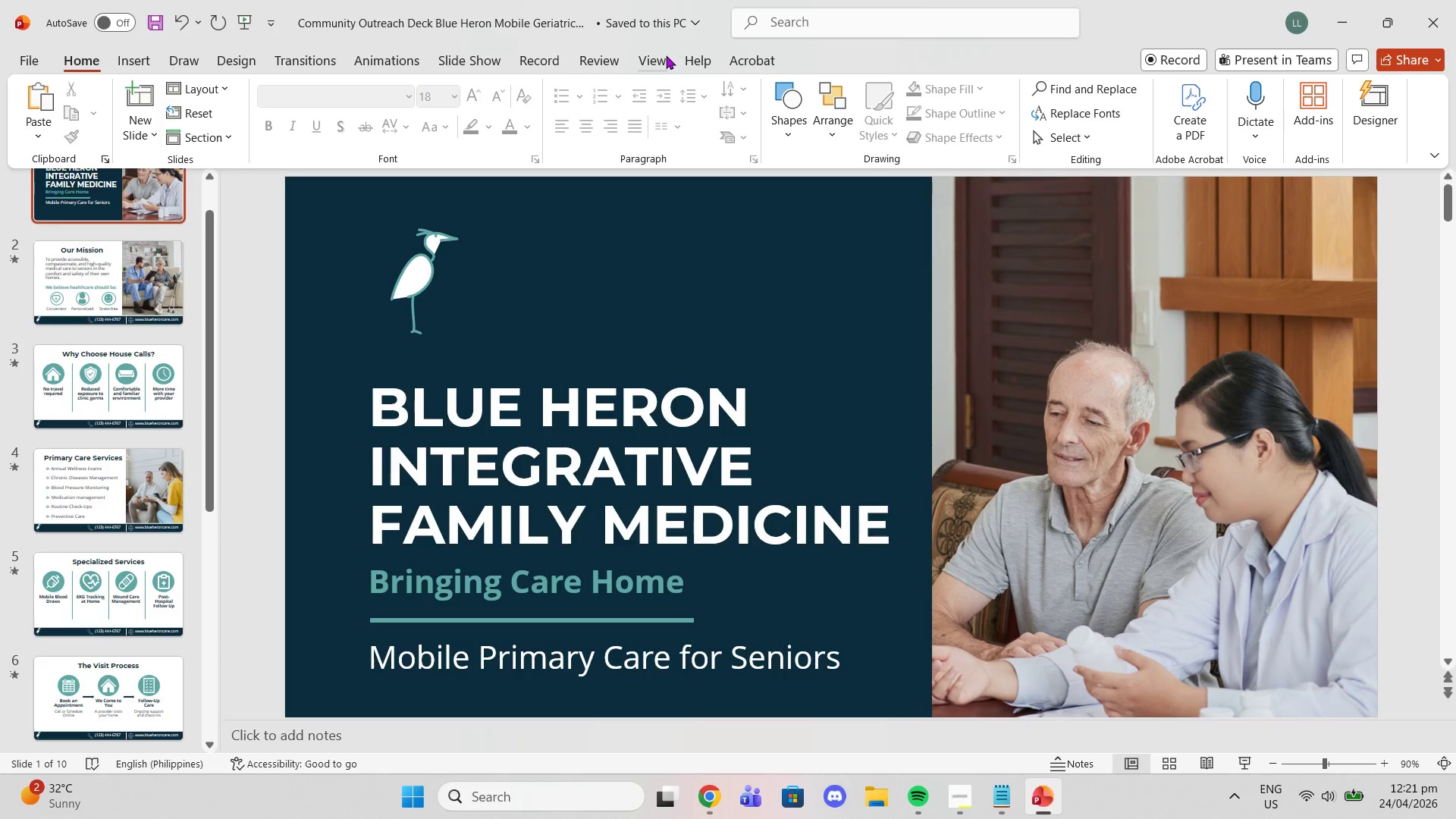 
left_click([658, 69])
 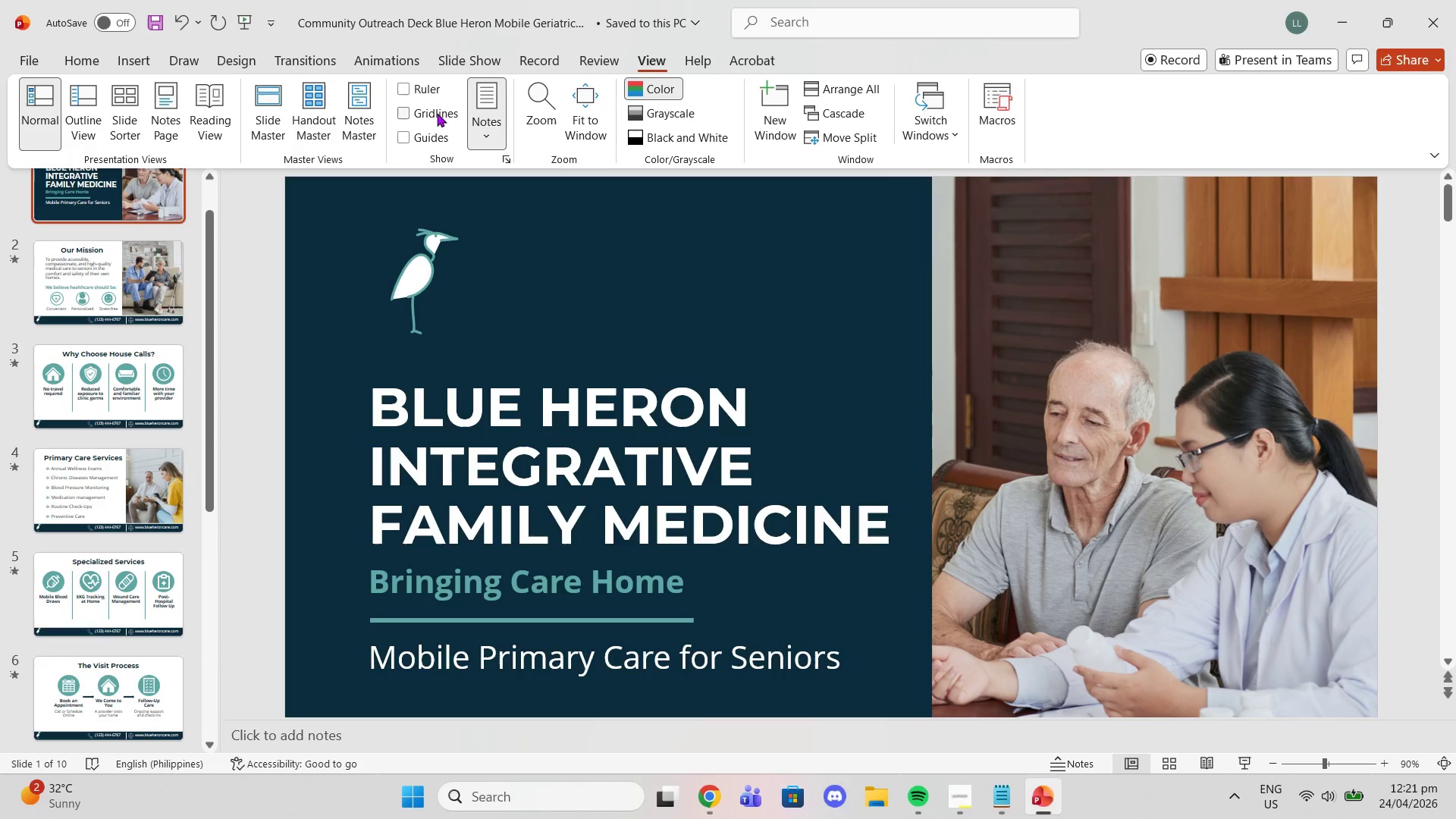 
mouse_move([405, 109])
 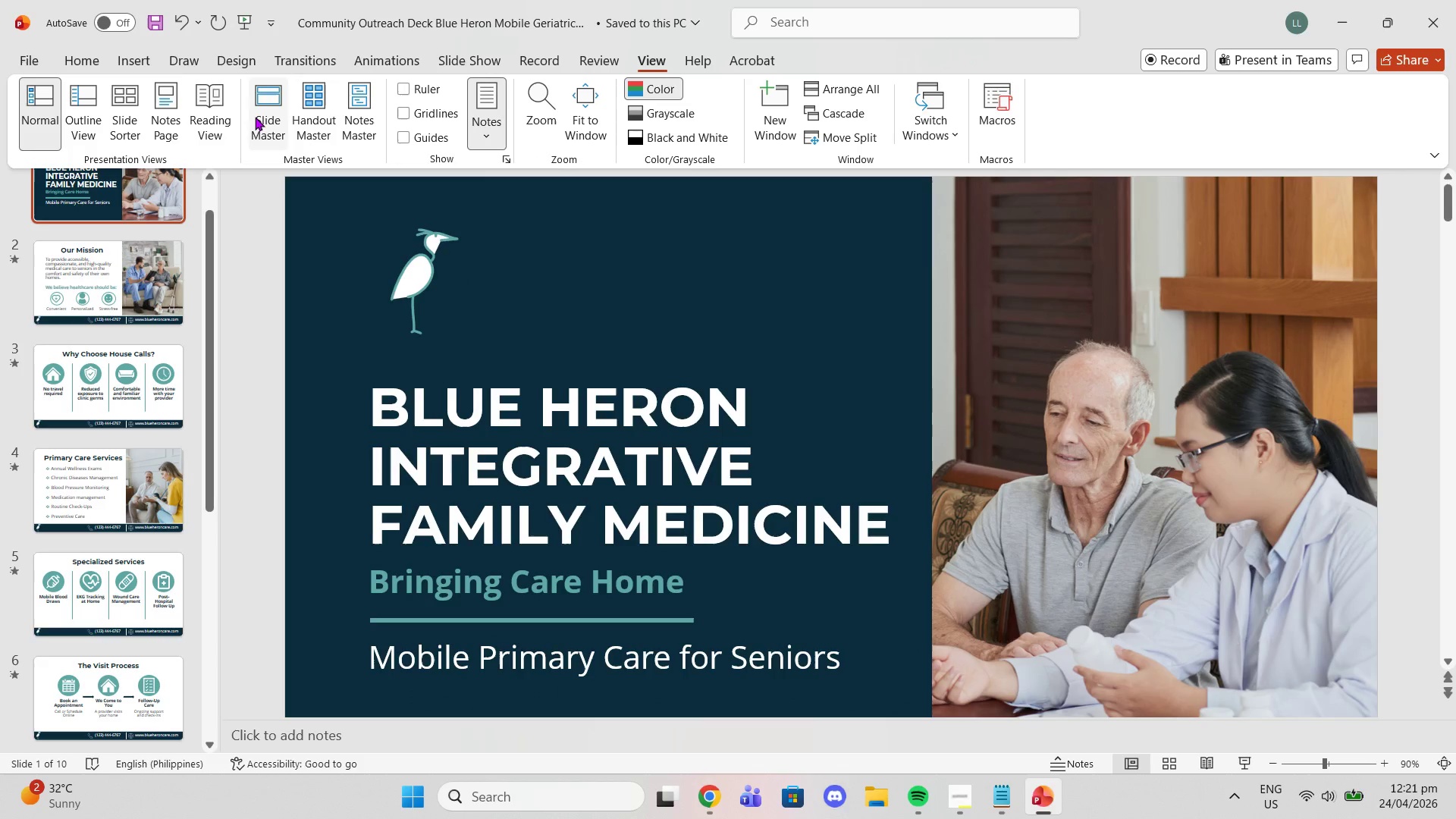 
left_click([255, 117])
 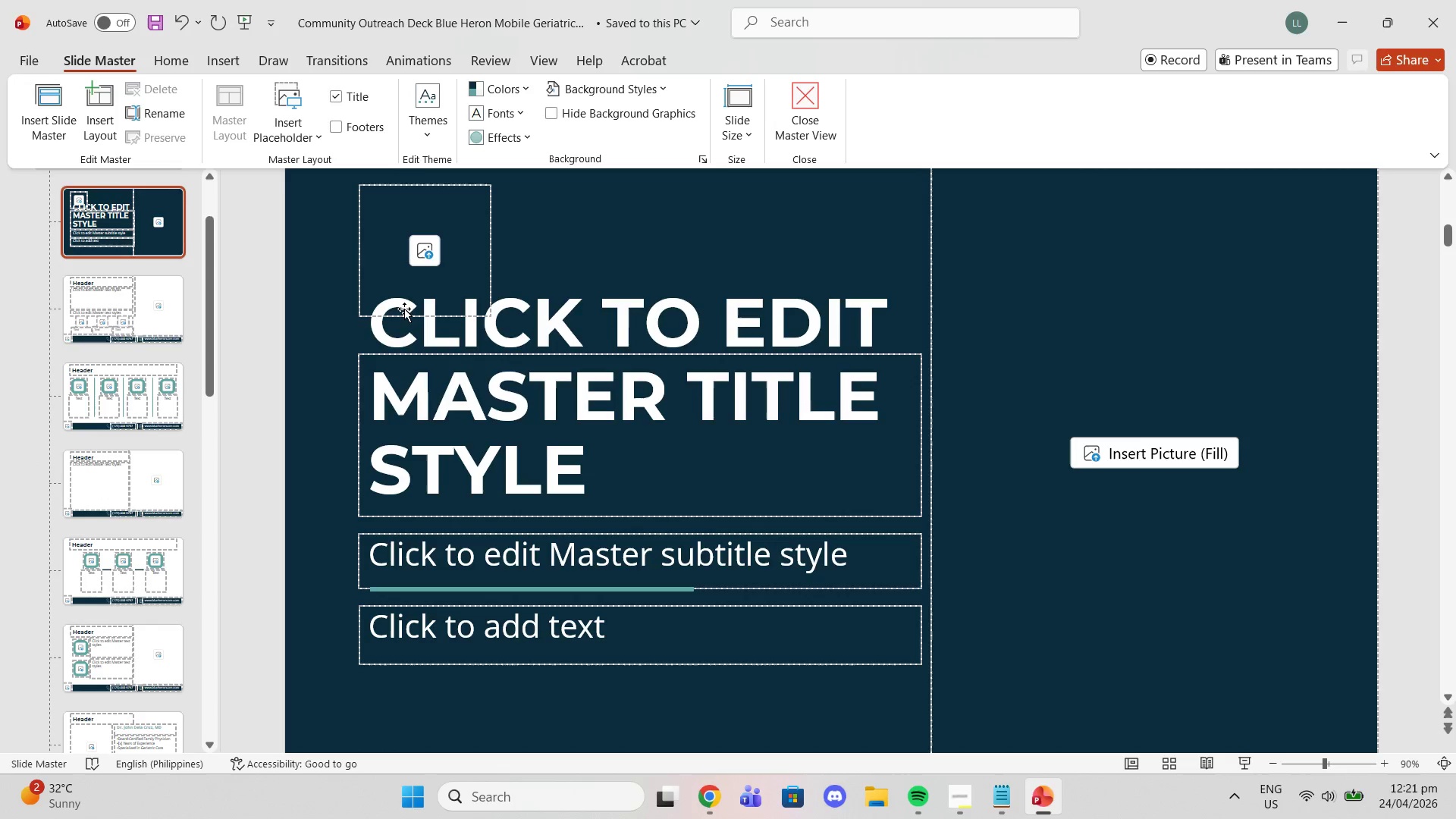 
left_click([350, 243])
 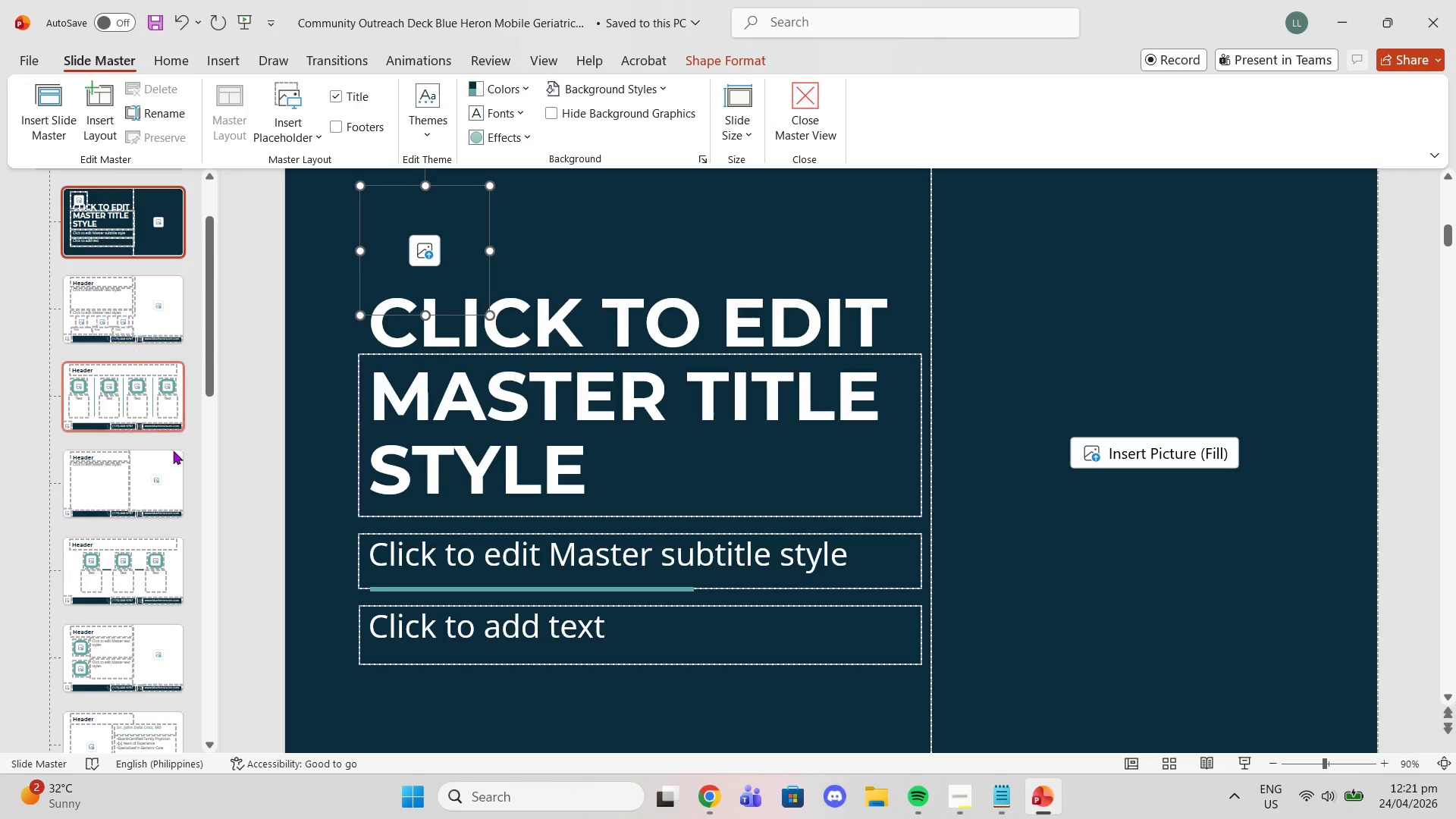 
scroll: coordinate [156, 651], scroll_direction: down, amount: 9.0
 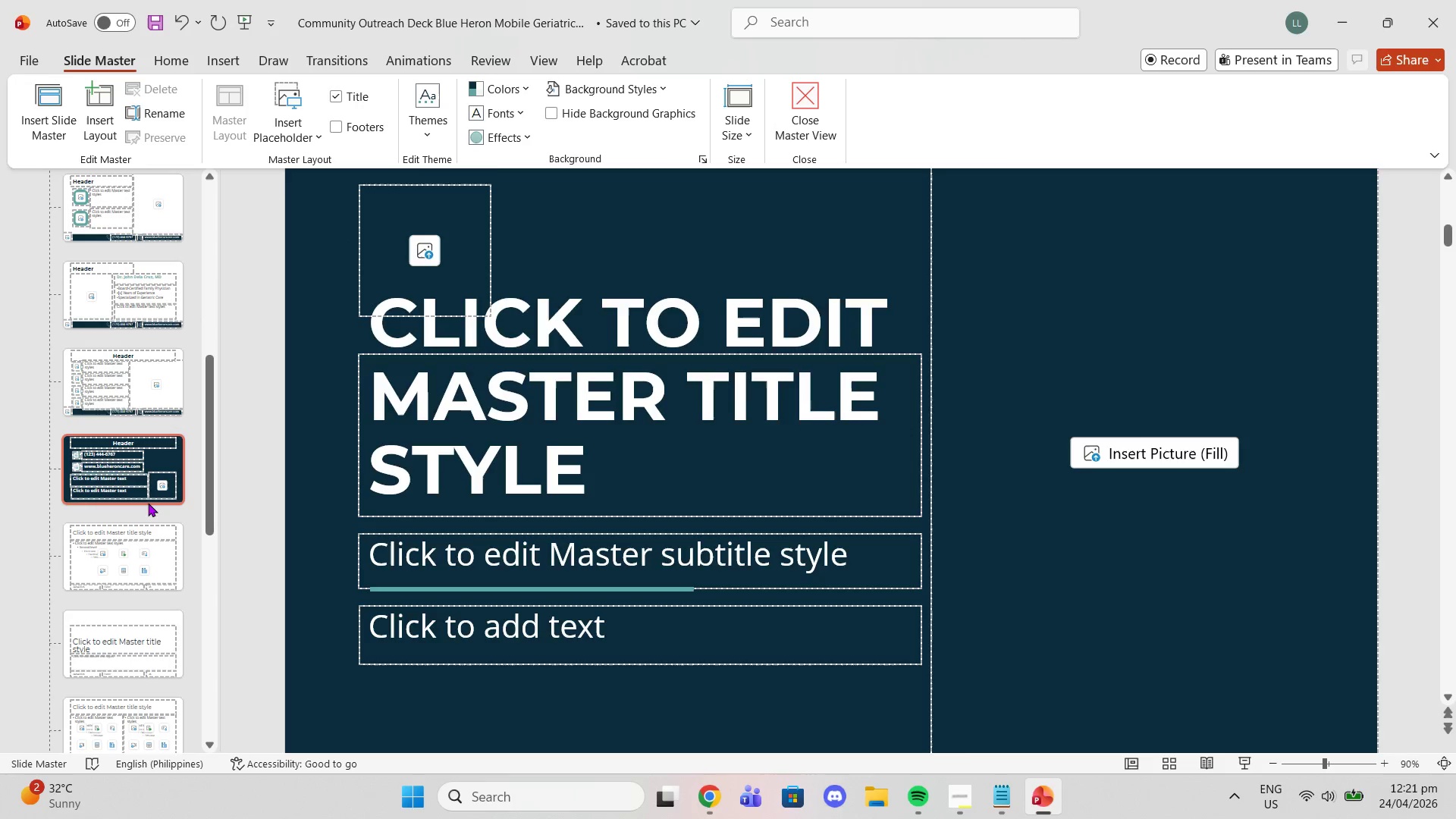 
left_click([148, 503])
 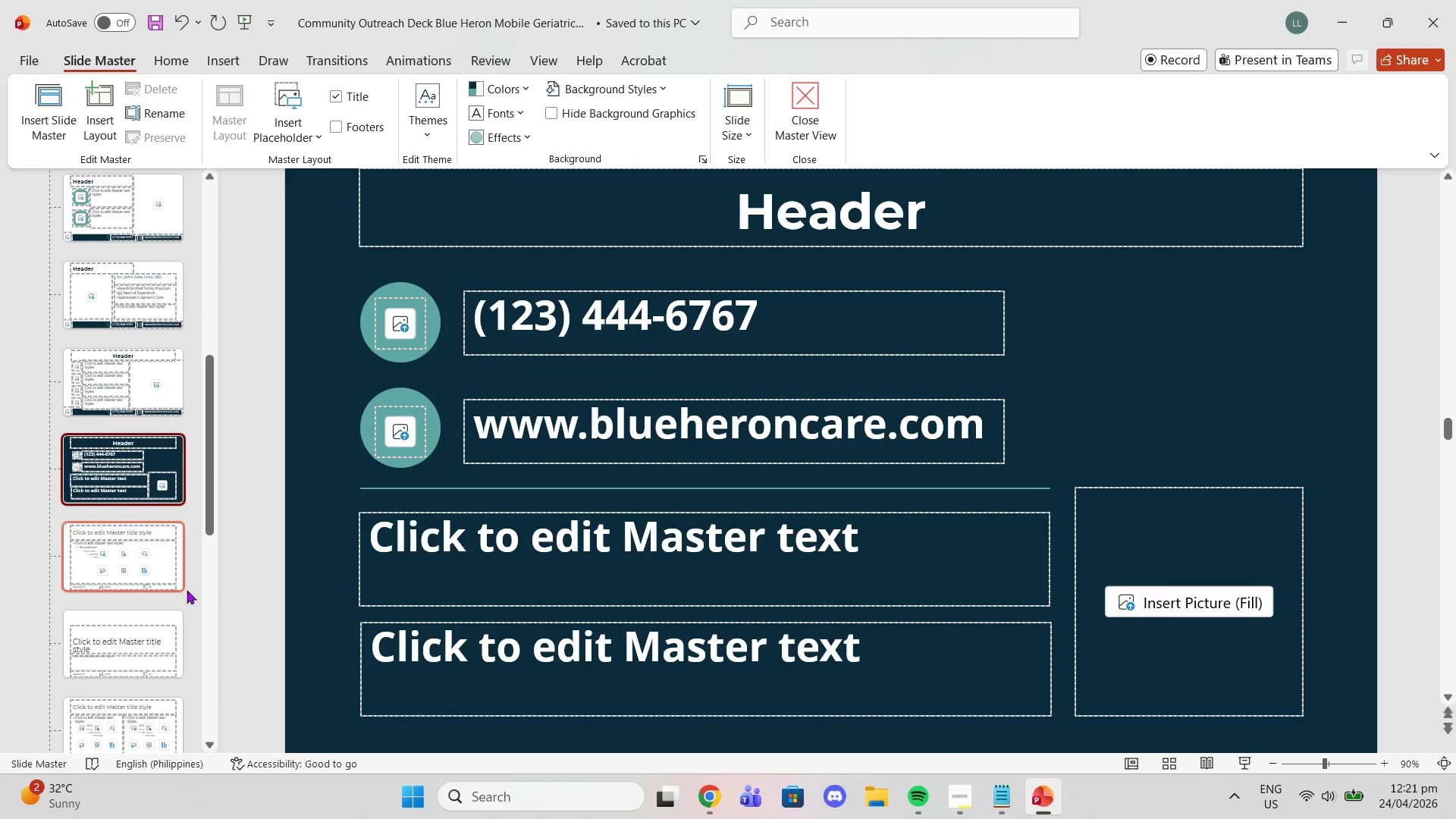 
scroll: coordinate [190, 626], scroll_direction: down, amount: 9.0
 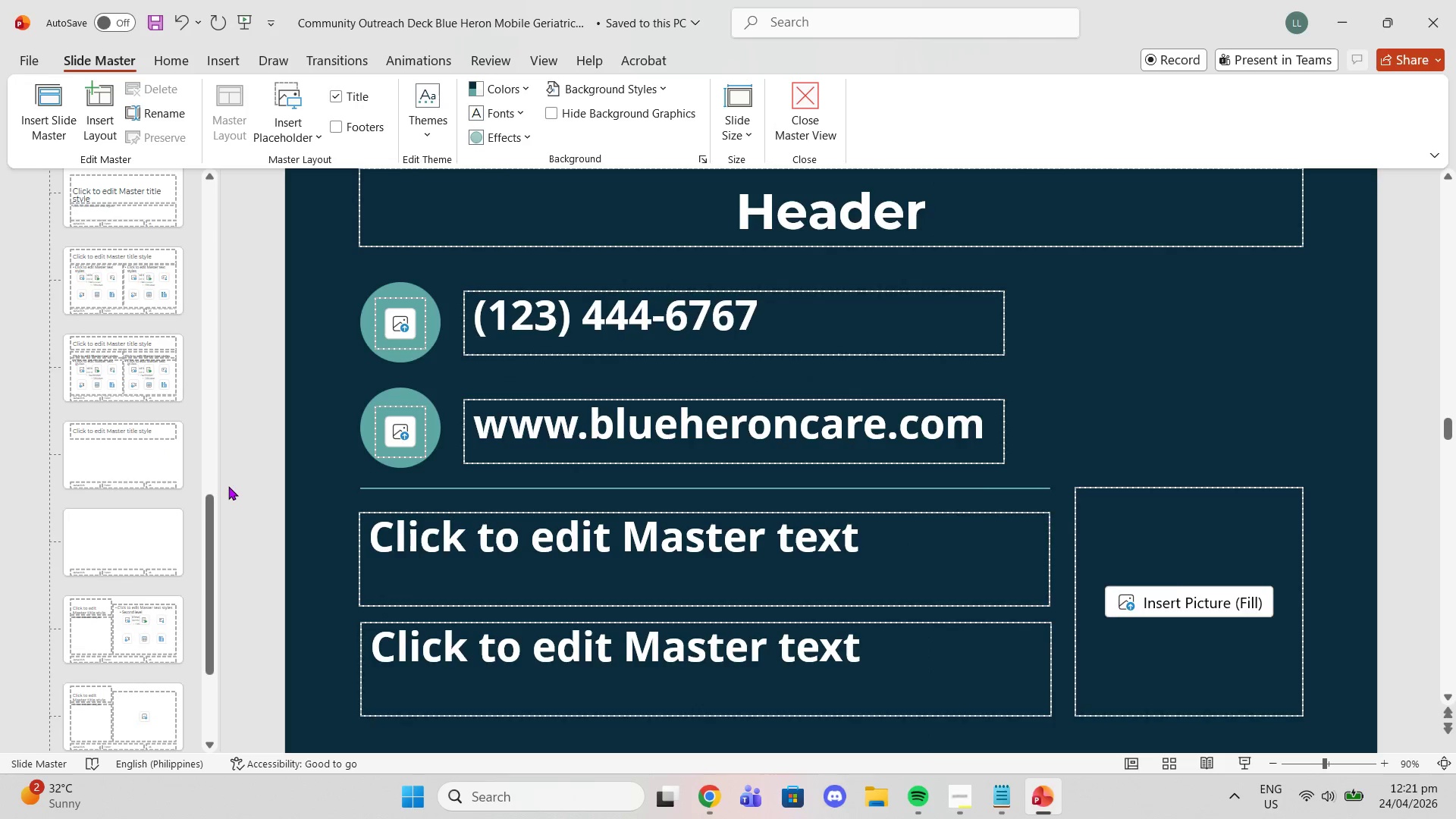 
scroll: coordinate [242, 486], scroll_direction: up, amount: 6.0
 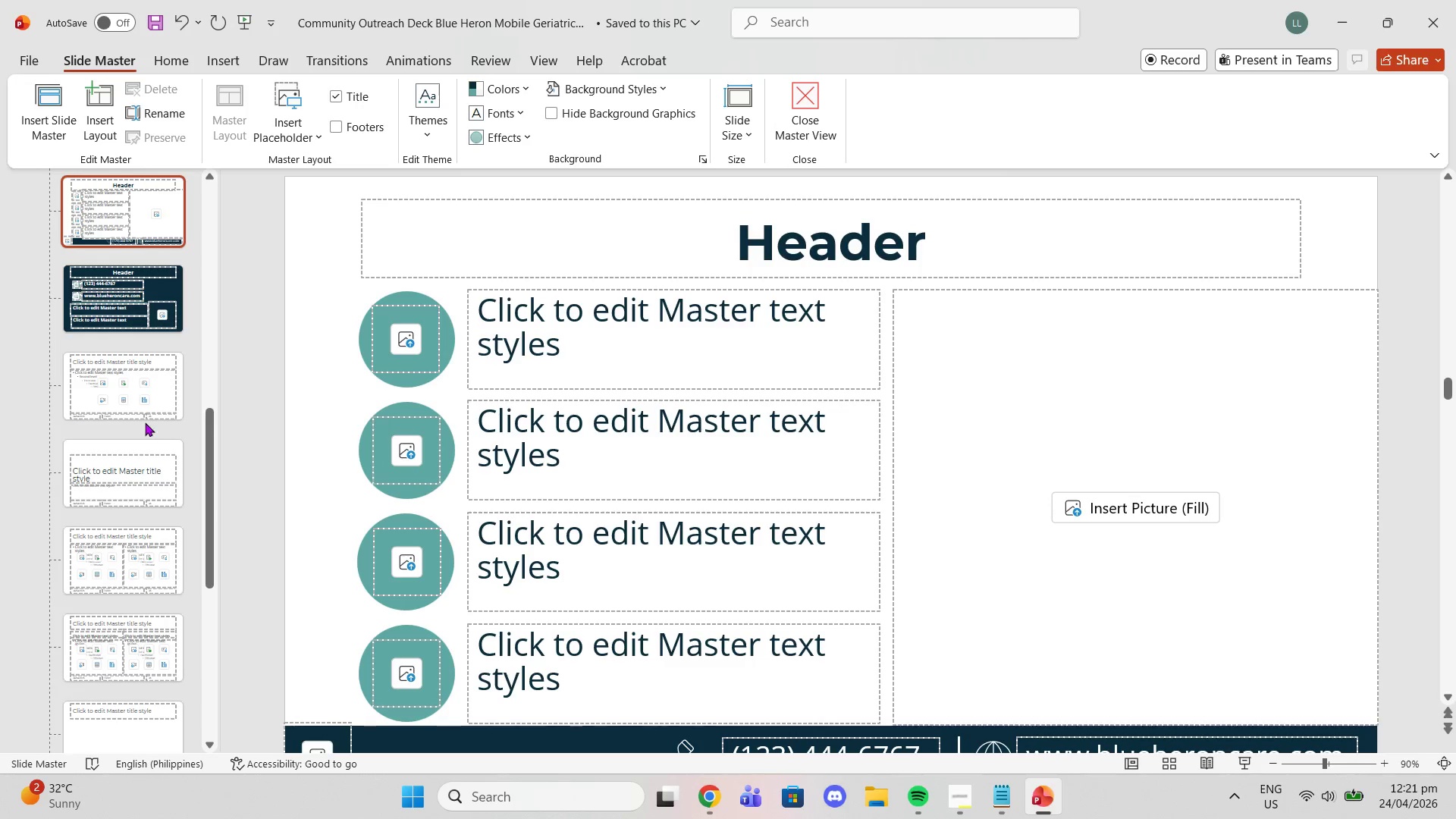 
left_click([145, 422])
 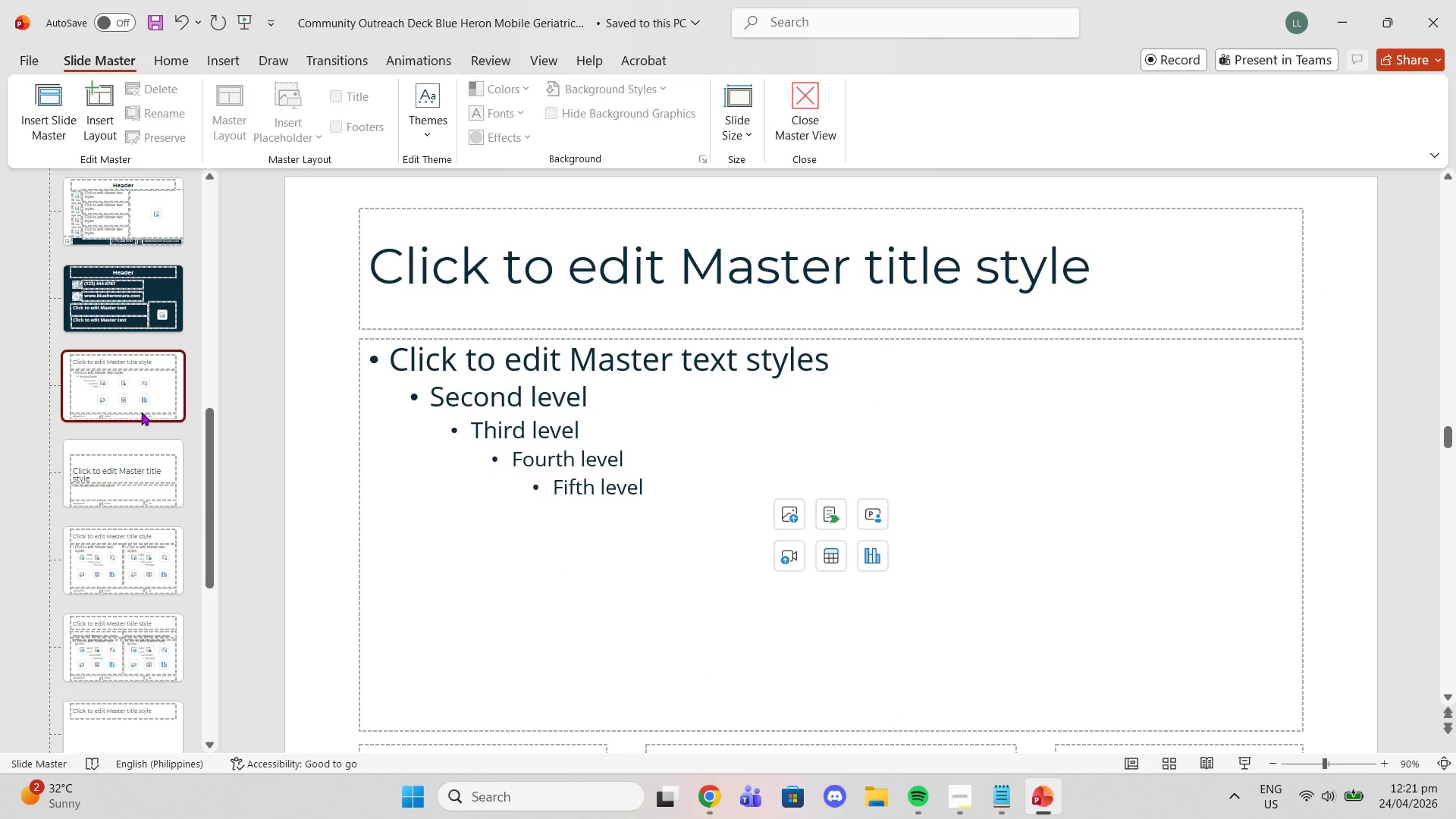 
left_click([141, 412])
 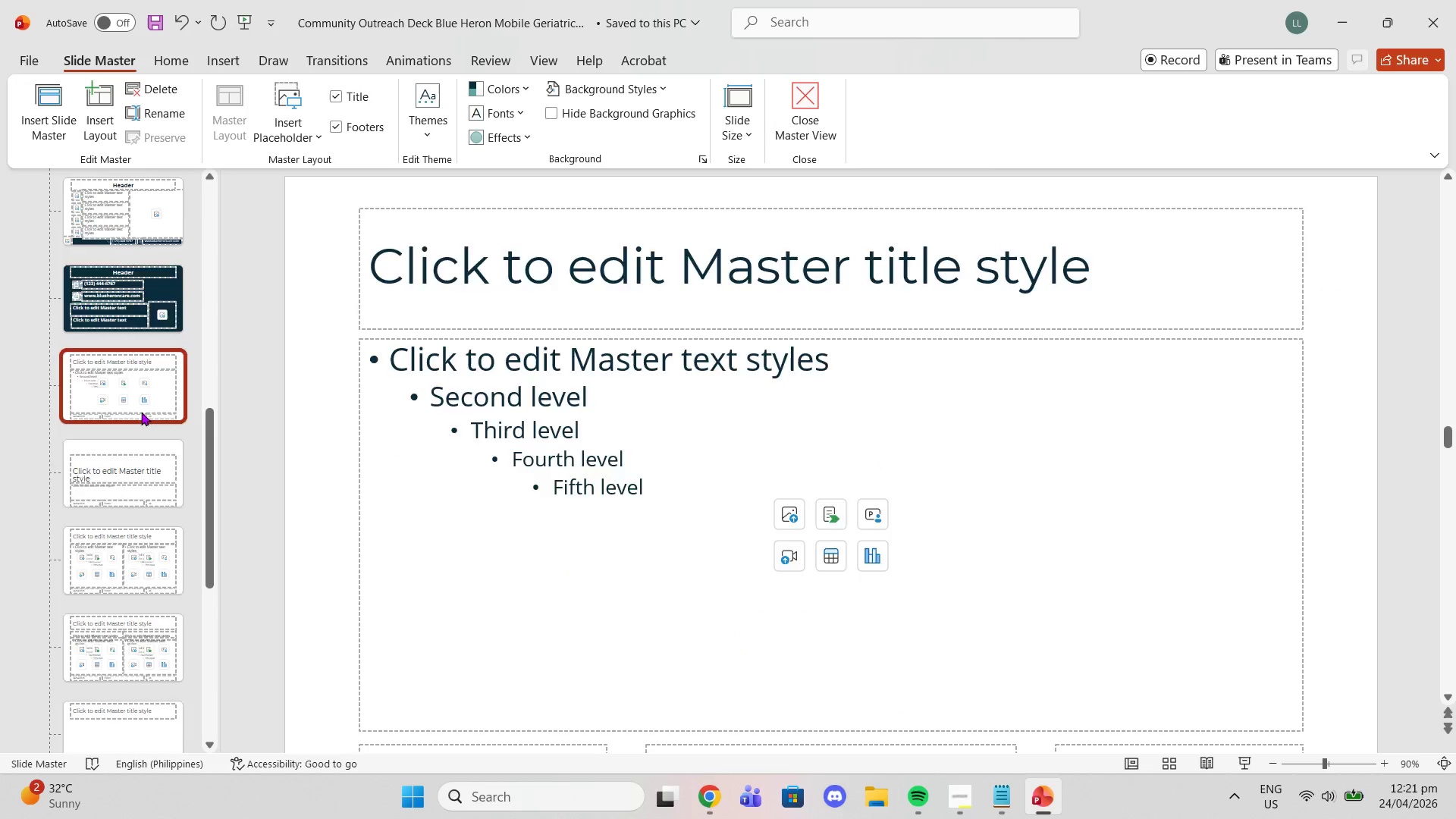 
key(Delete)
 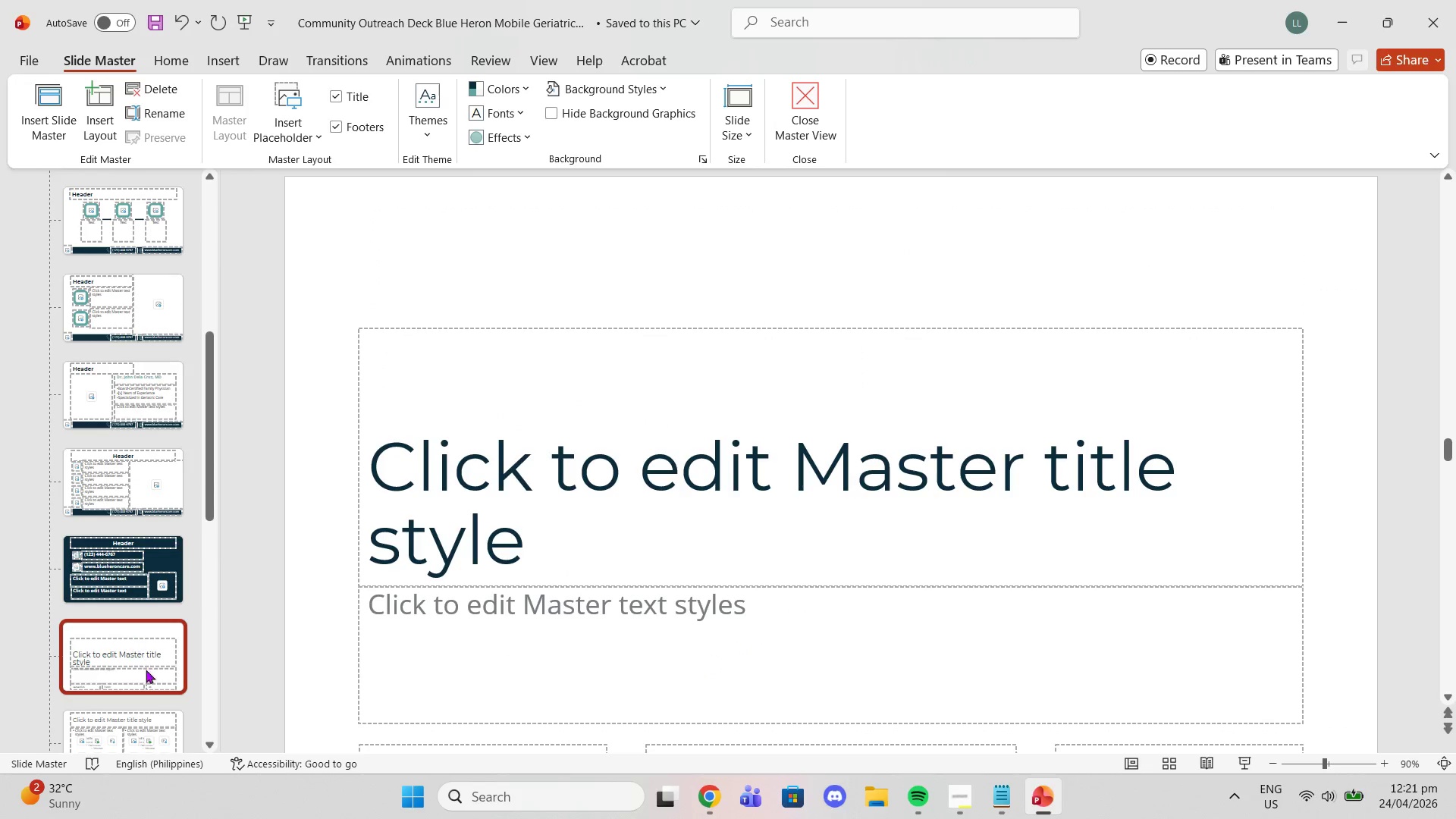 
key(Delete)
 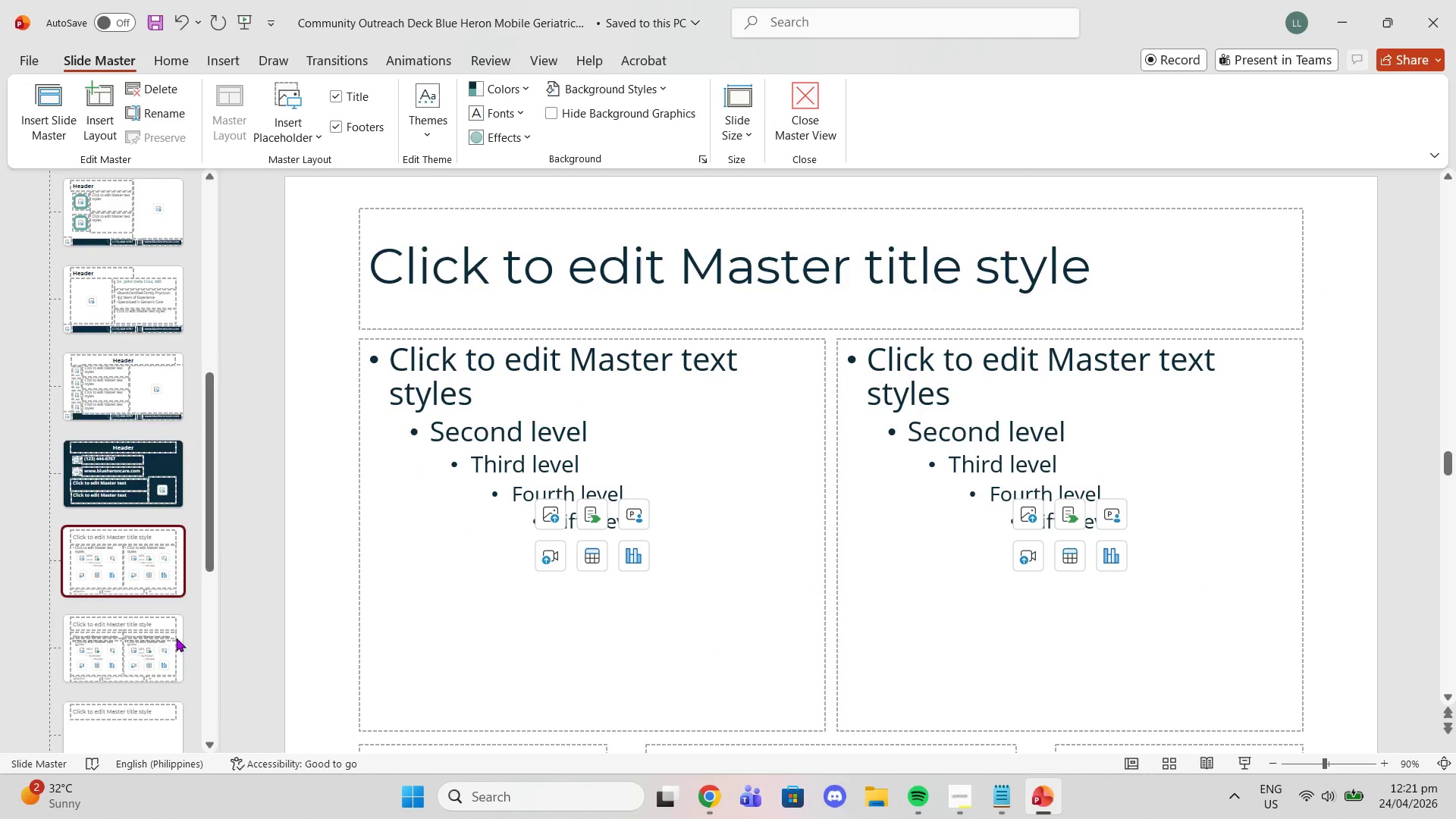 
scroll: coordinate [176, 638], scroll_direction: down, amount: 2.0
 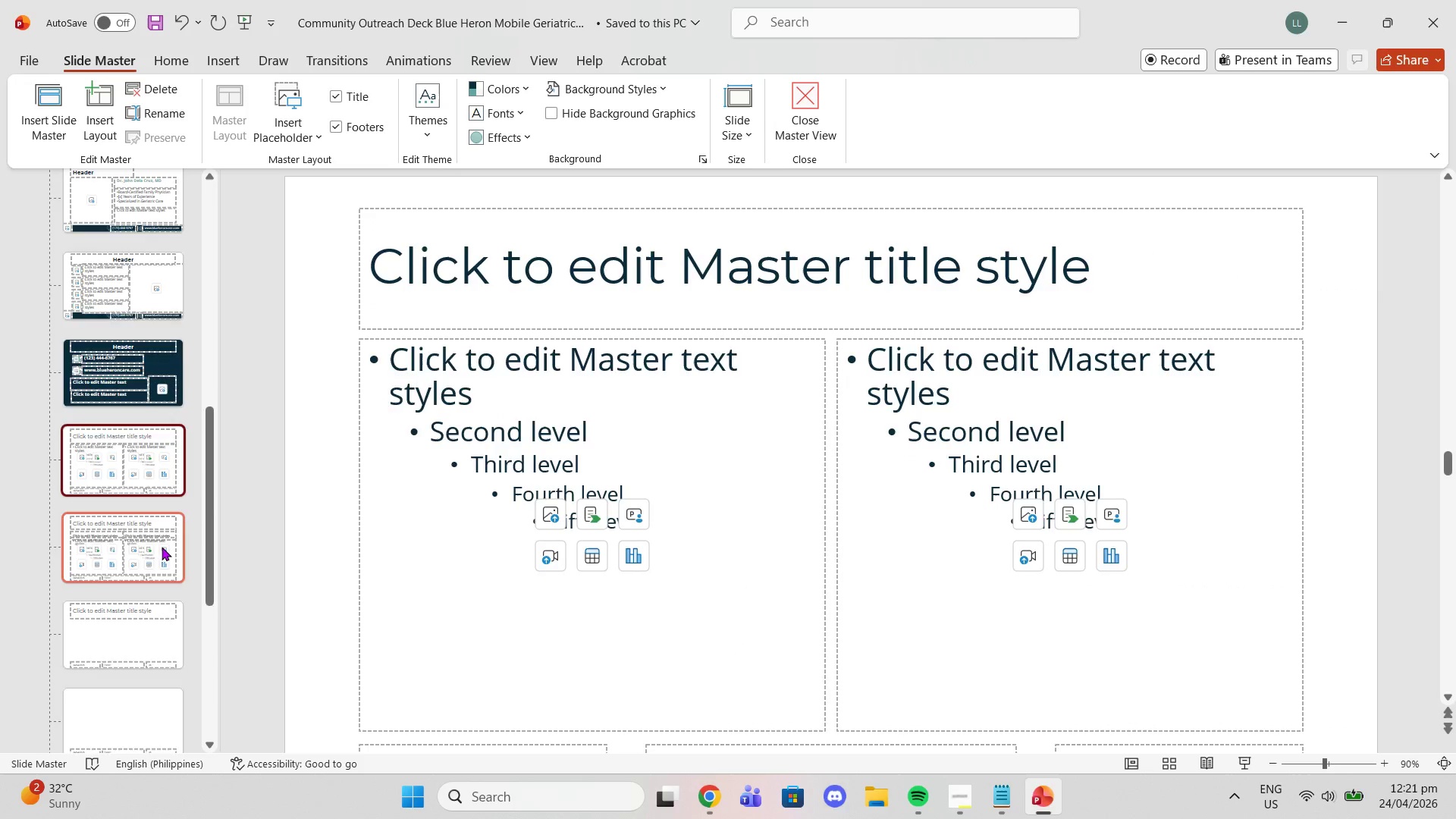 
key(Delete)
 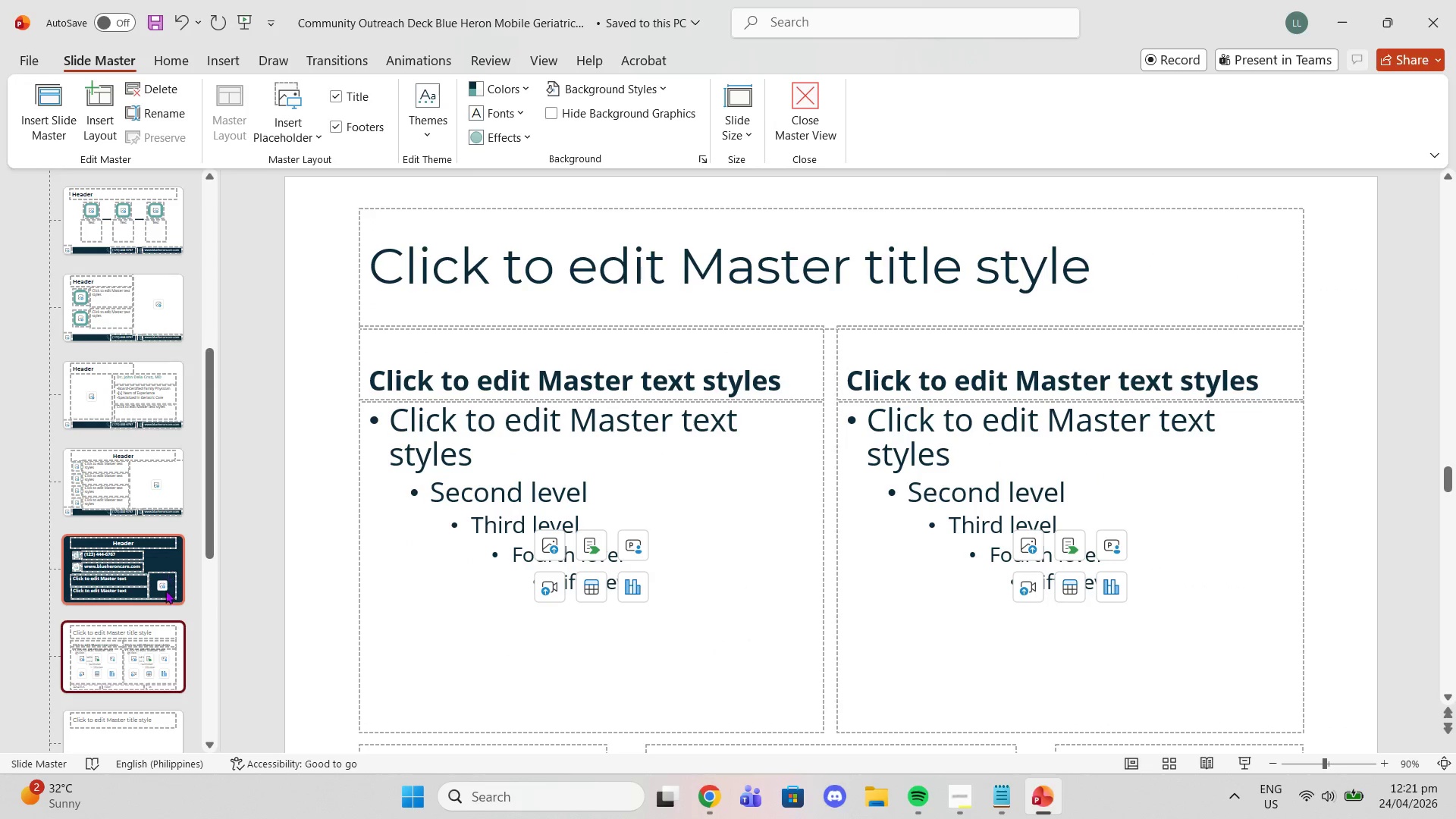 
key(Delete)
 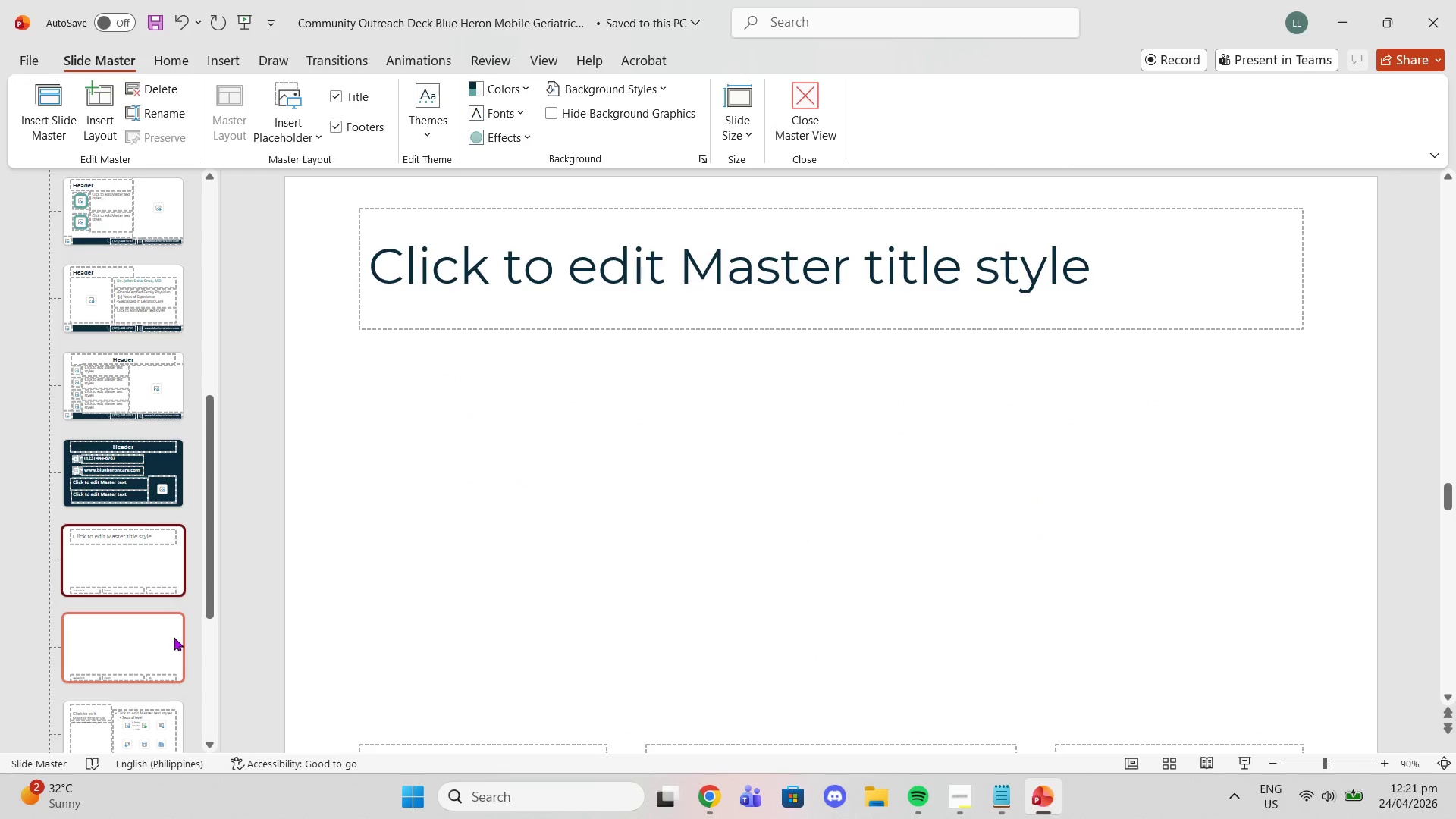 
key(Delete)
 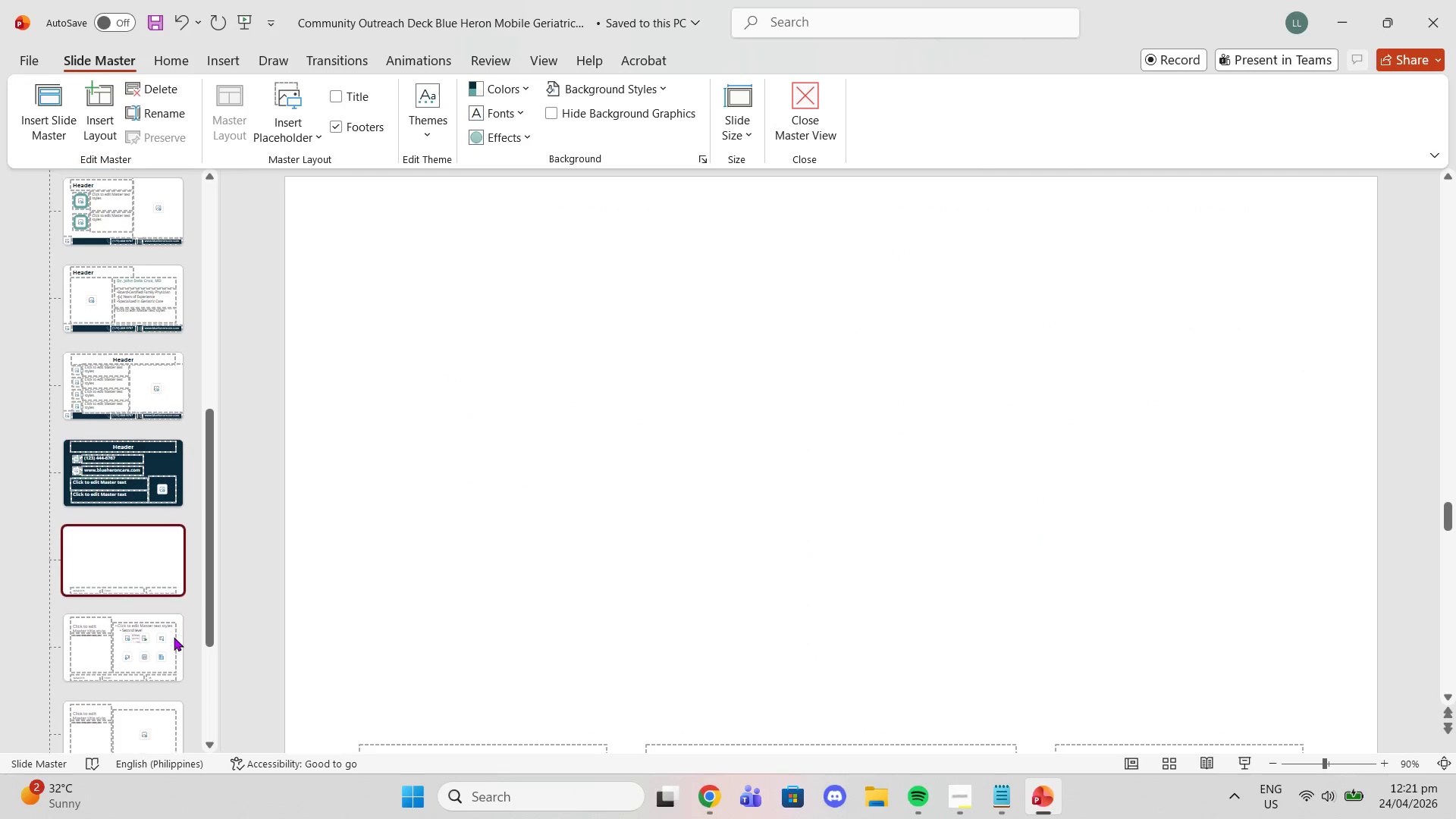 
key(Delete)
 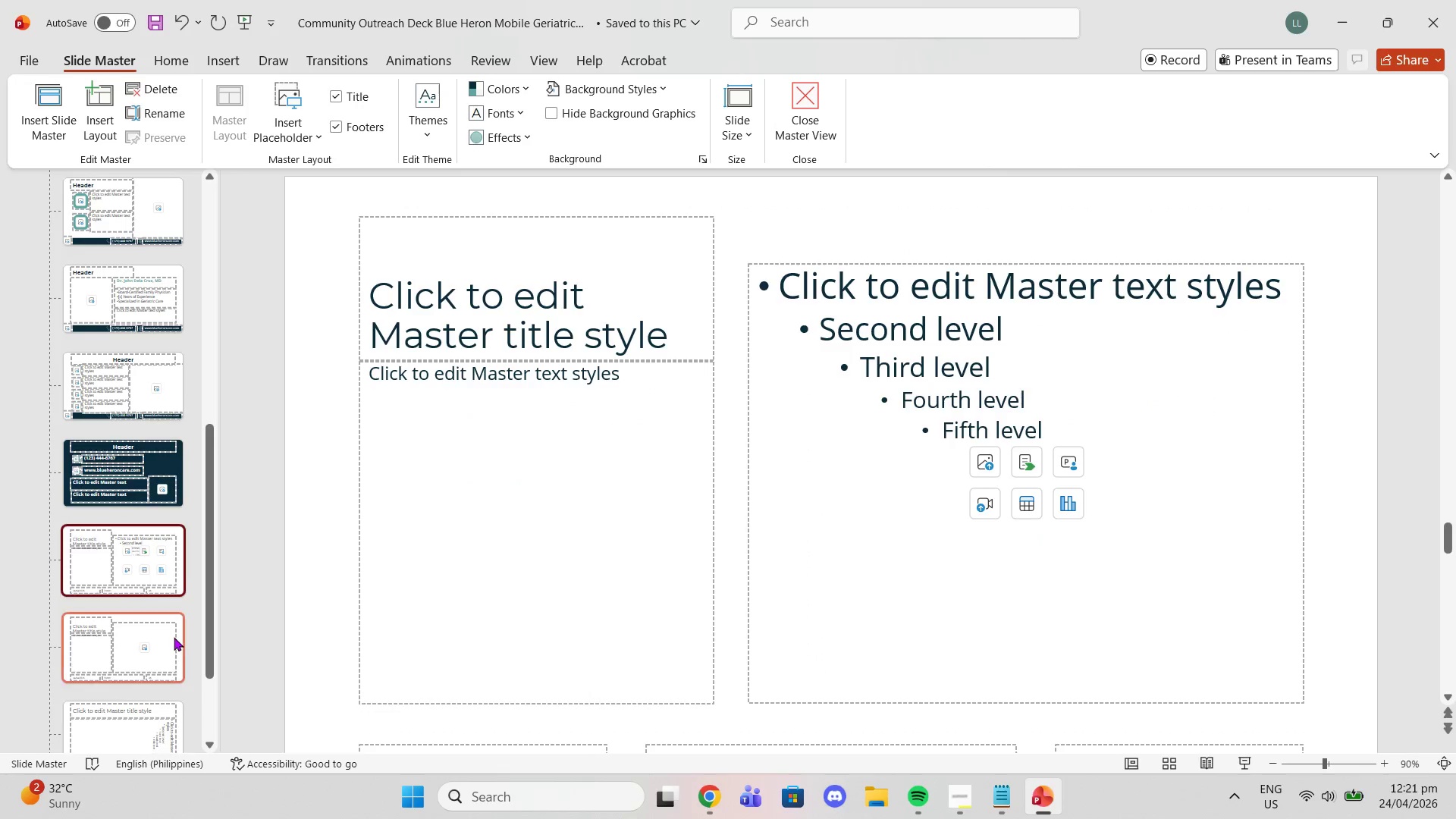 
key(Delete)
 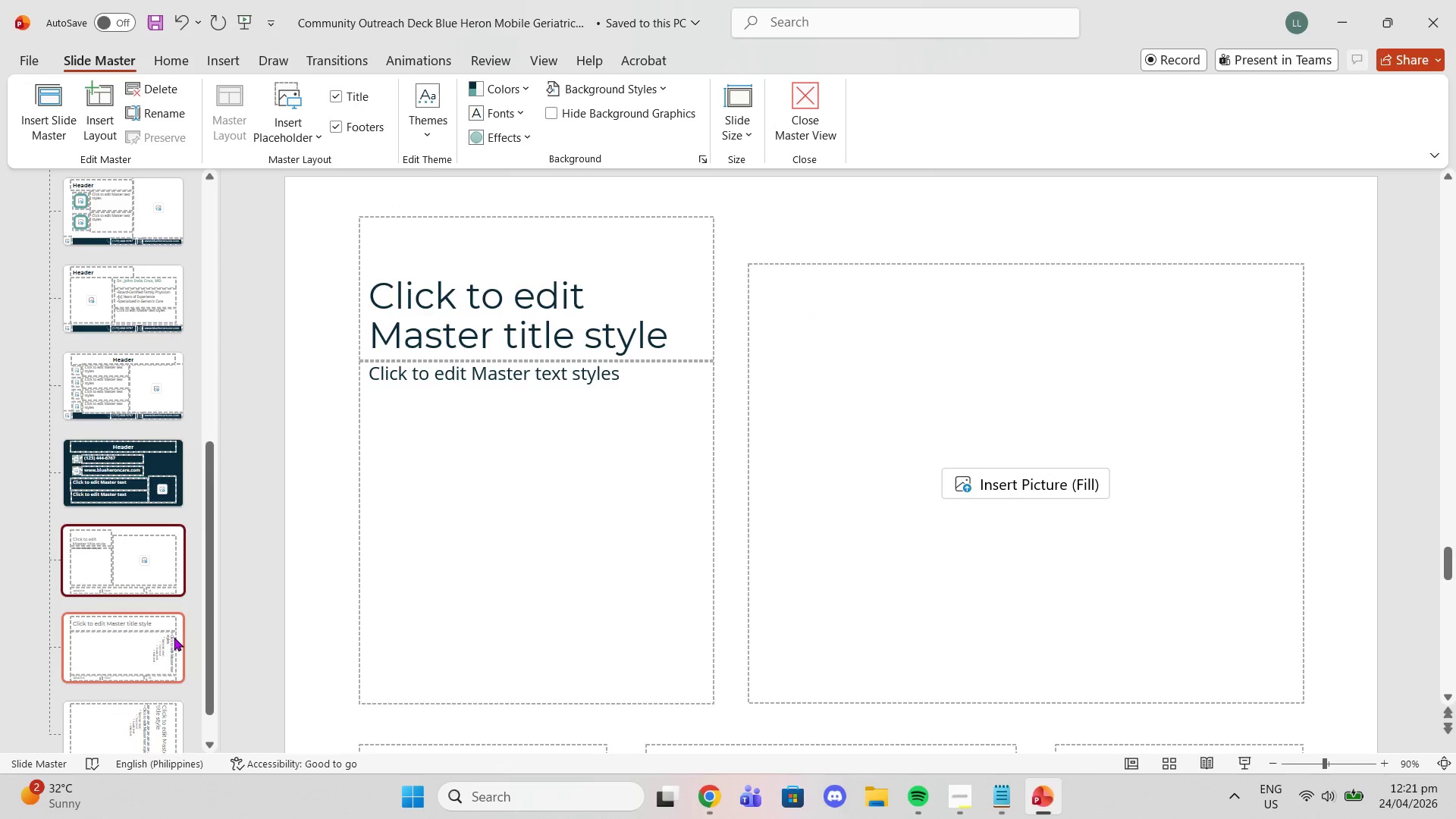 
key(Delete)
 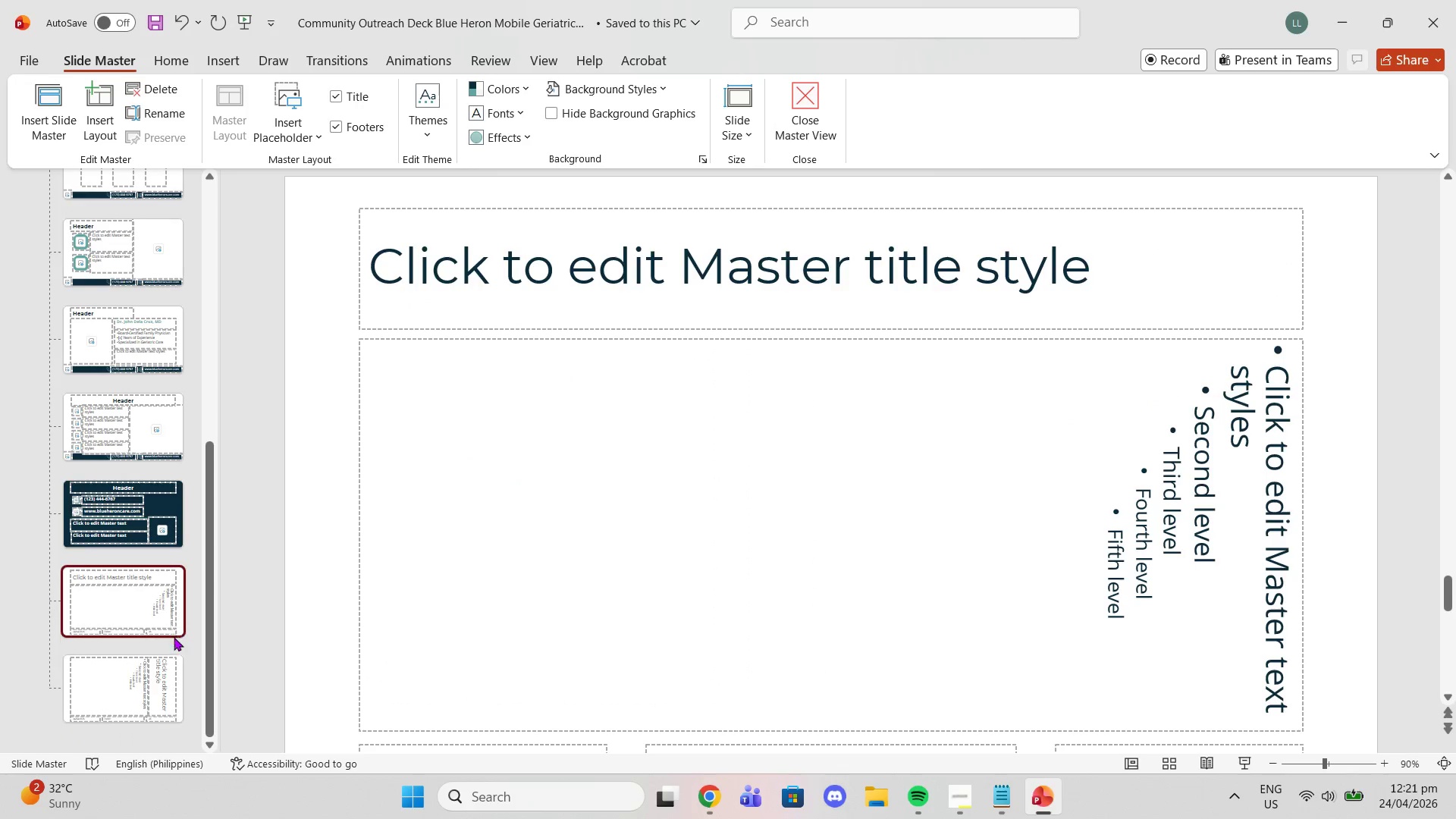 
key(Delete)
 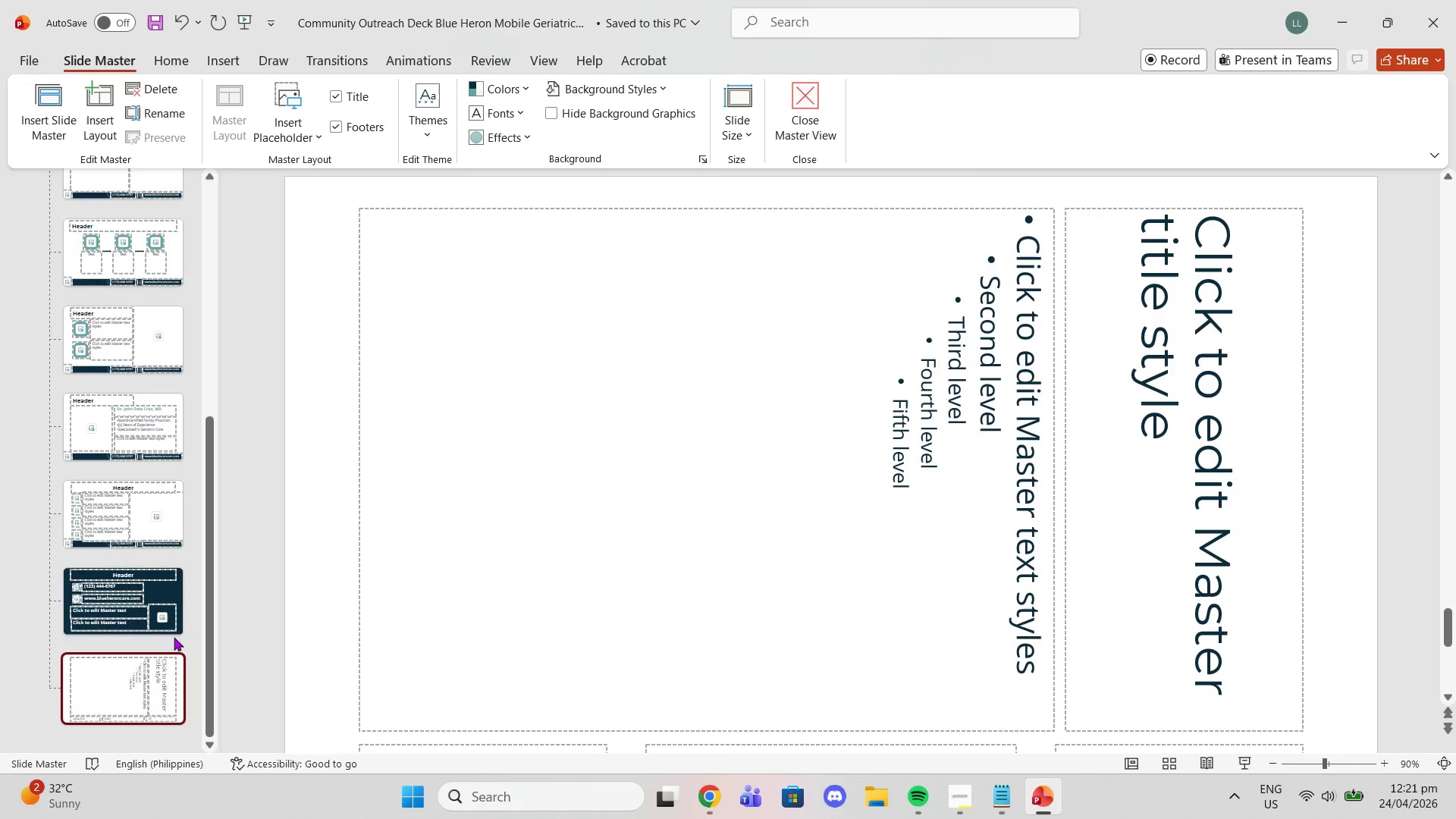 
key(Delete)
 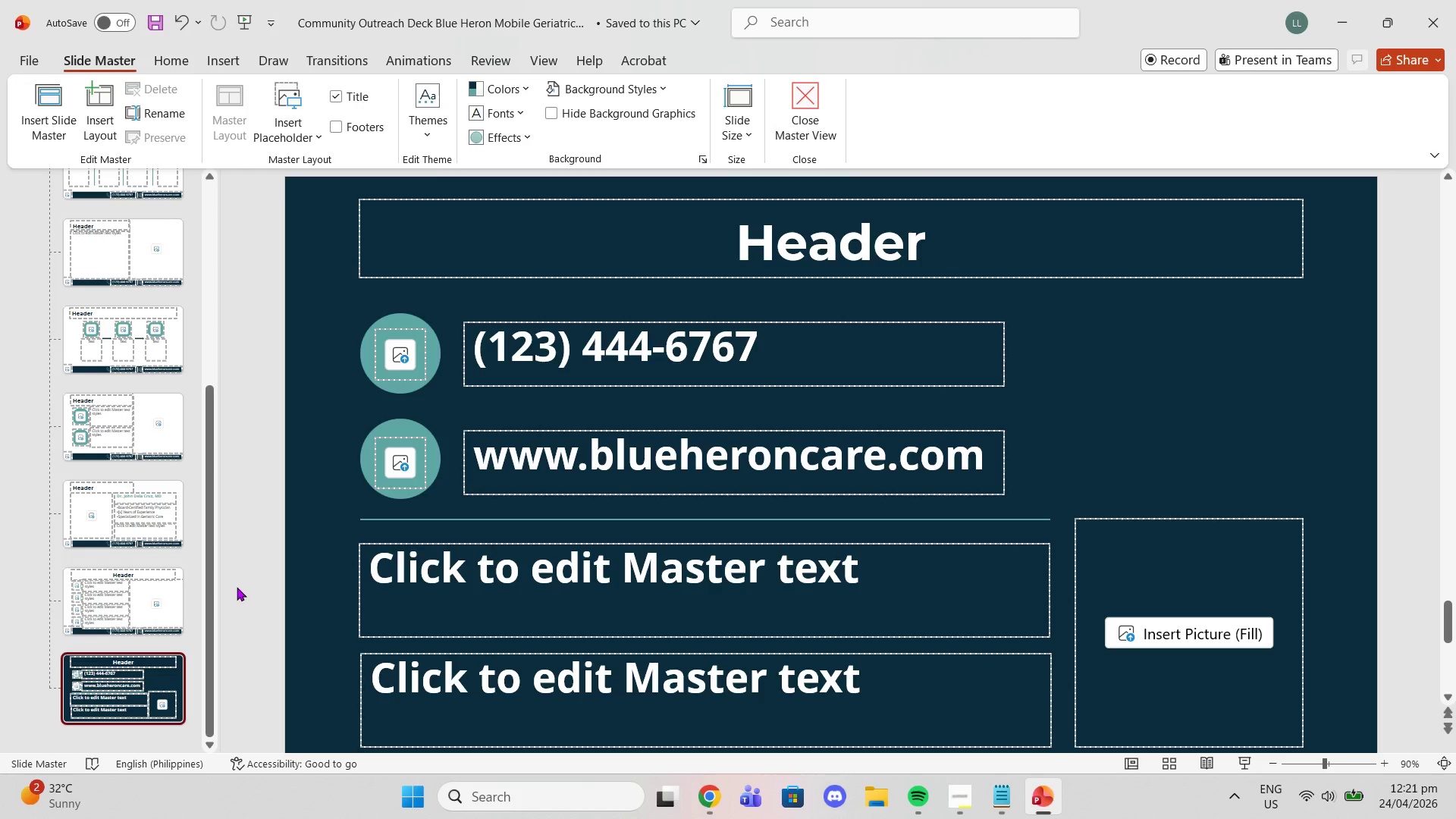 
scroll: coordinate [254, 588], scroll_direction: up, amount: 15.0
 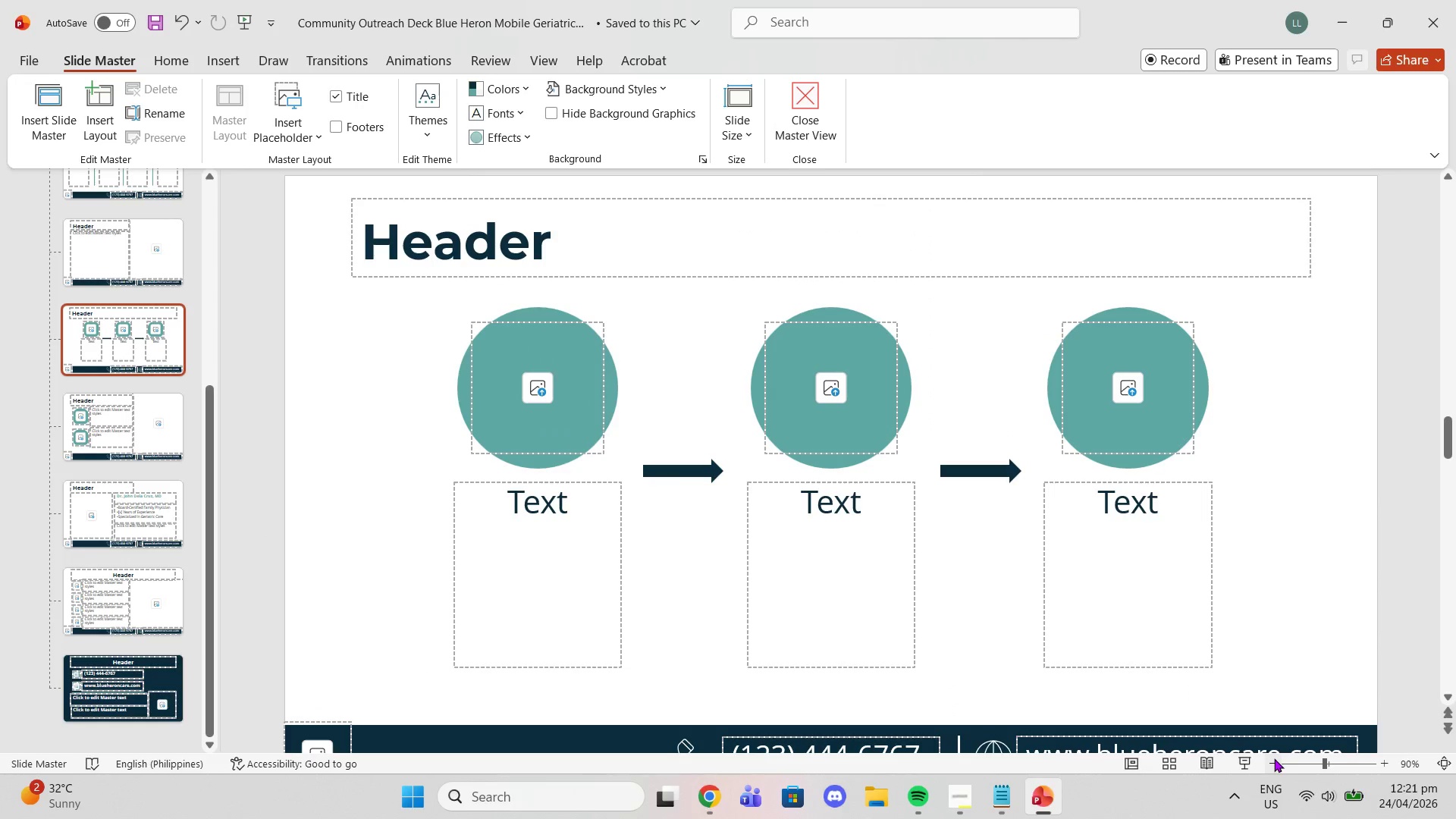 
double_click([1271, 763])
 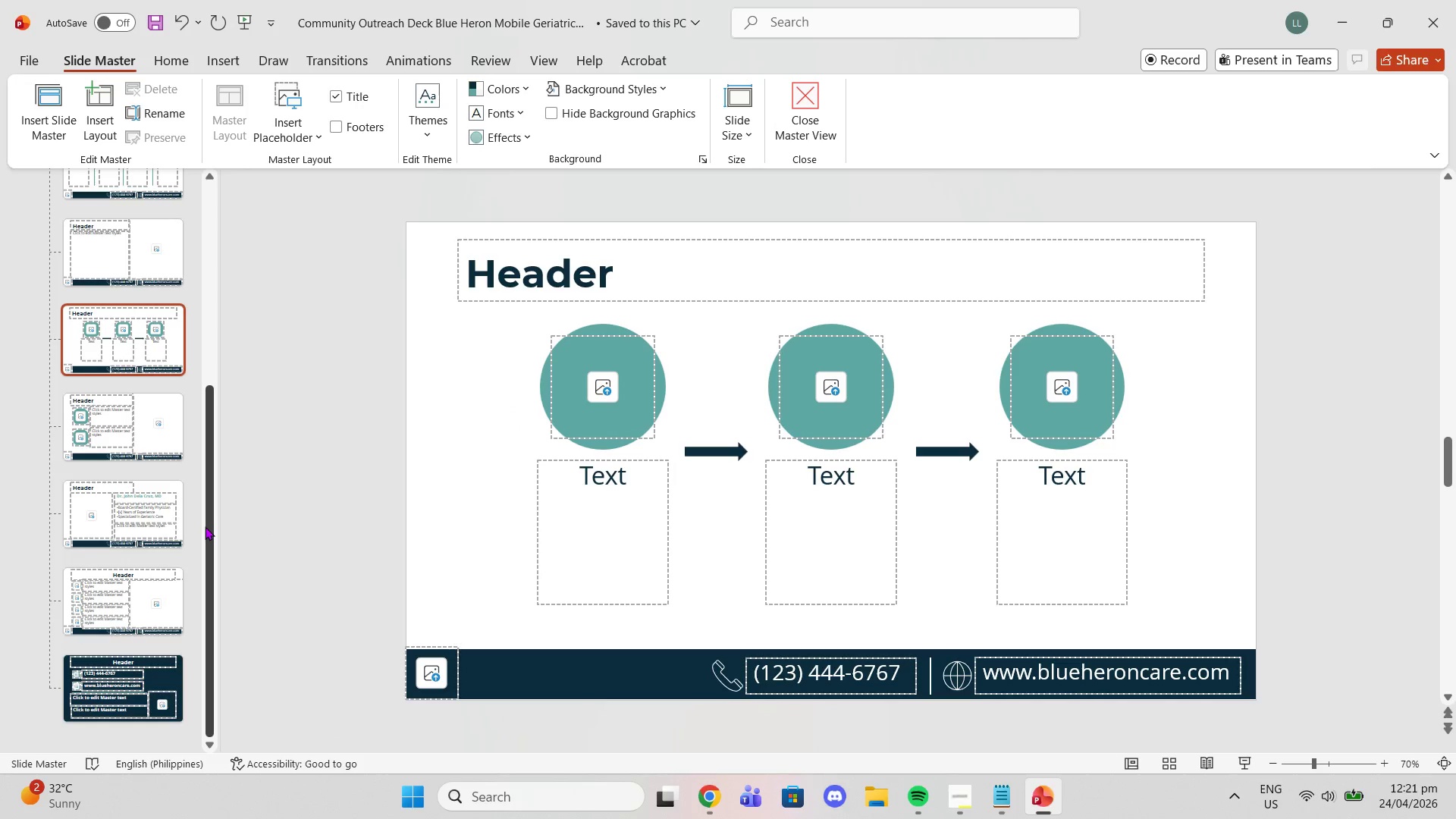 
left_click_drag(start_coordinate=[205, 526], to_coordinate=[210, 225])
 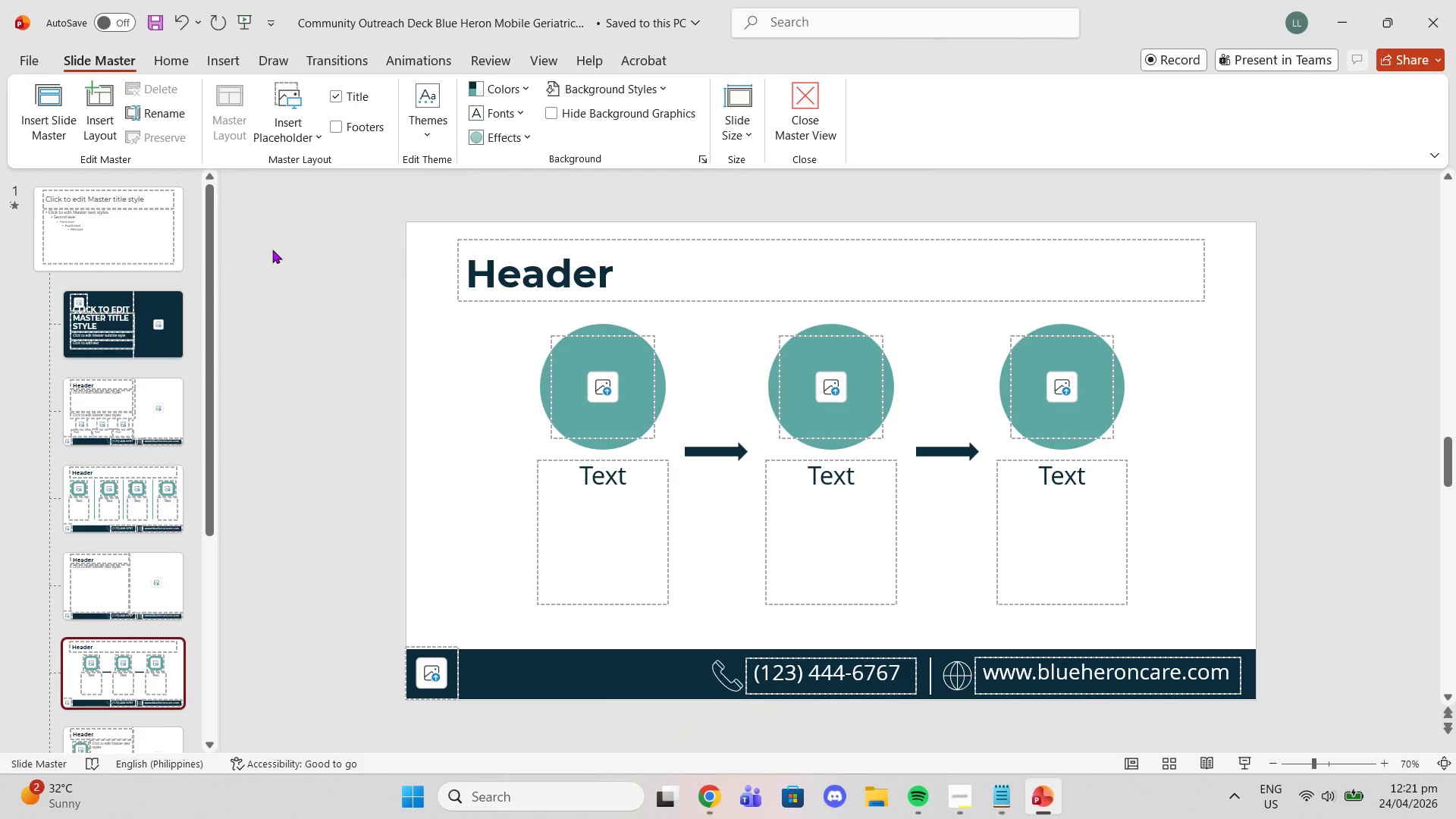 
left_click([272, 249])
 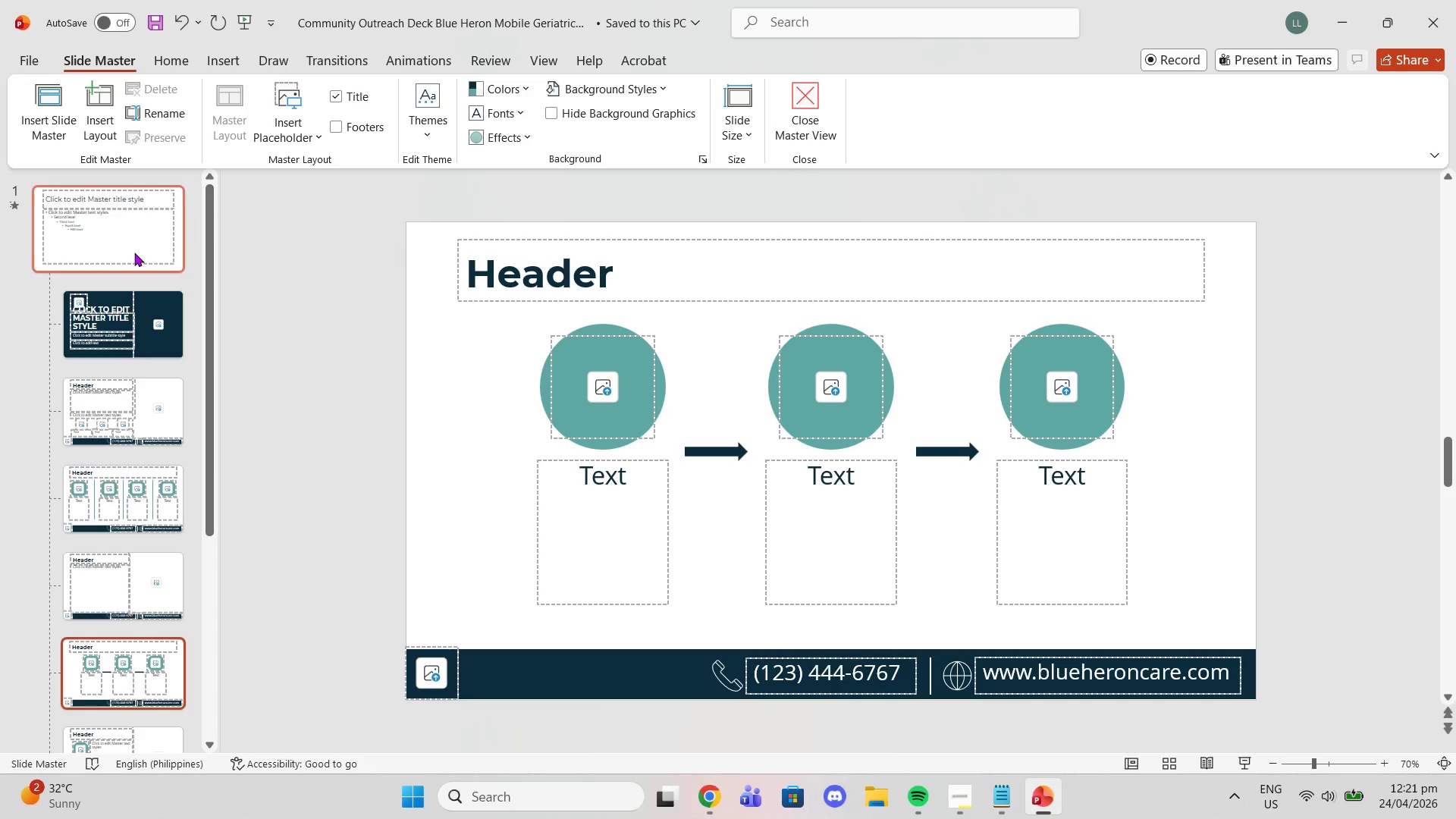 
left_click([134, 253])
 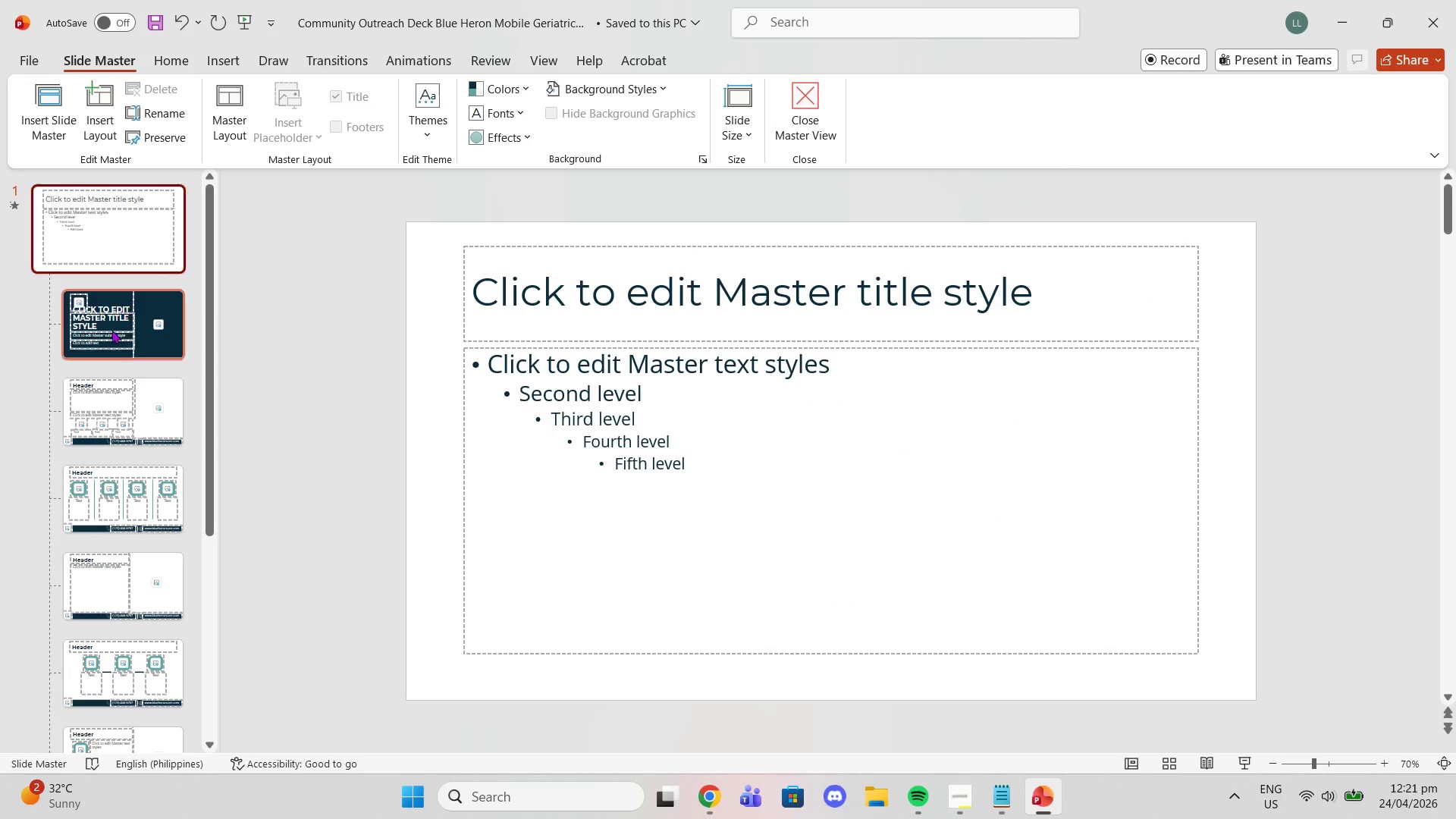 
left_click([111, 330])
 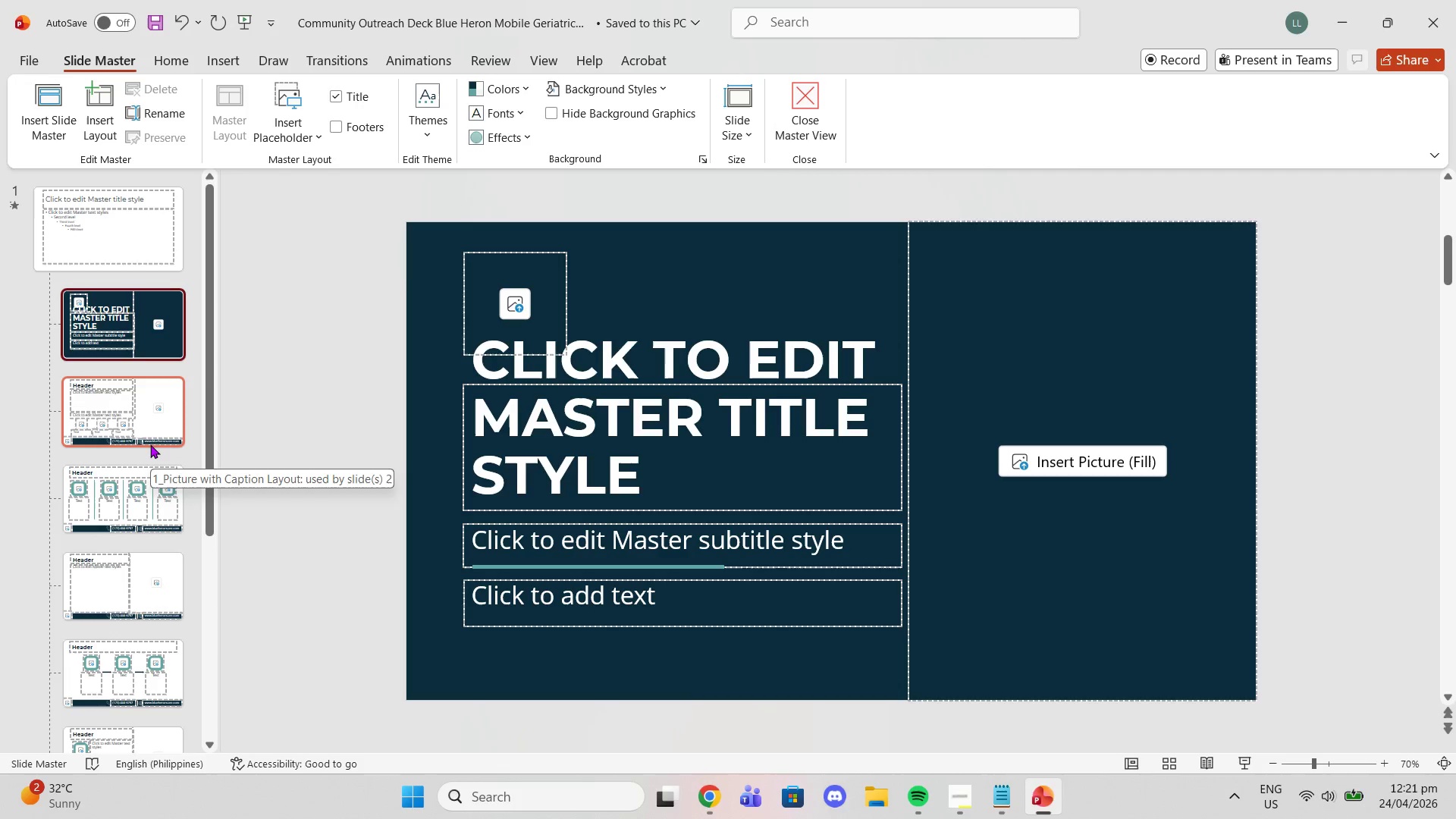 
left_click([150, 444])
 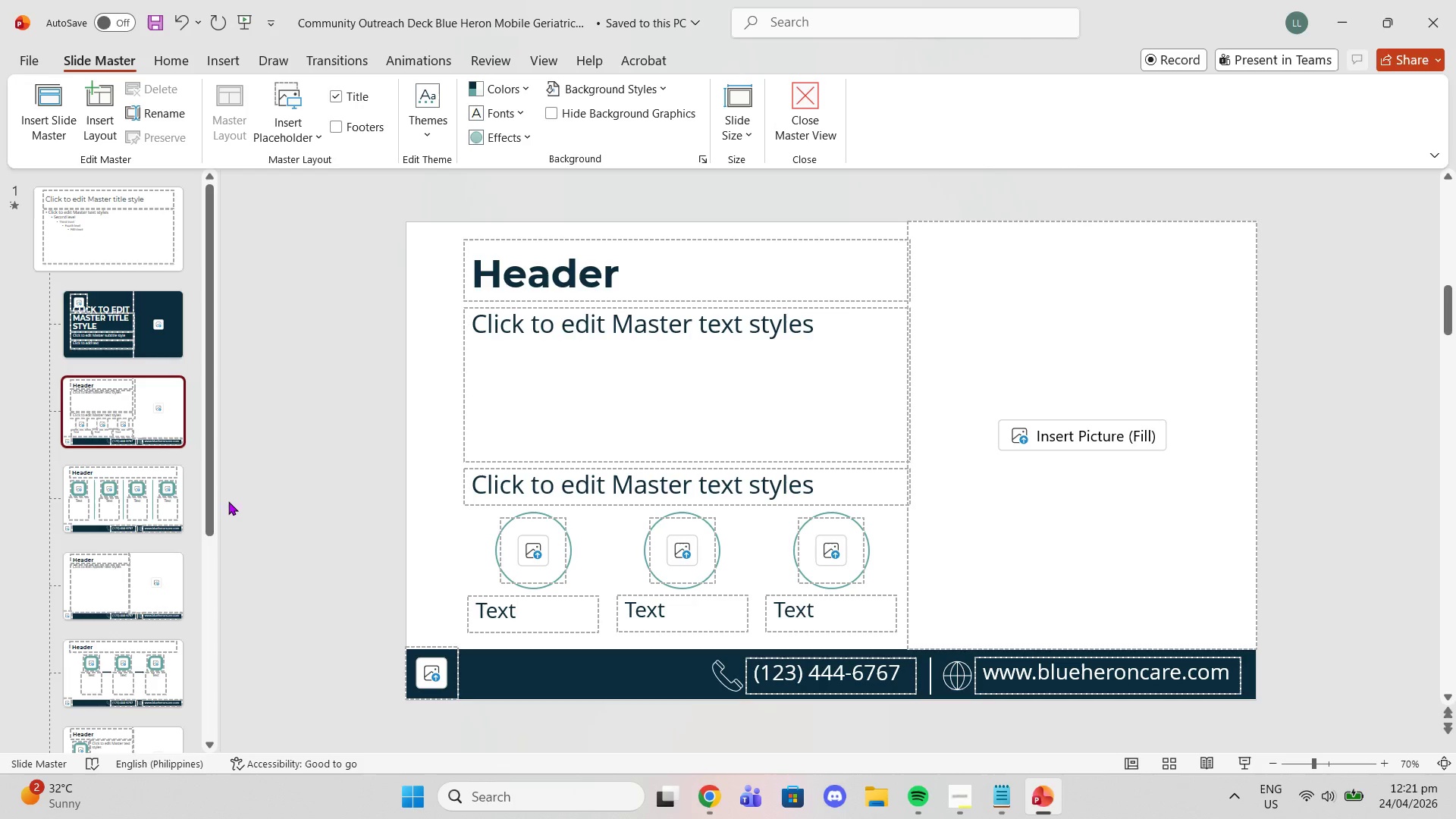 
left_click_drag(start_coordinate=[215, 485], to_coordinate=[225, 724])
 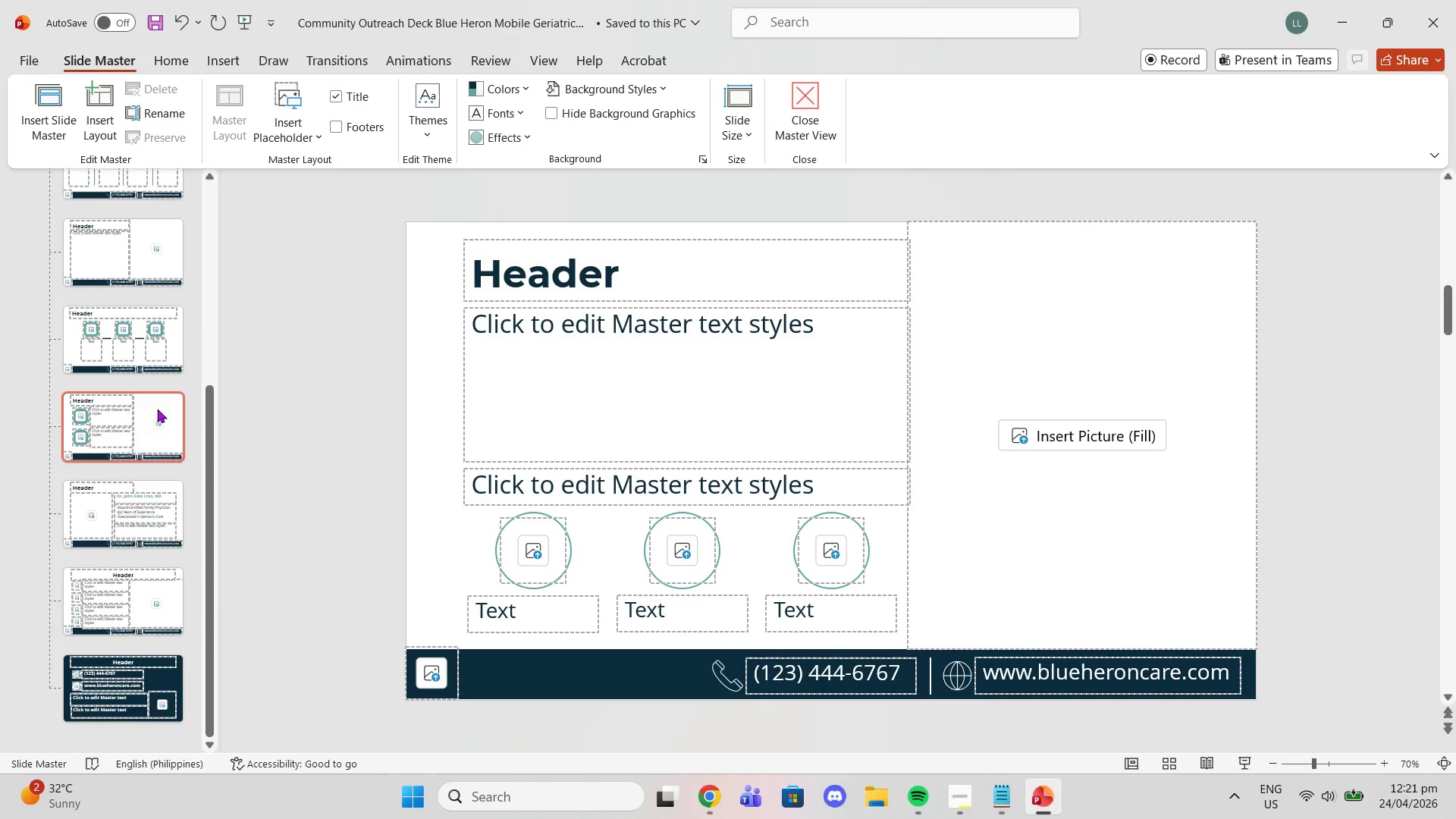 
left_click([157, 413])
 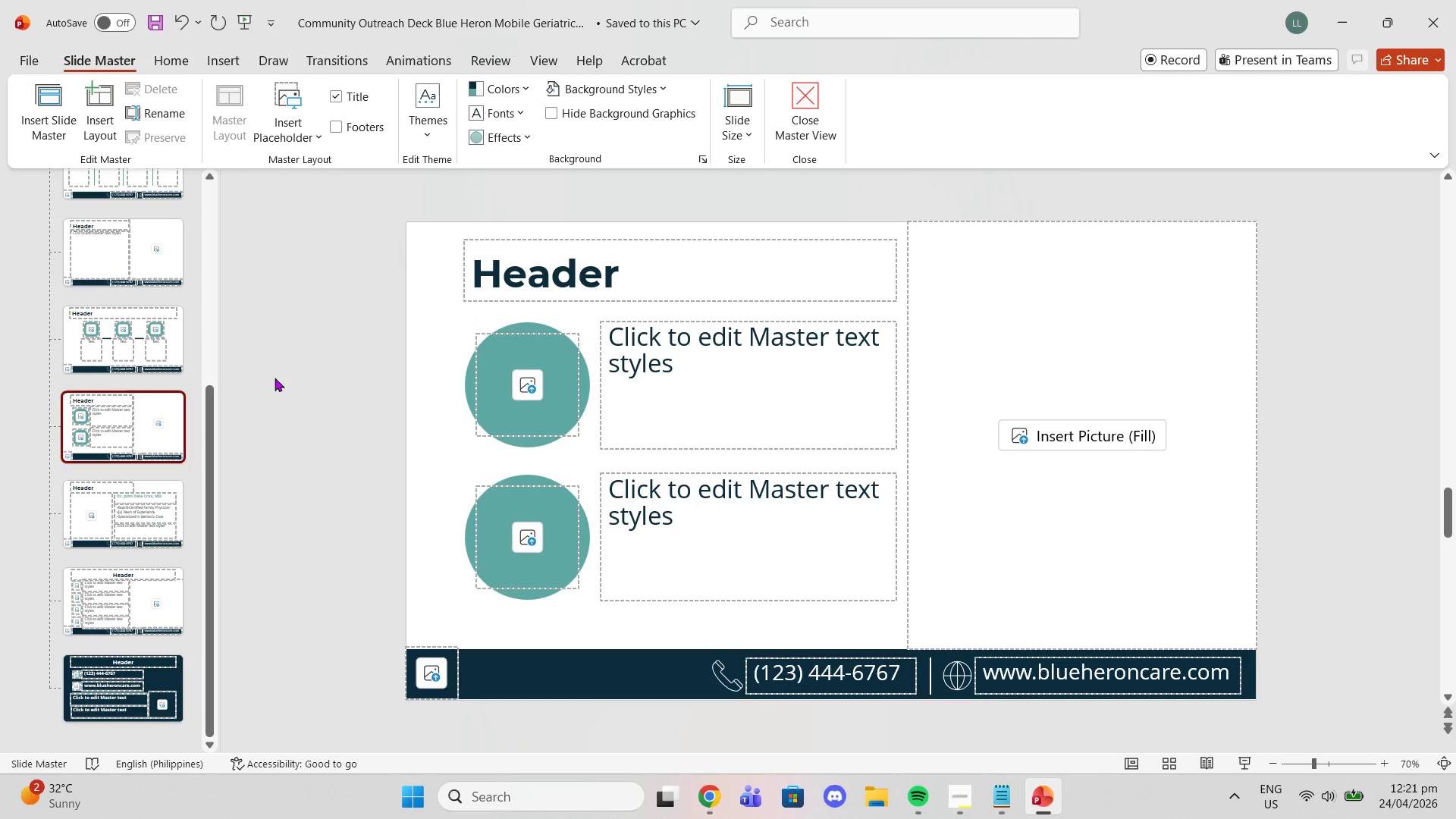 
left_click([275, 378])
 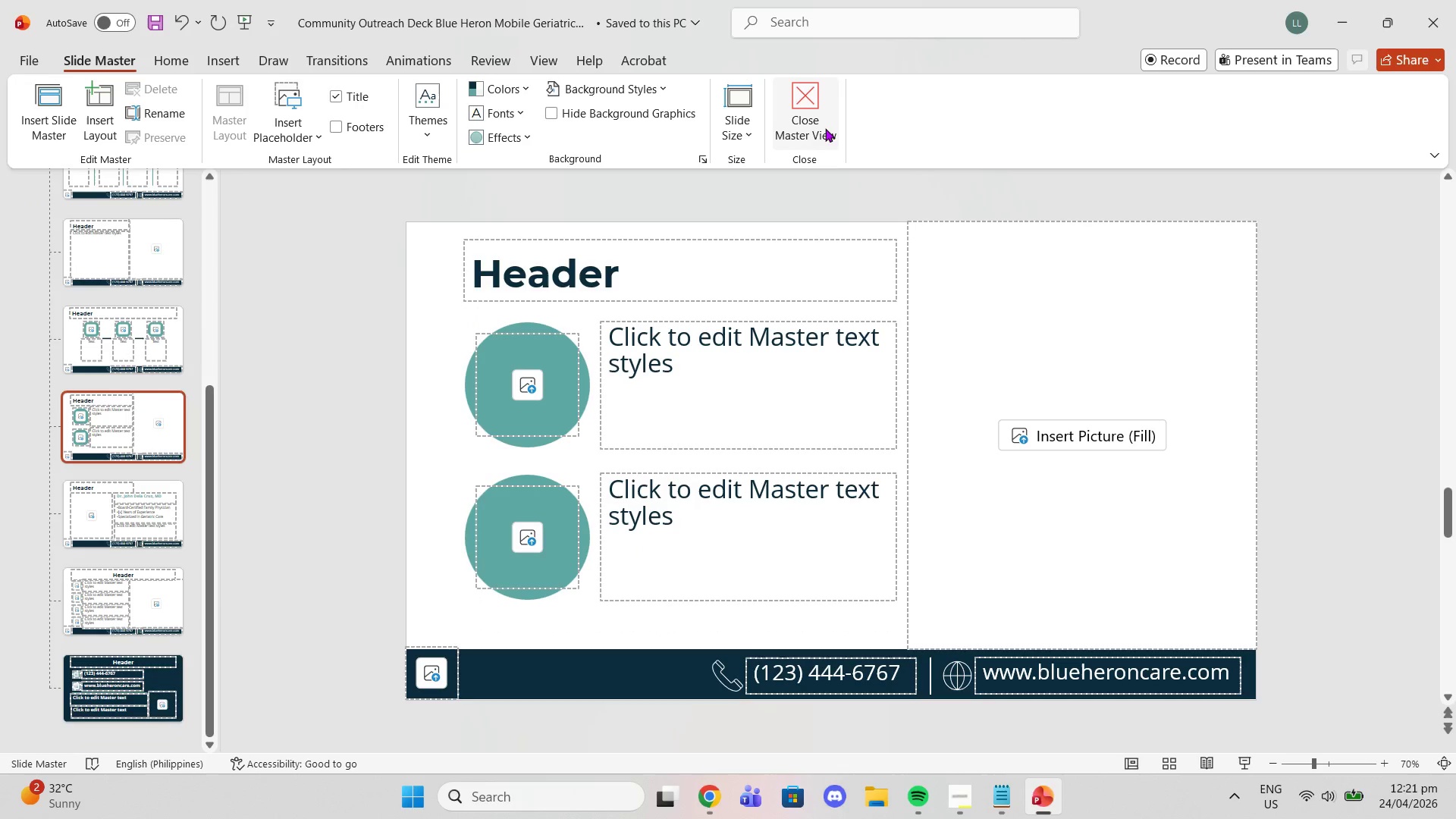 
left_click([805, 127])
 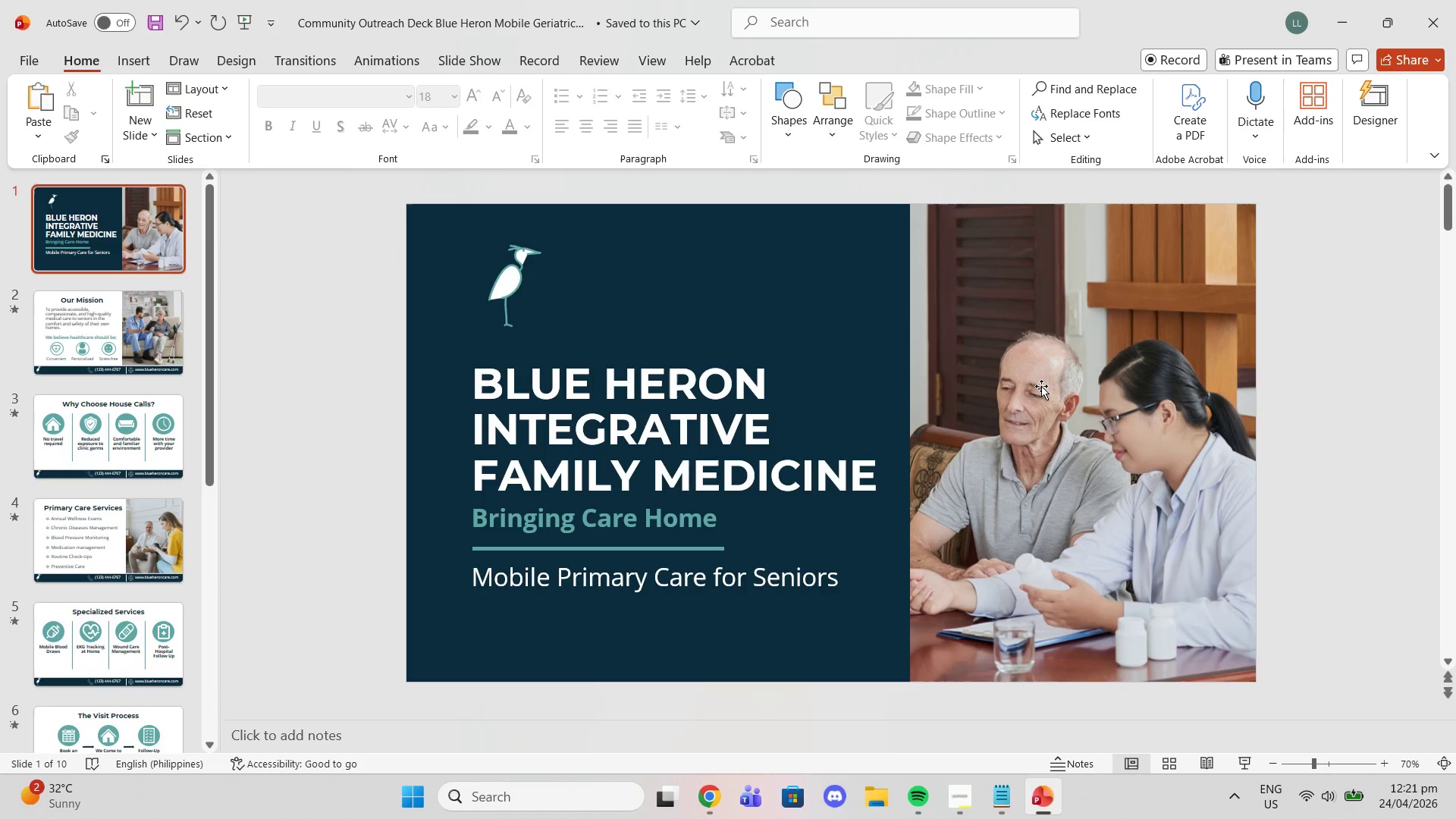 
scroll: coordinate [1064, 440], scroll_direction: down, amount: 9.0
 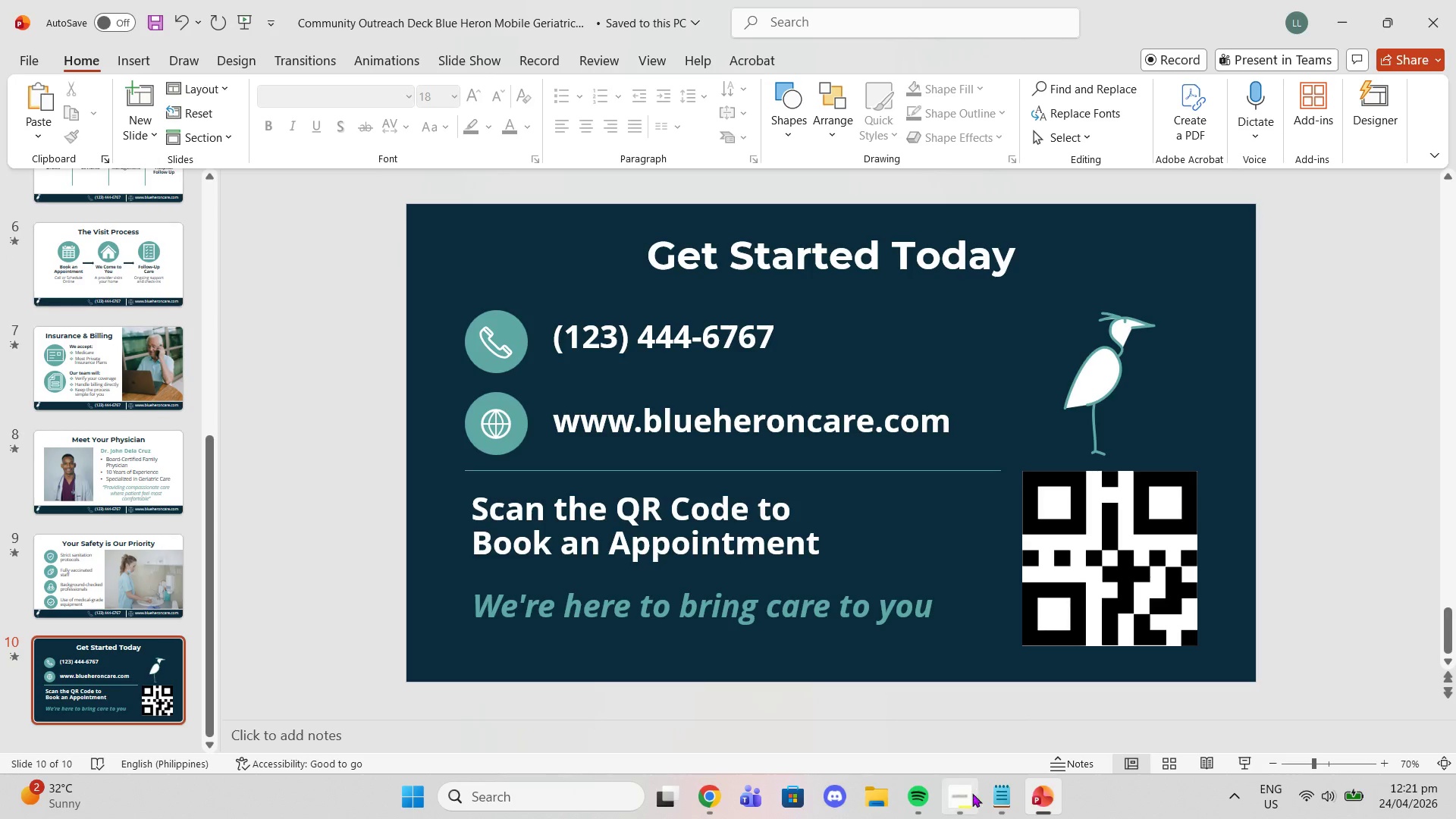 
left_click([972, 796])